 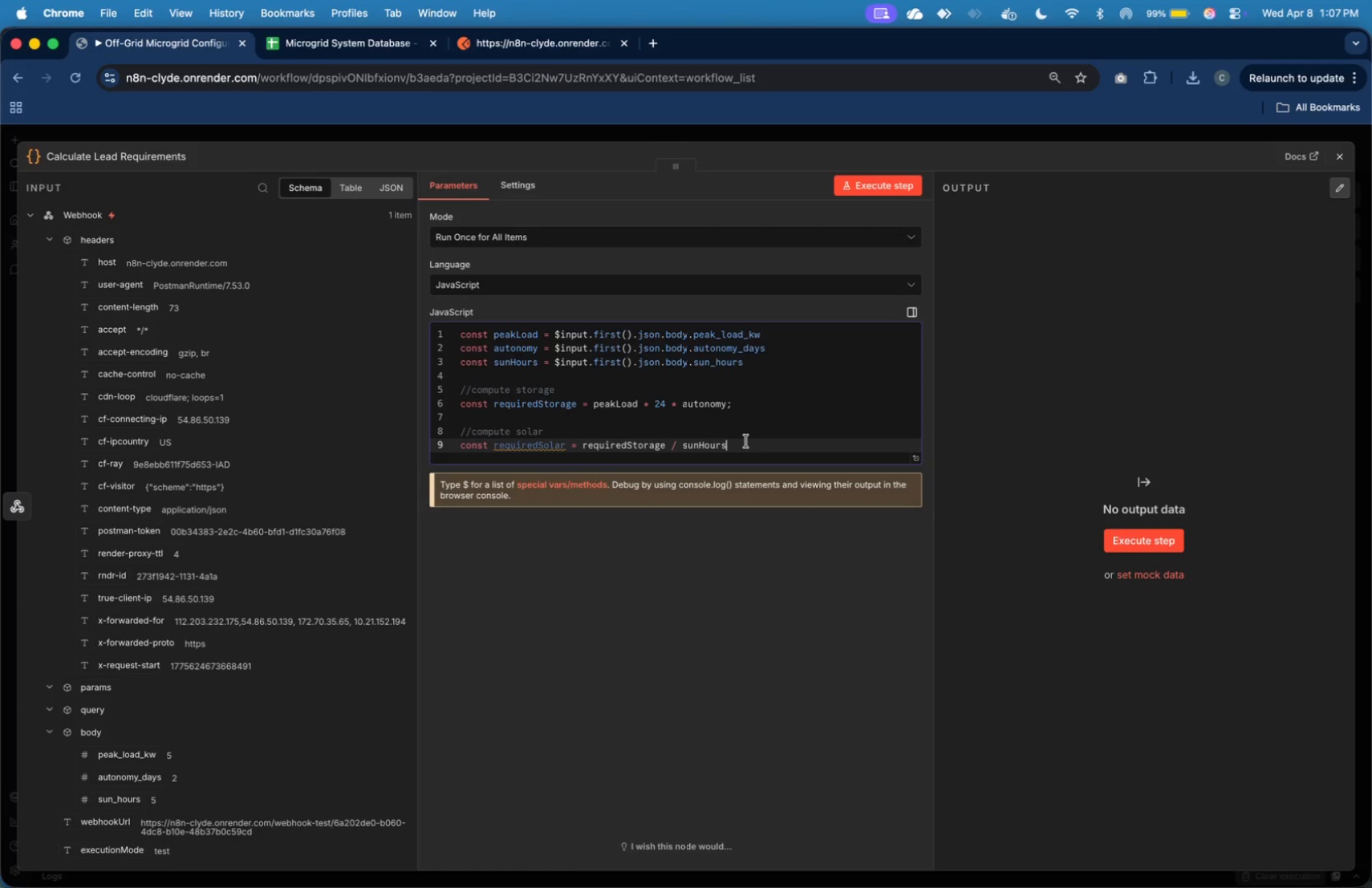 
key(Enter)
 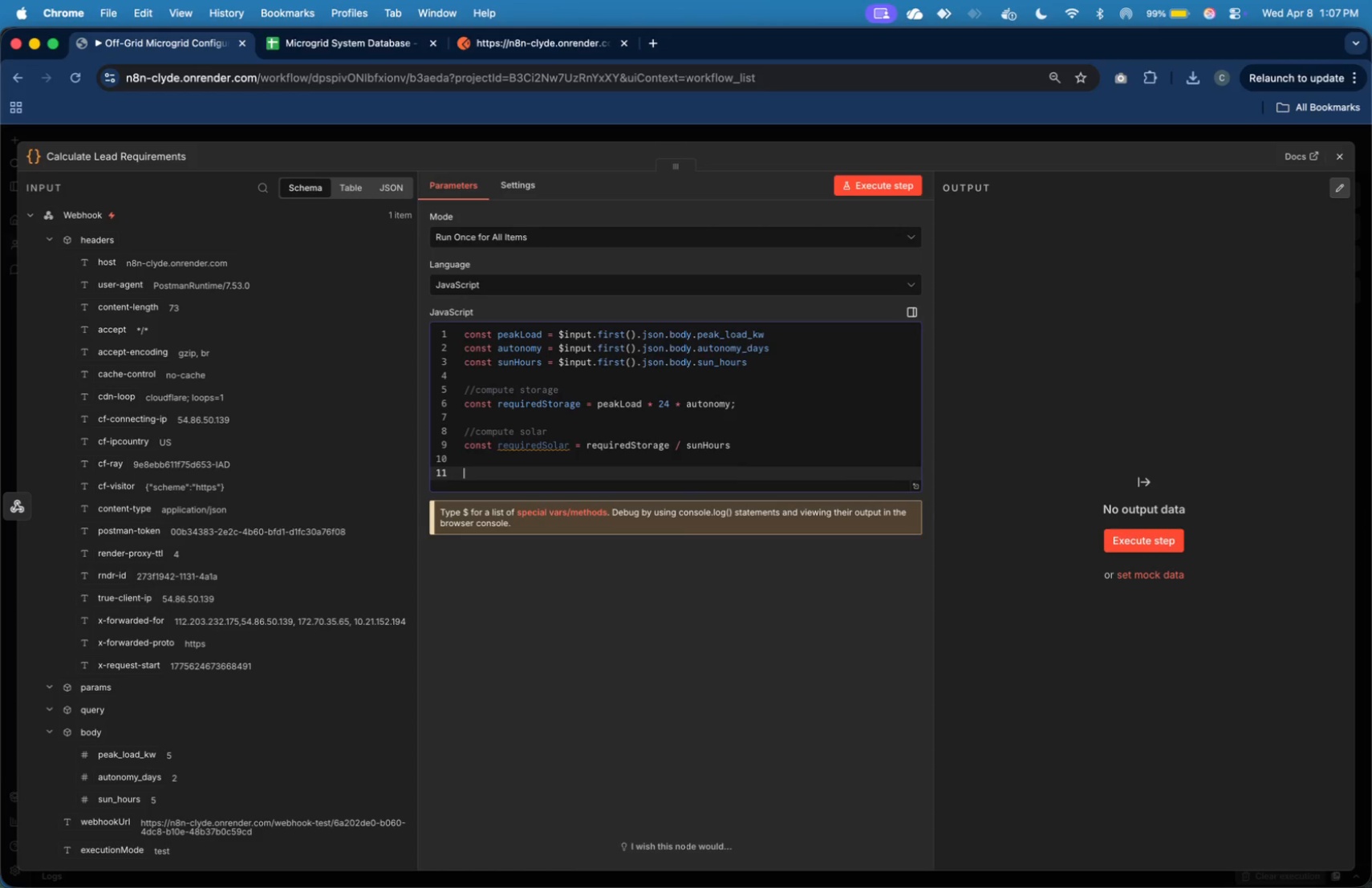 
key(Enter)
 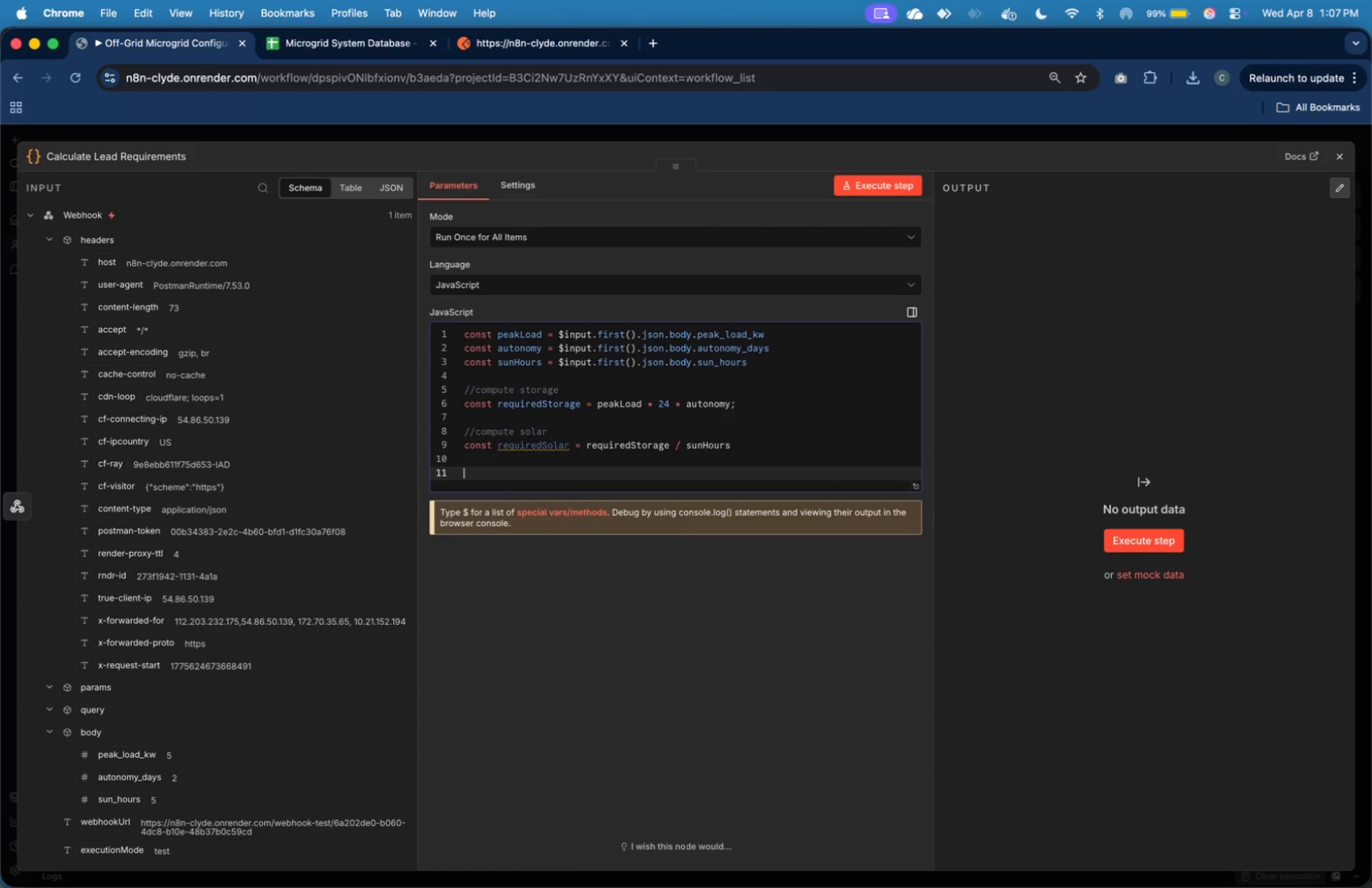 
key(Slash)
 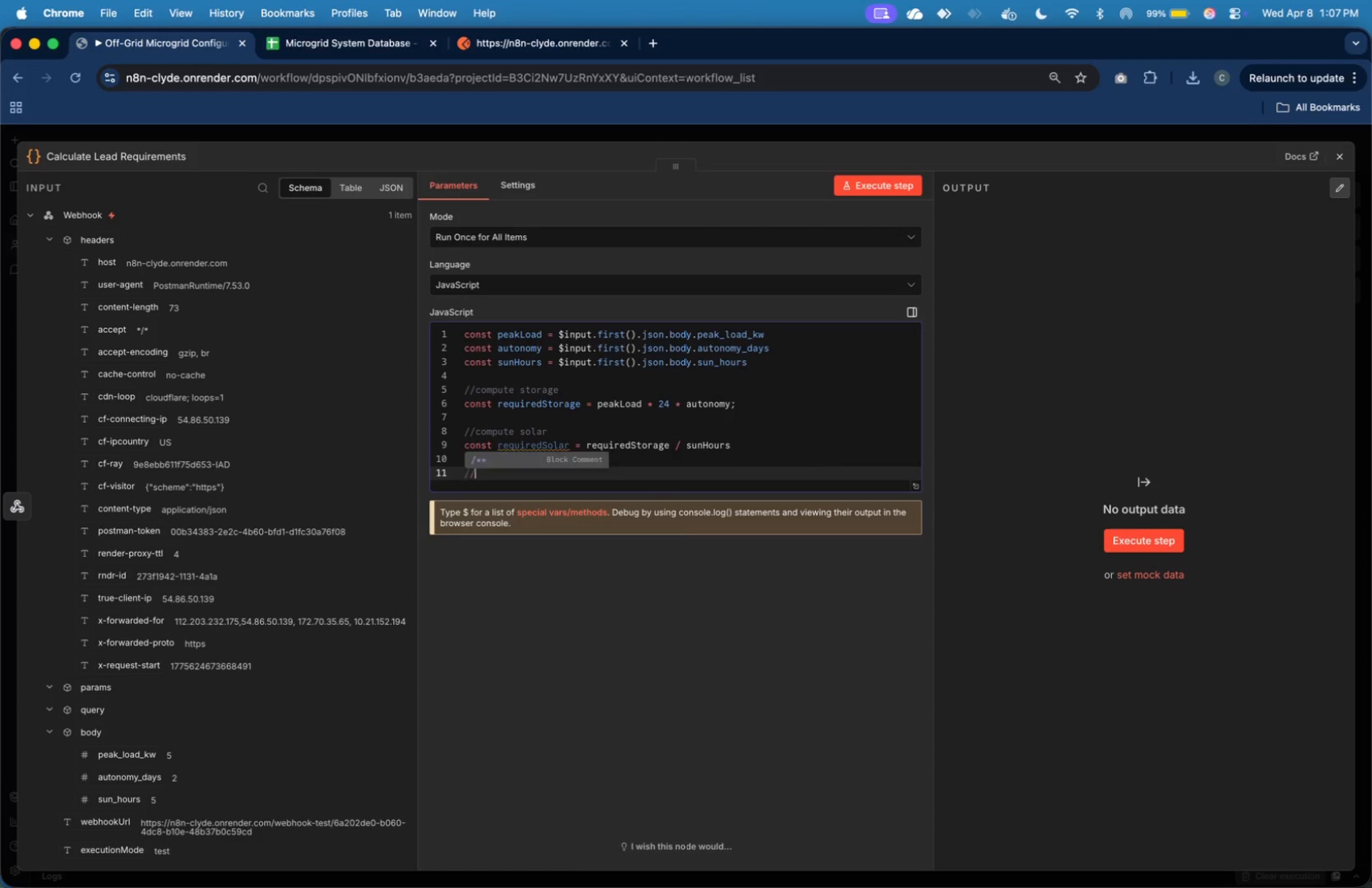 
key(Slash)
 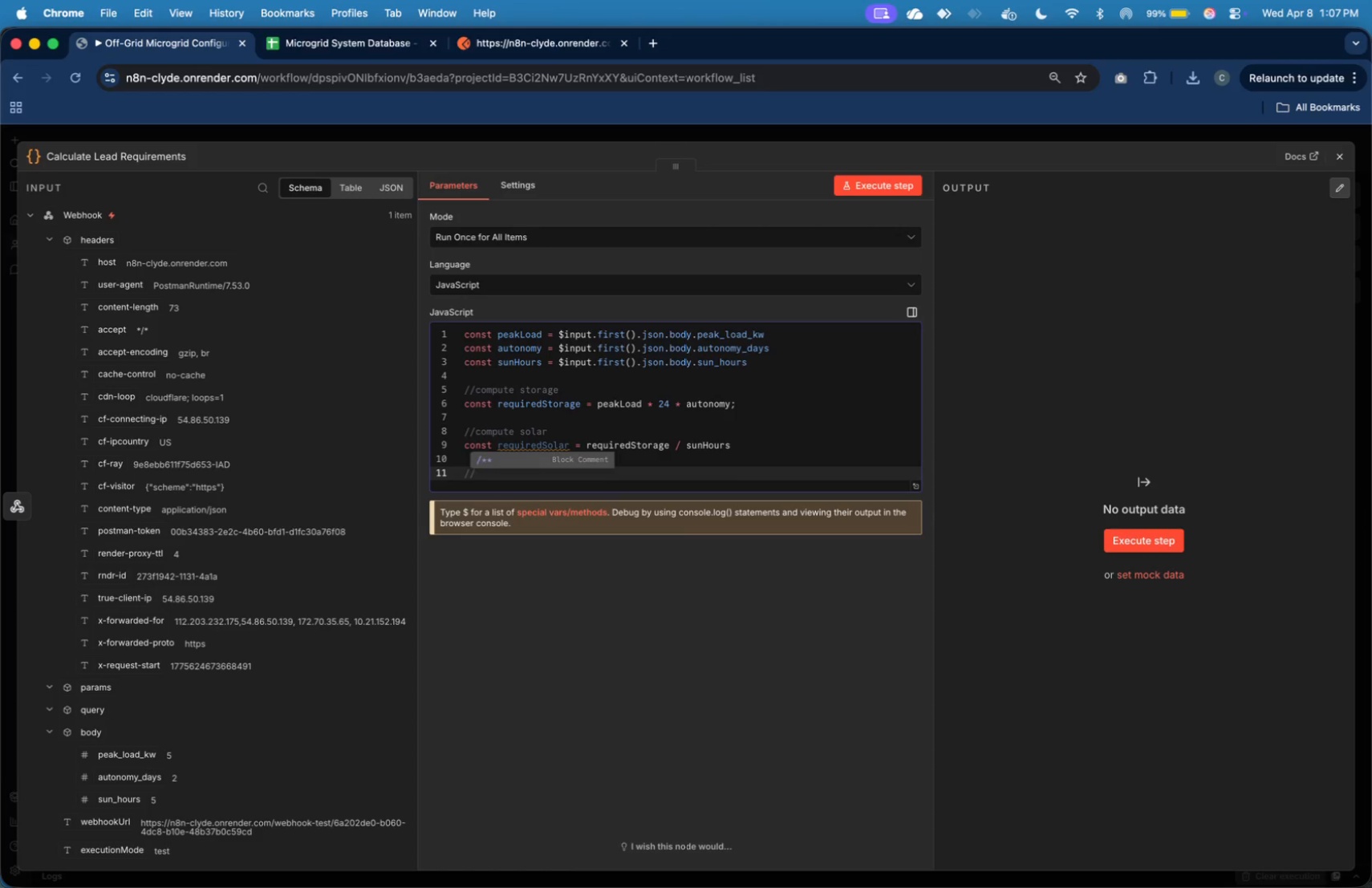 
key(Space)
 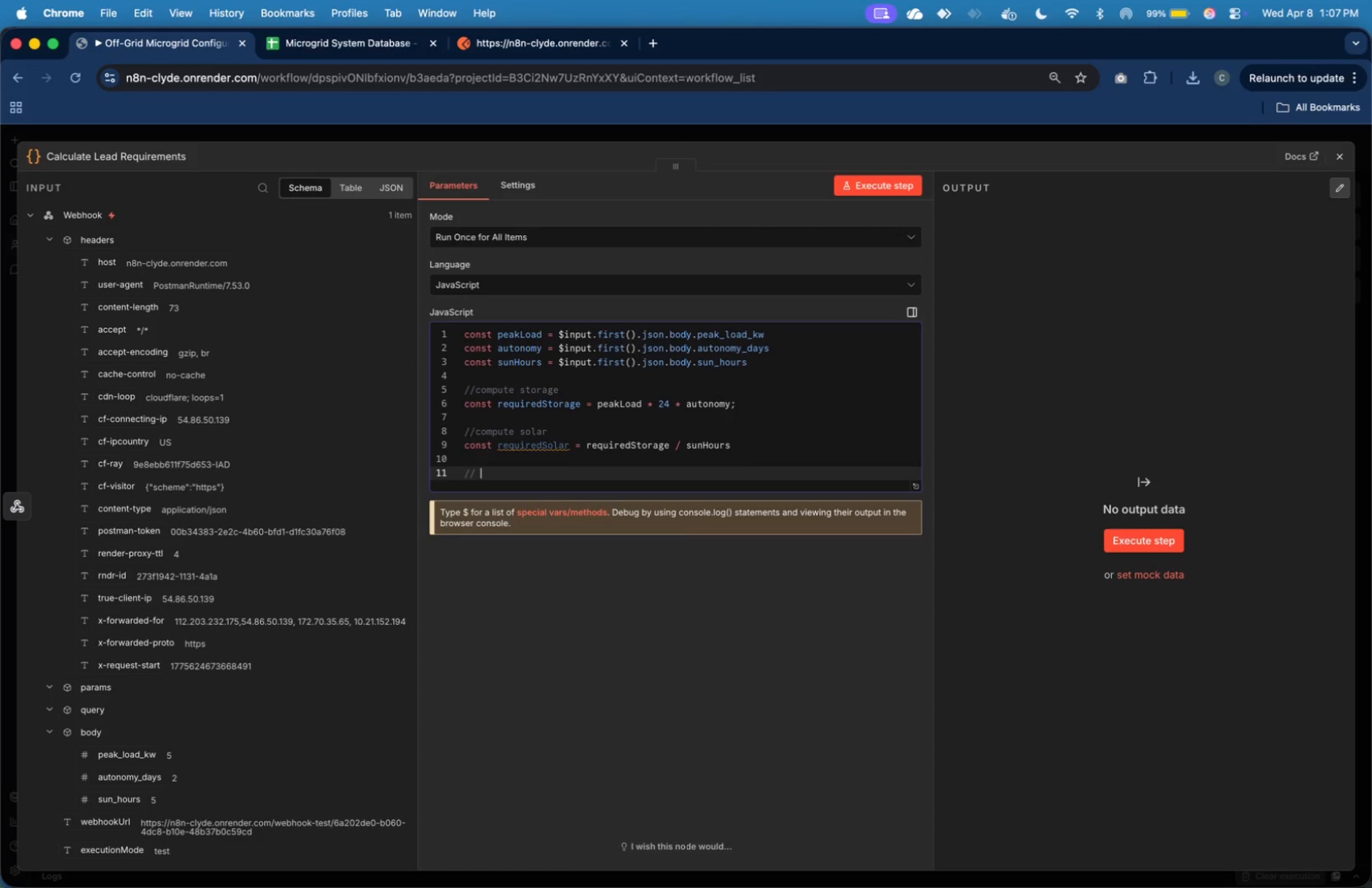 
key(ArrowUp)
 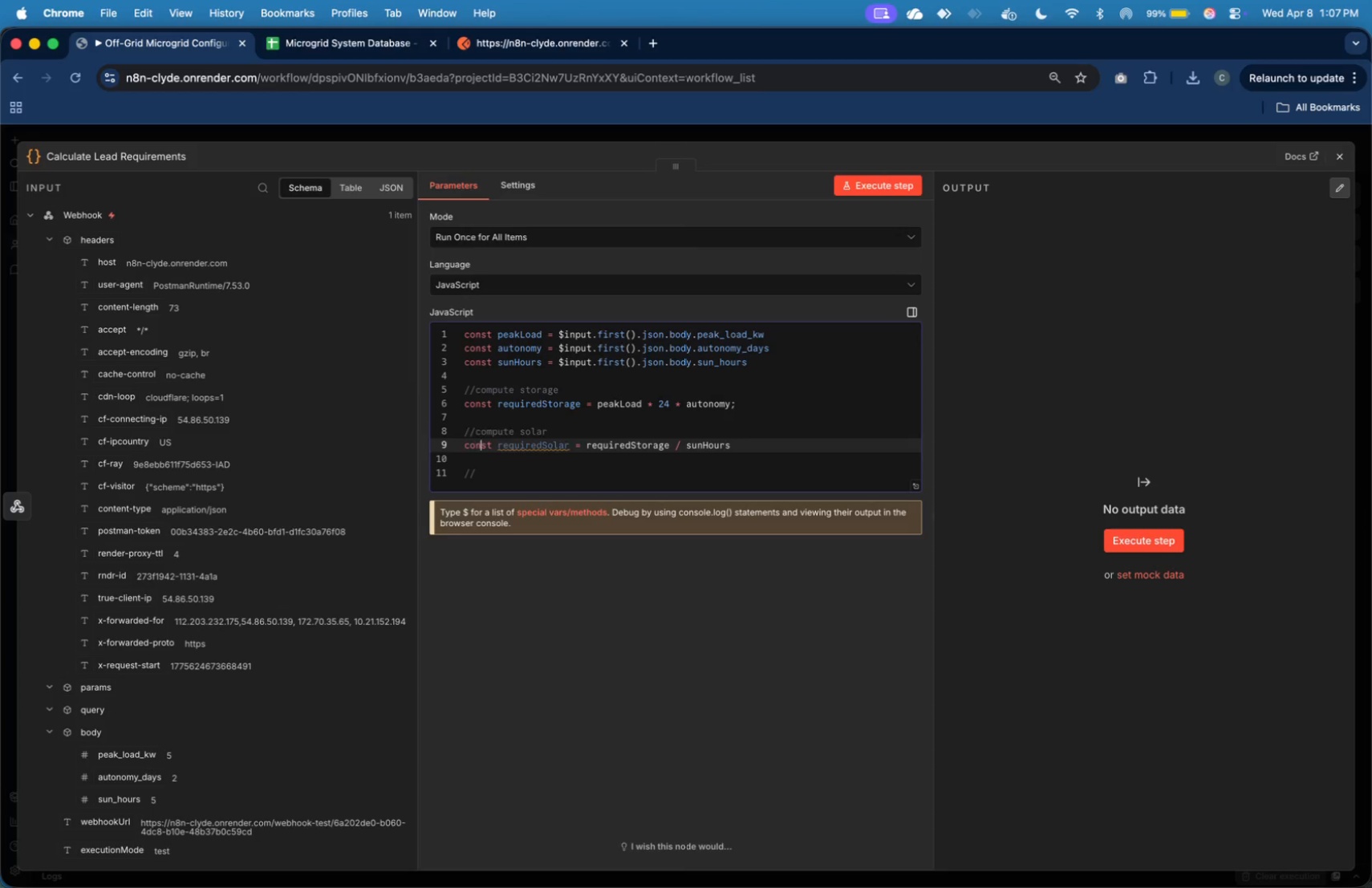 
key(ArrowUp)
 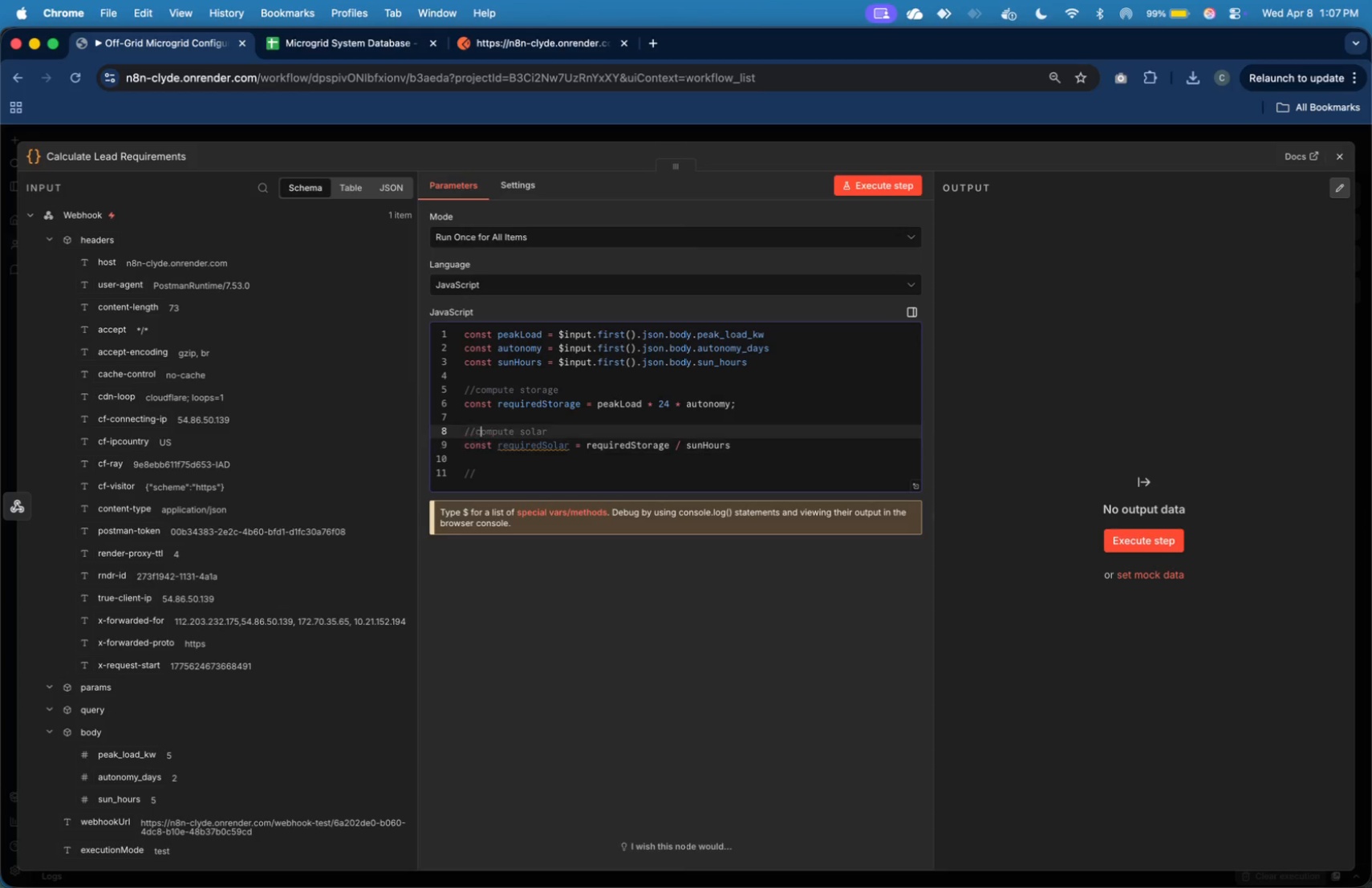 
key(ArrowUp)
 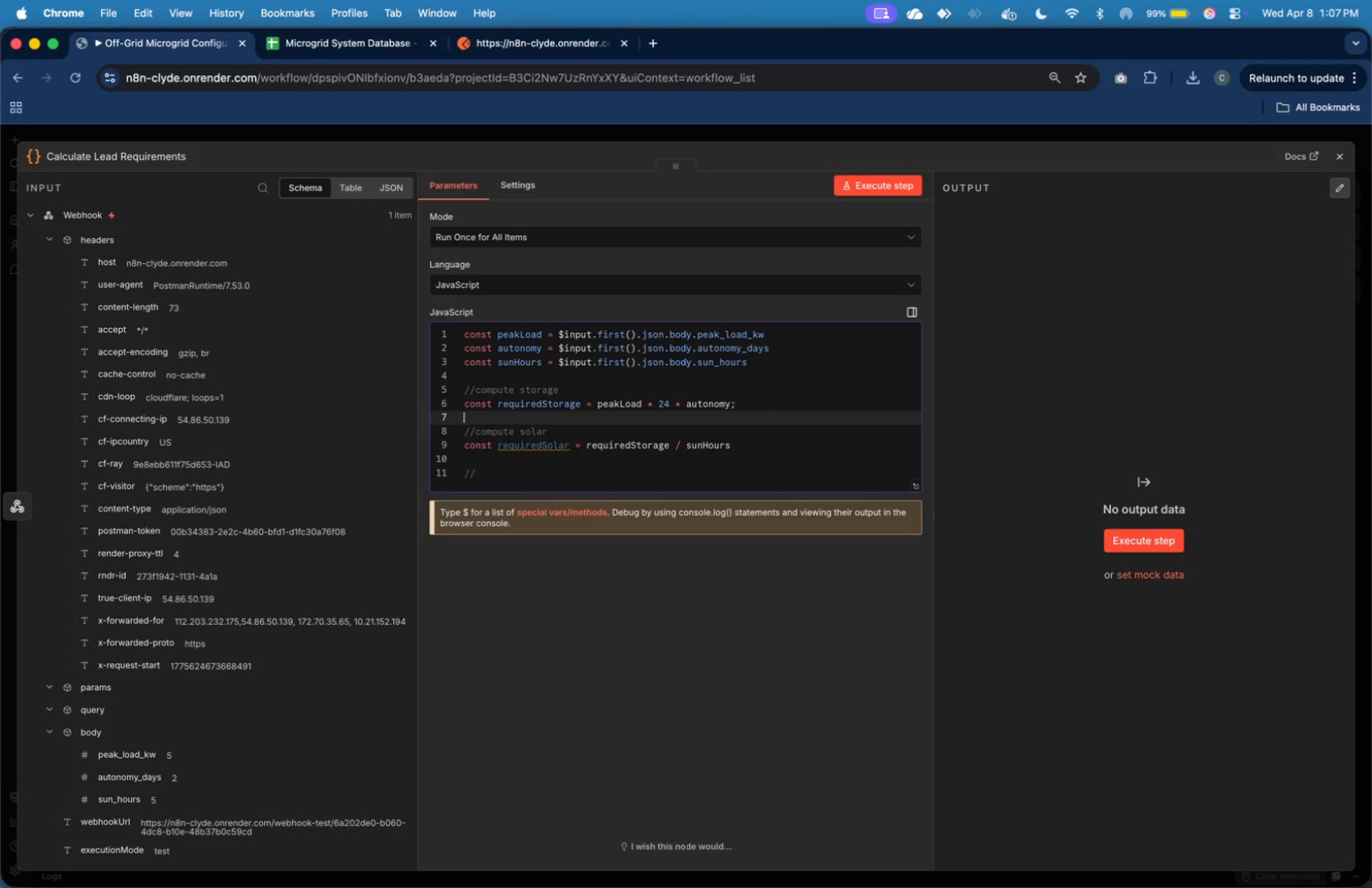 
key(ArrowUp)
 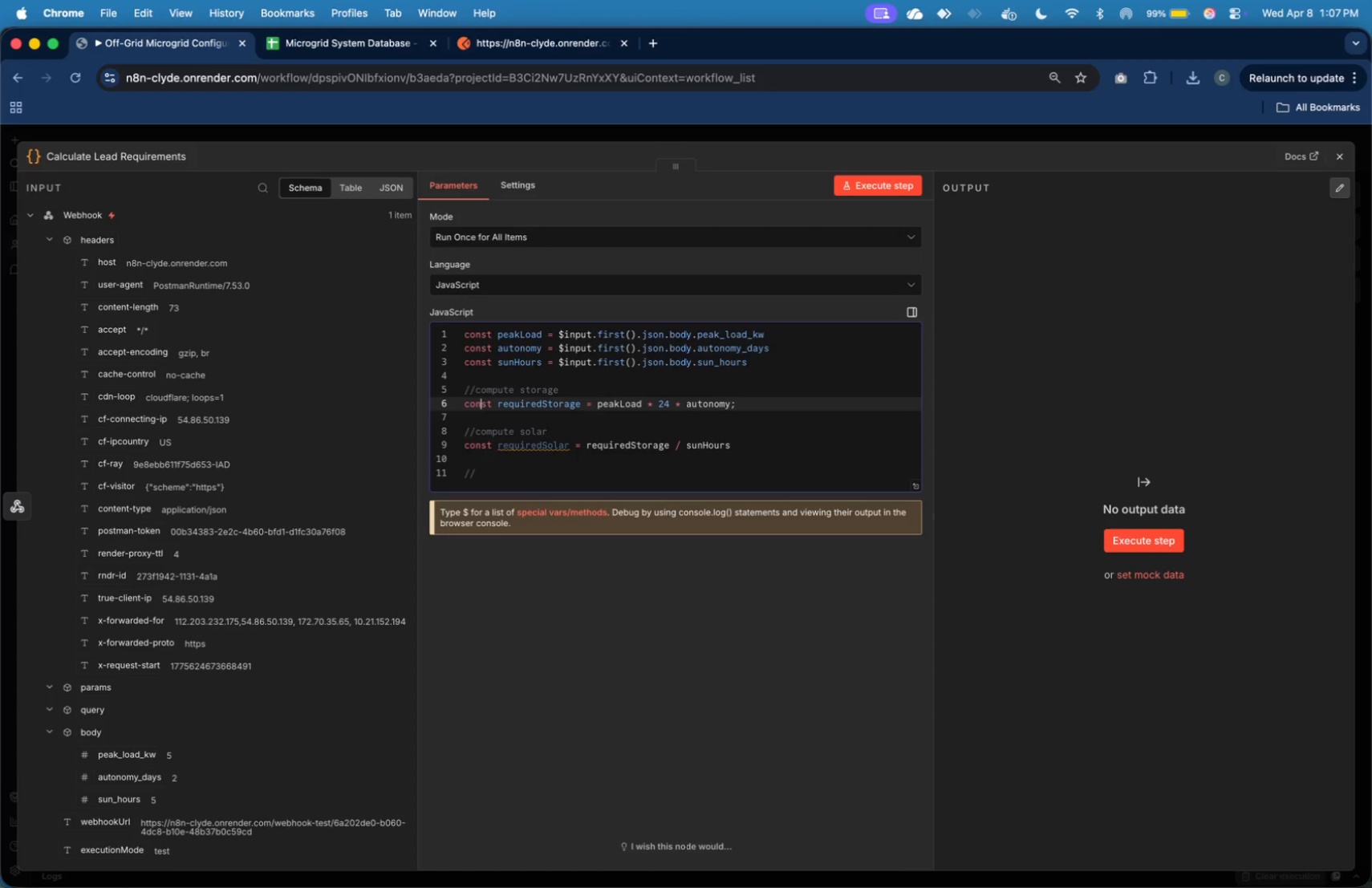 
key(ArrowUp)
 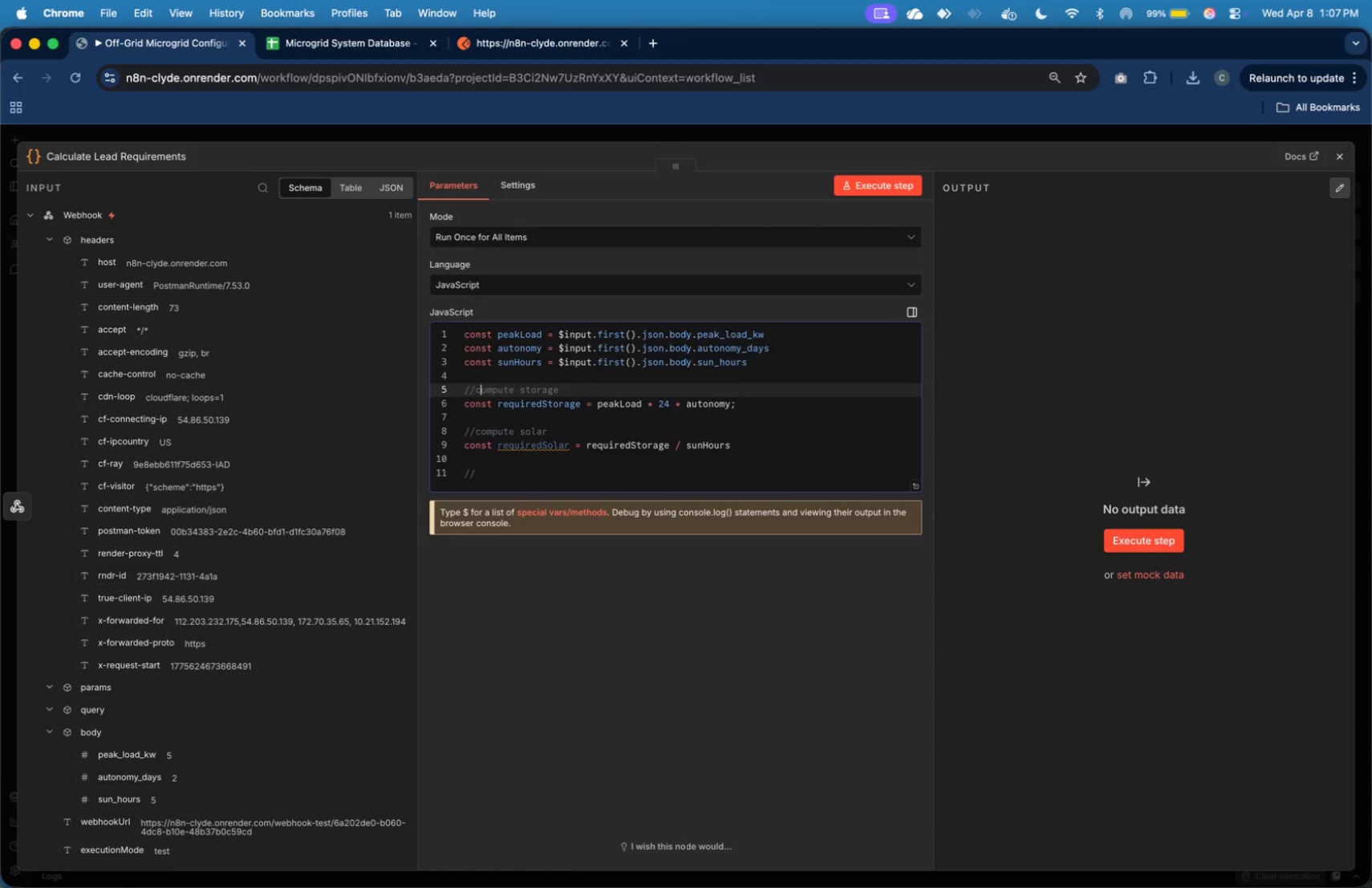 
key(ArrowUp)
 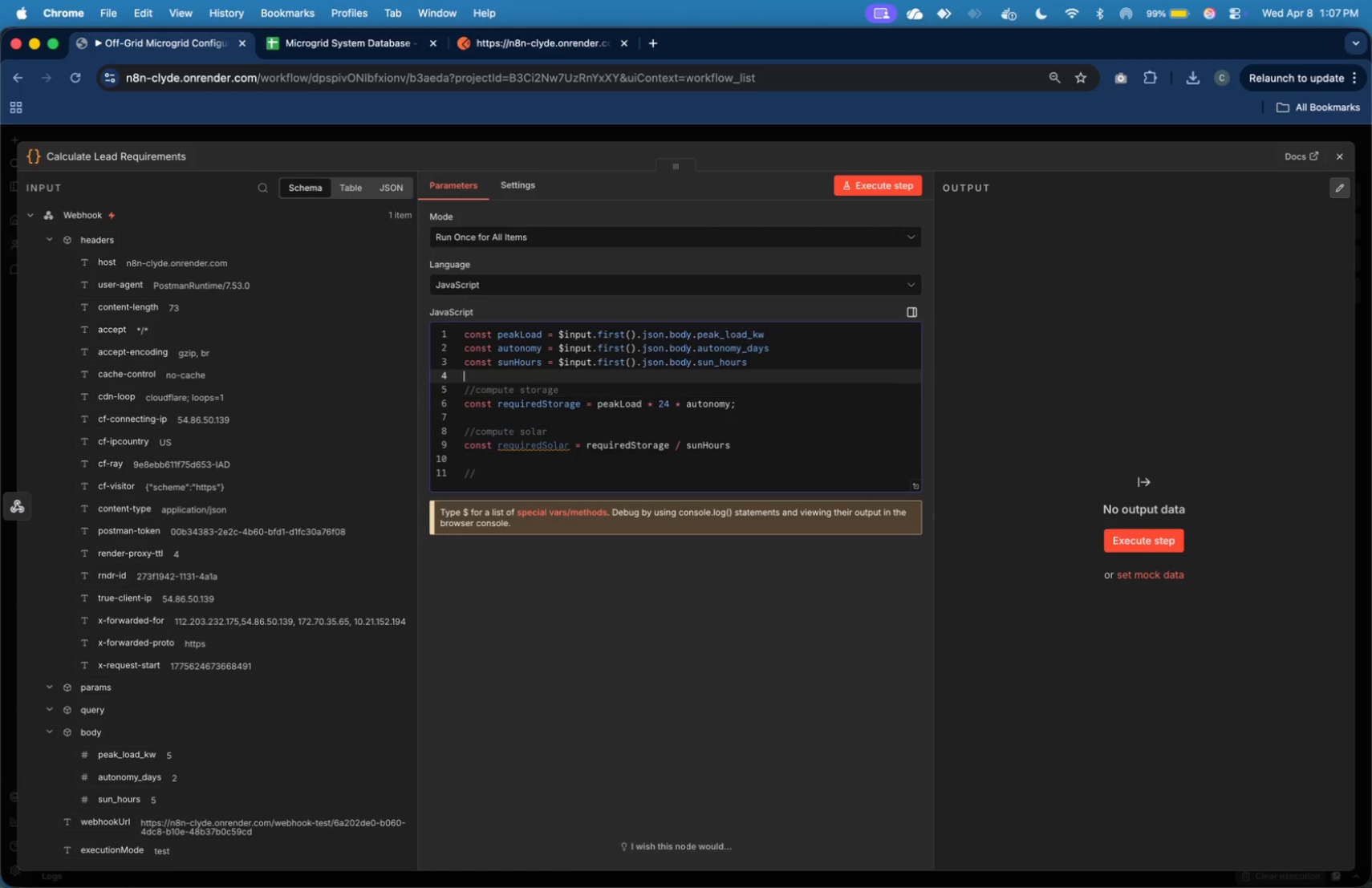 
key(ArrowUp)
 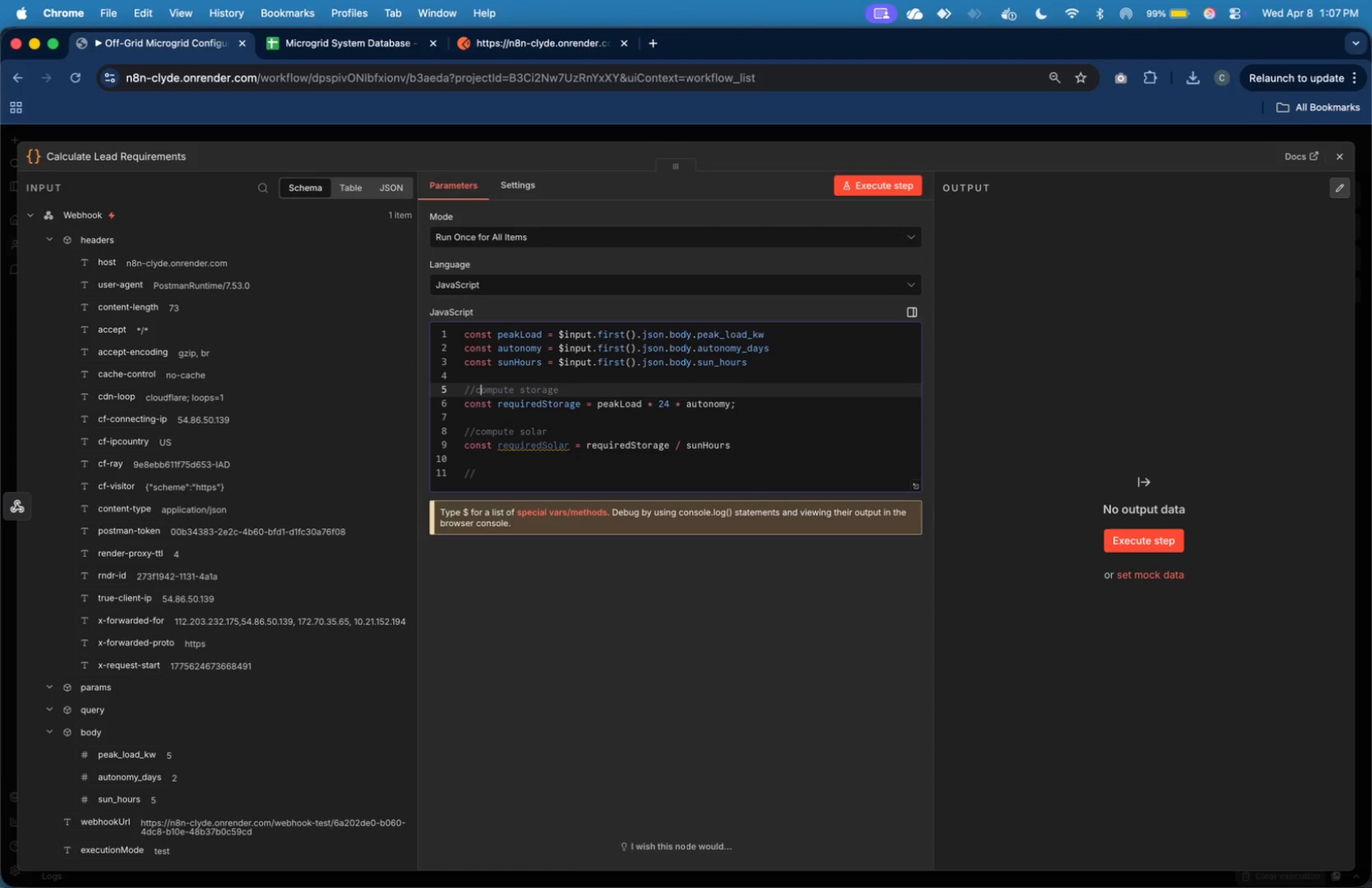 
key(ArrowDown)
 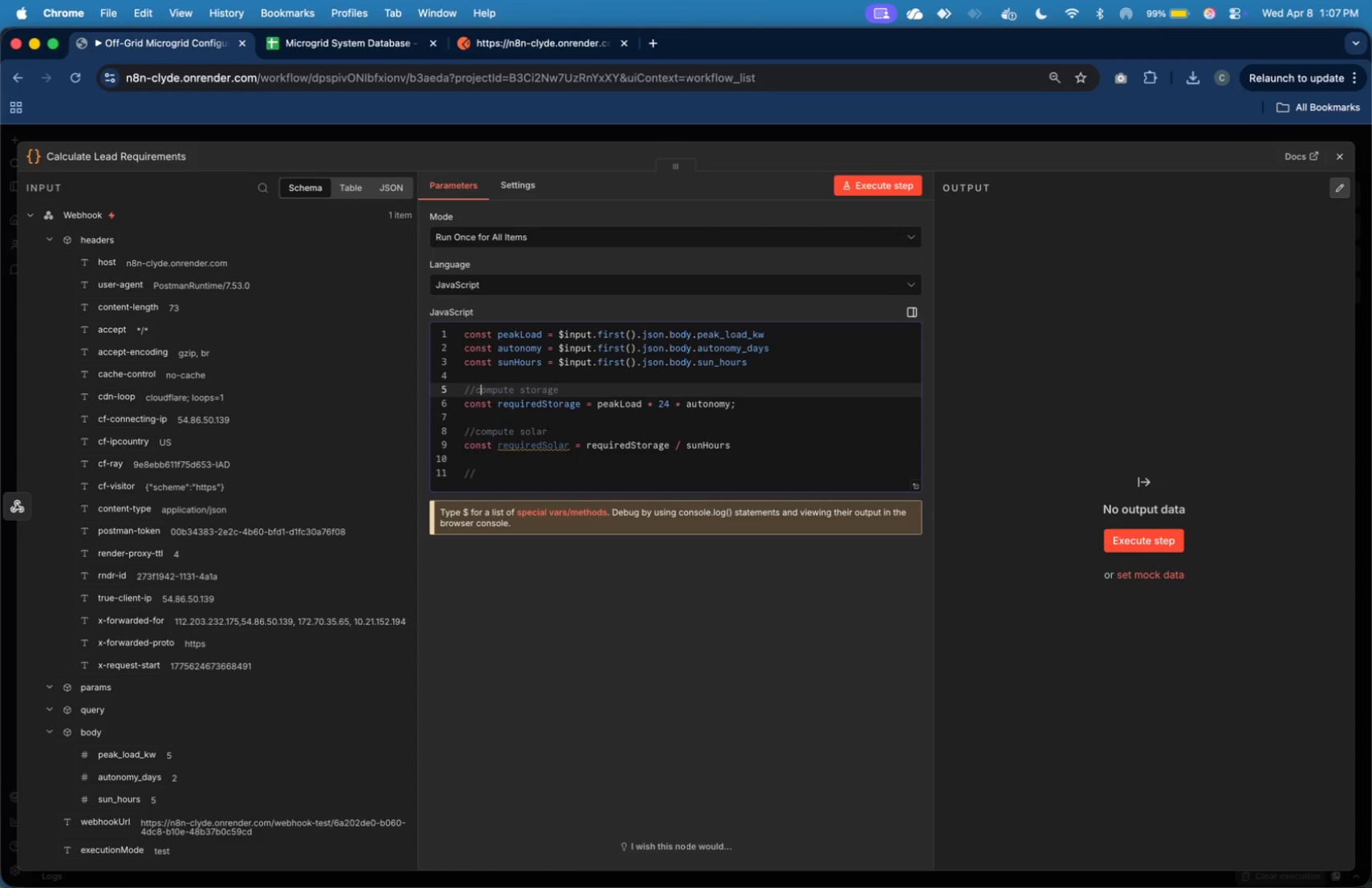 
key(Backspace)
 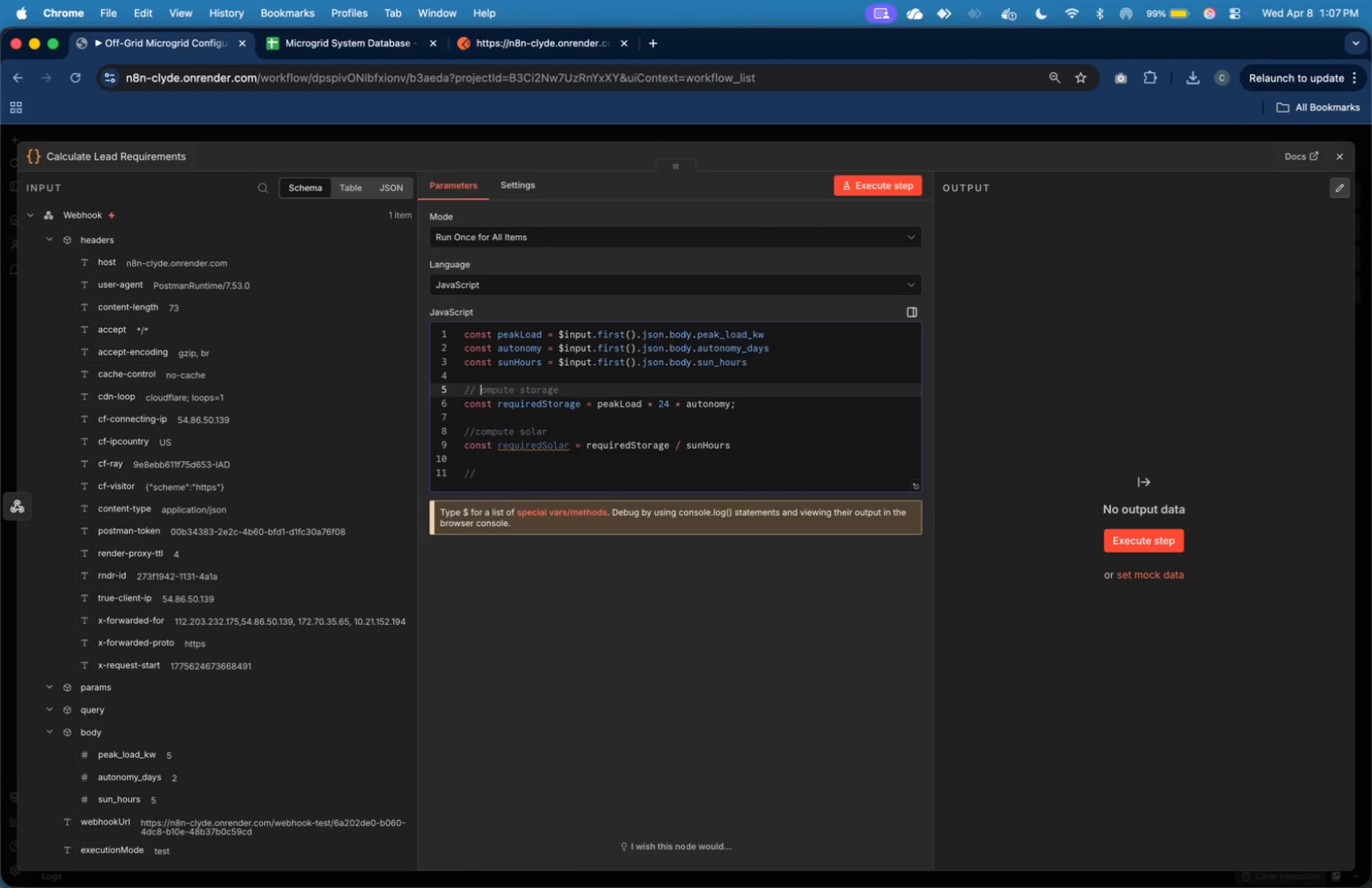 
key(Space)
 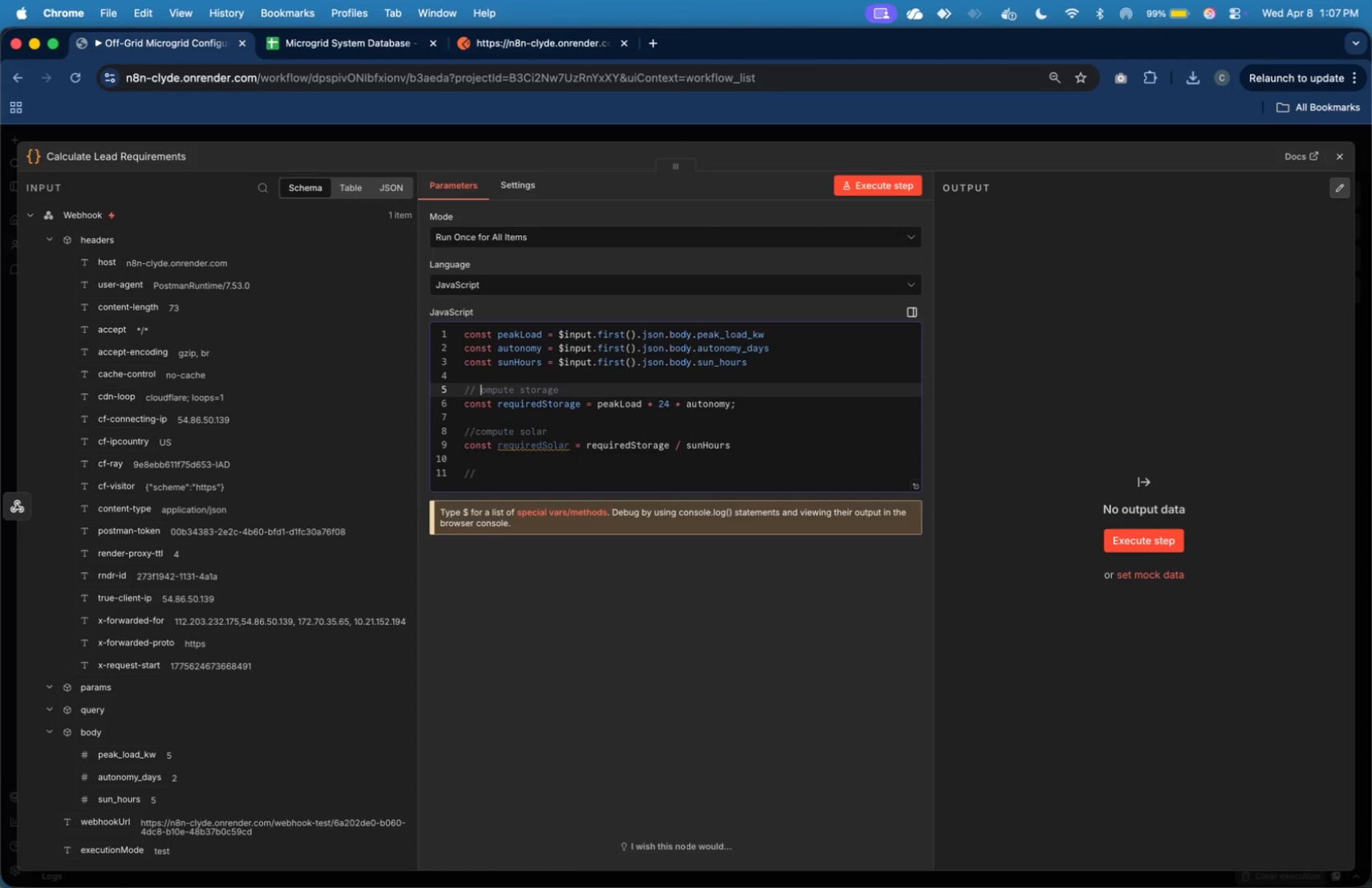 
key(Shift+C)
 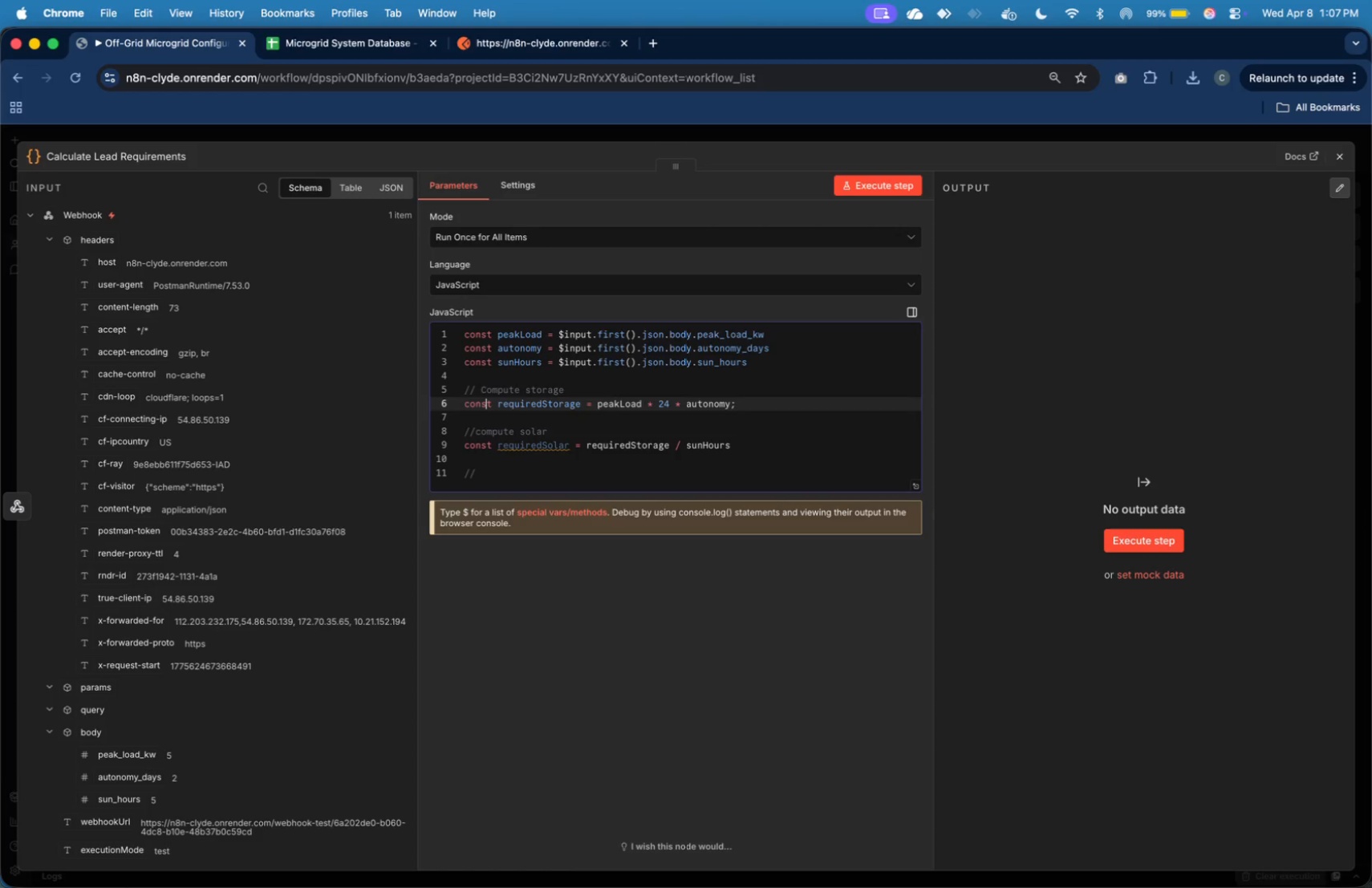 
key(ArrowDown)
 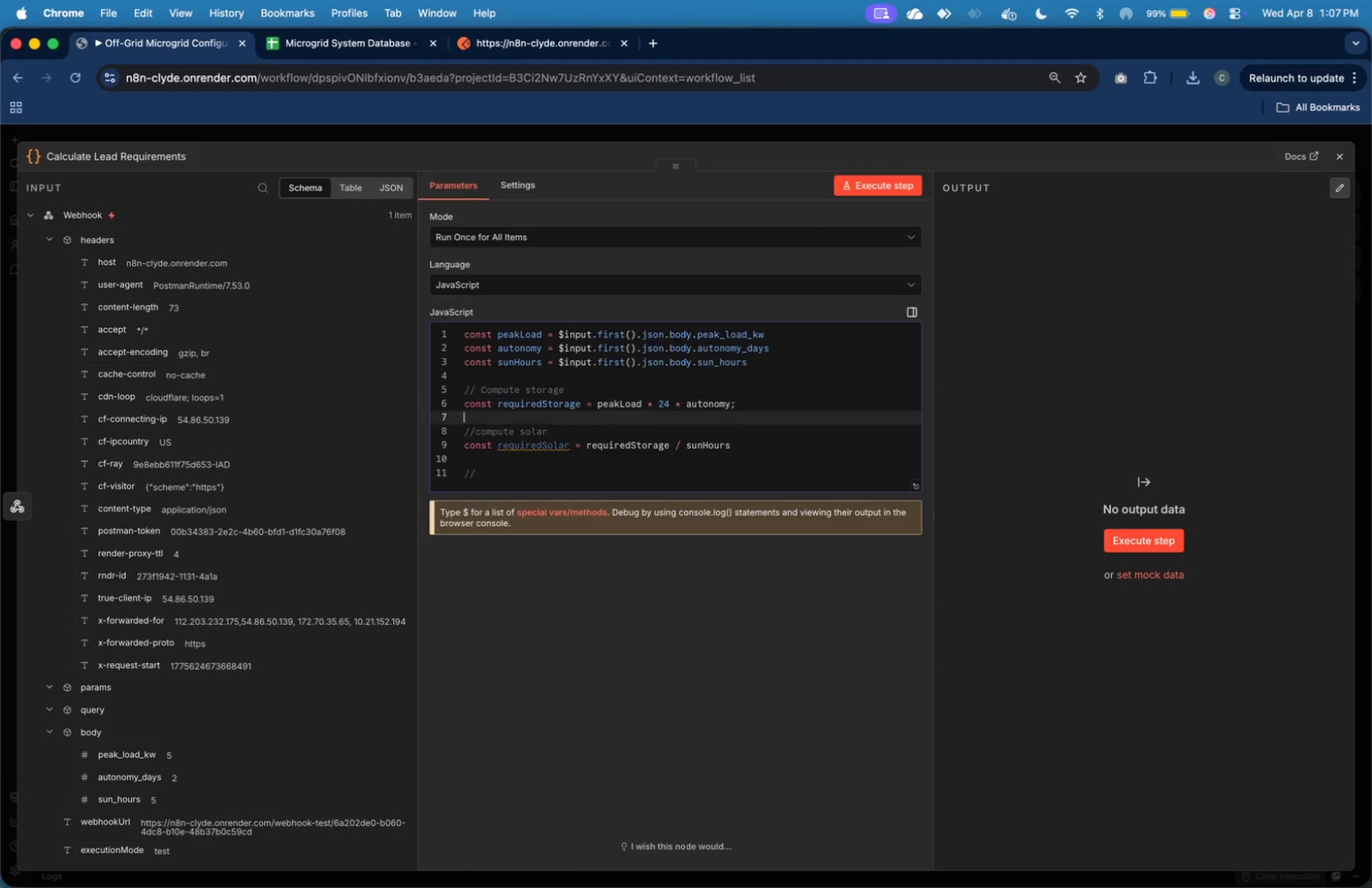 
key(ArrowDown)
 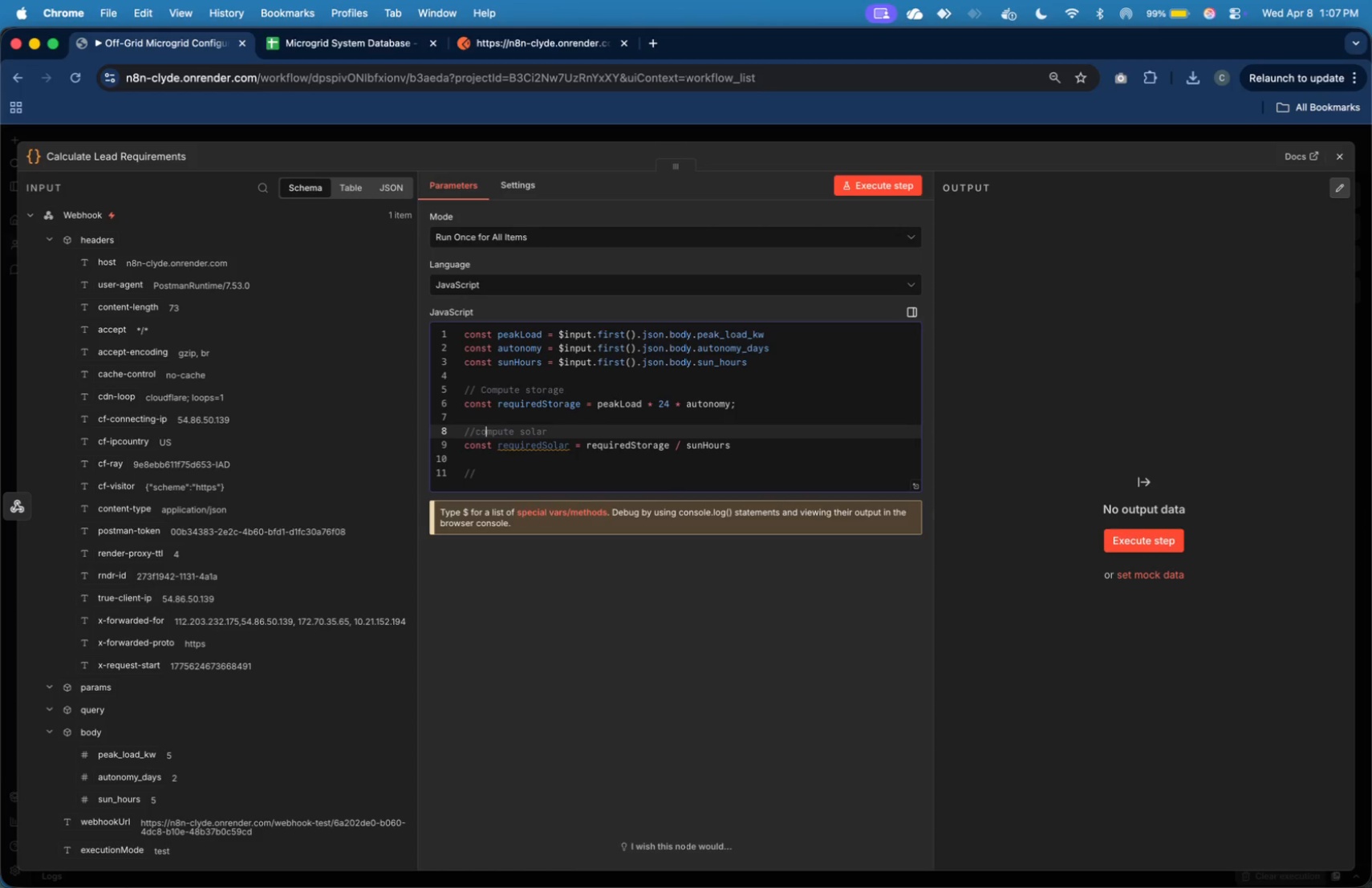 
key(ArrowDown)
 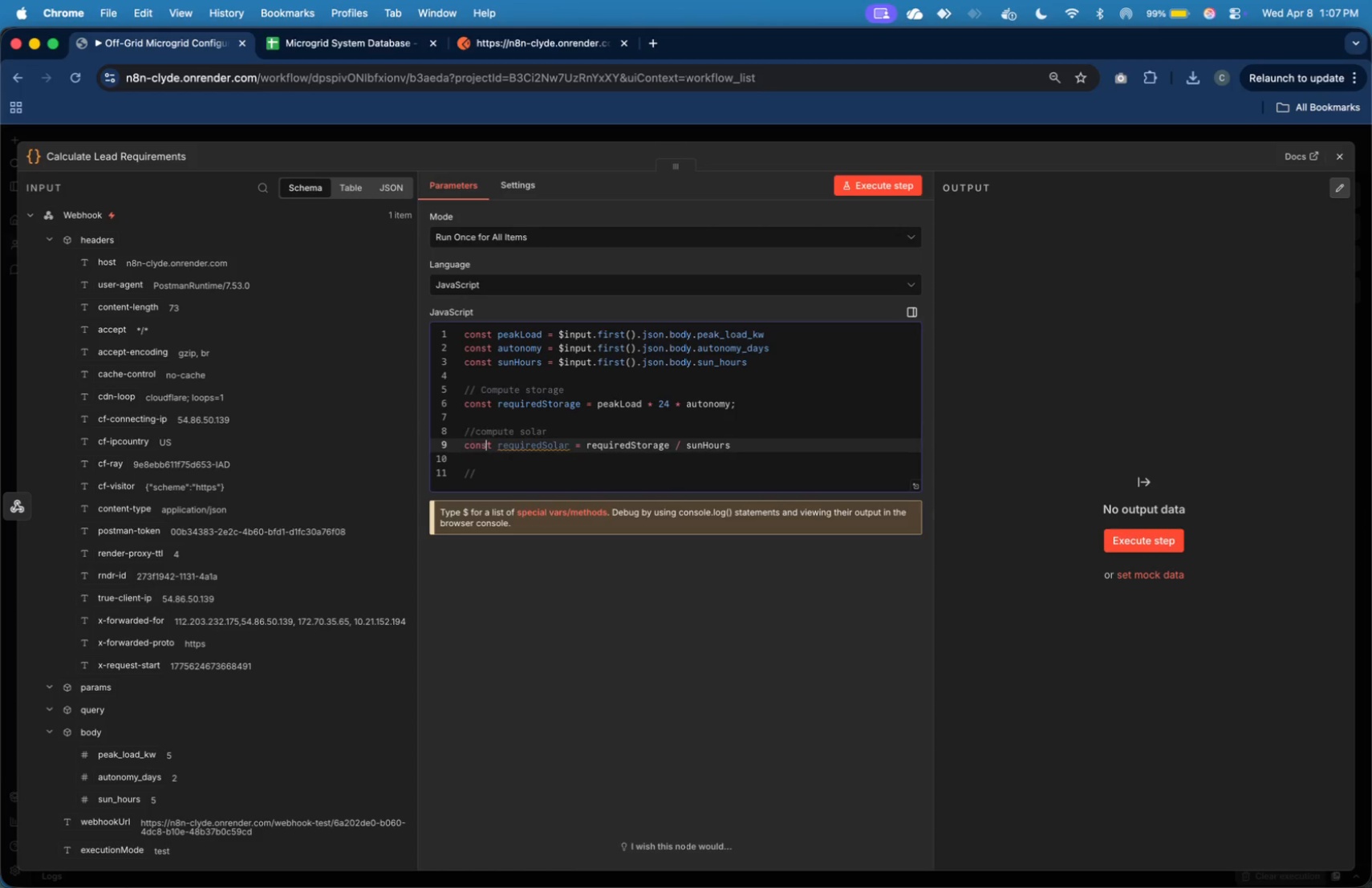 
key(ArrowDown)
 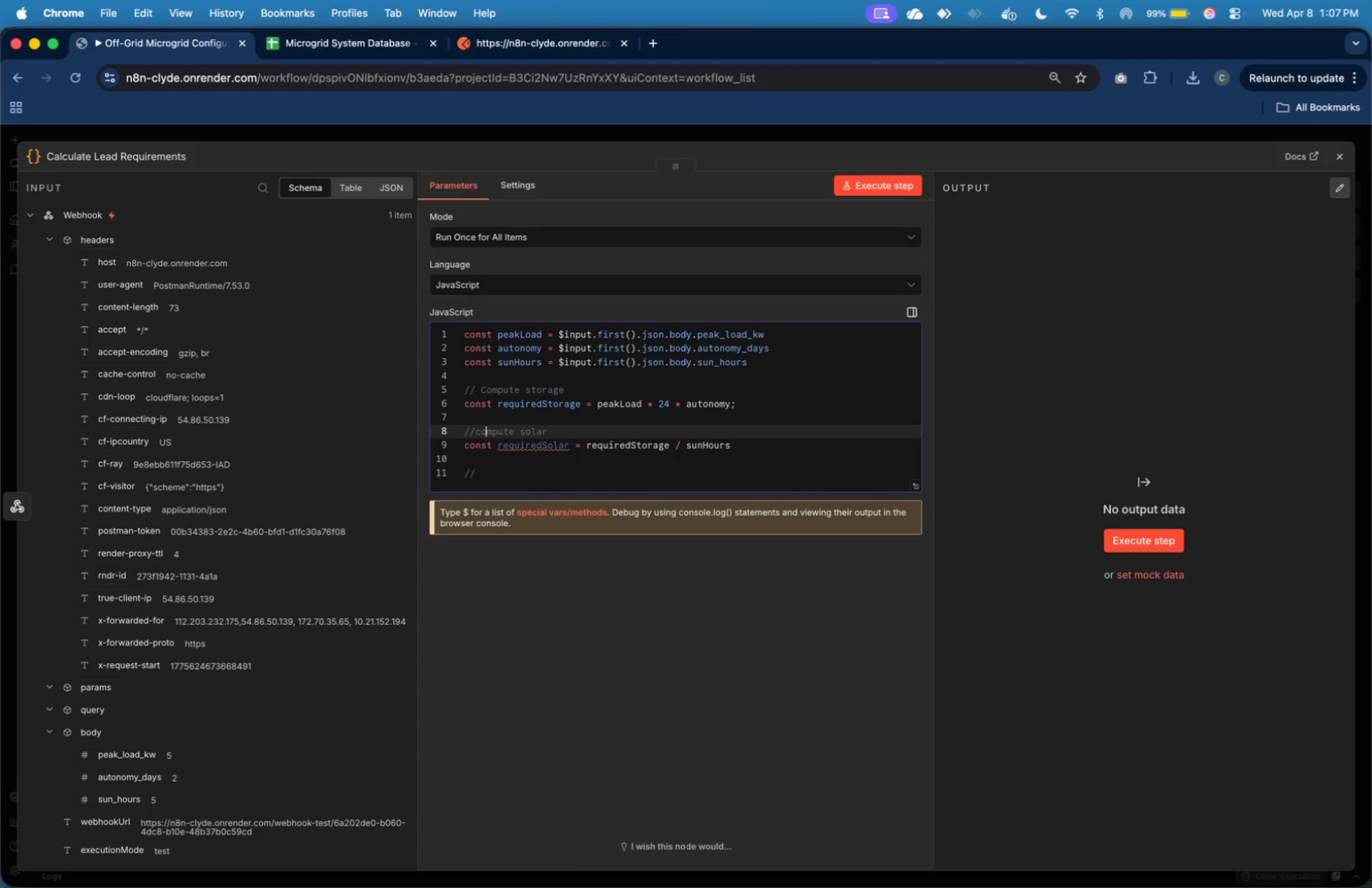 
key(ArrowUp)
 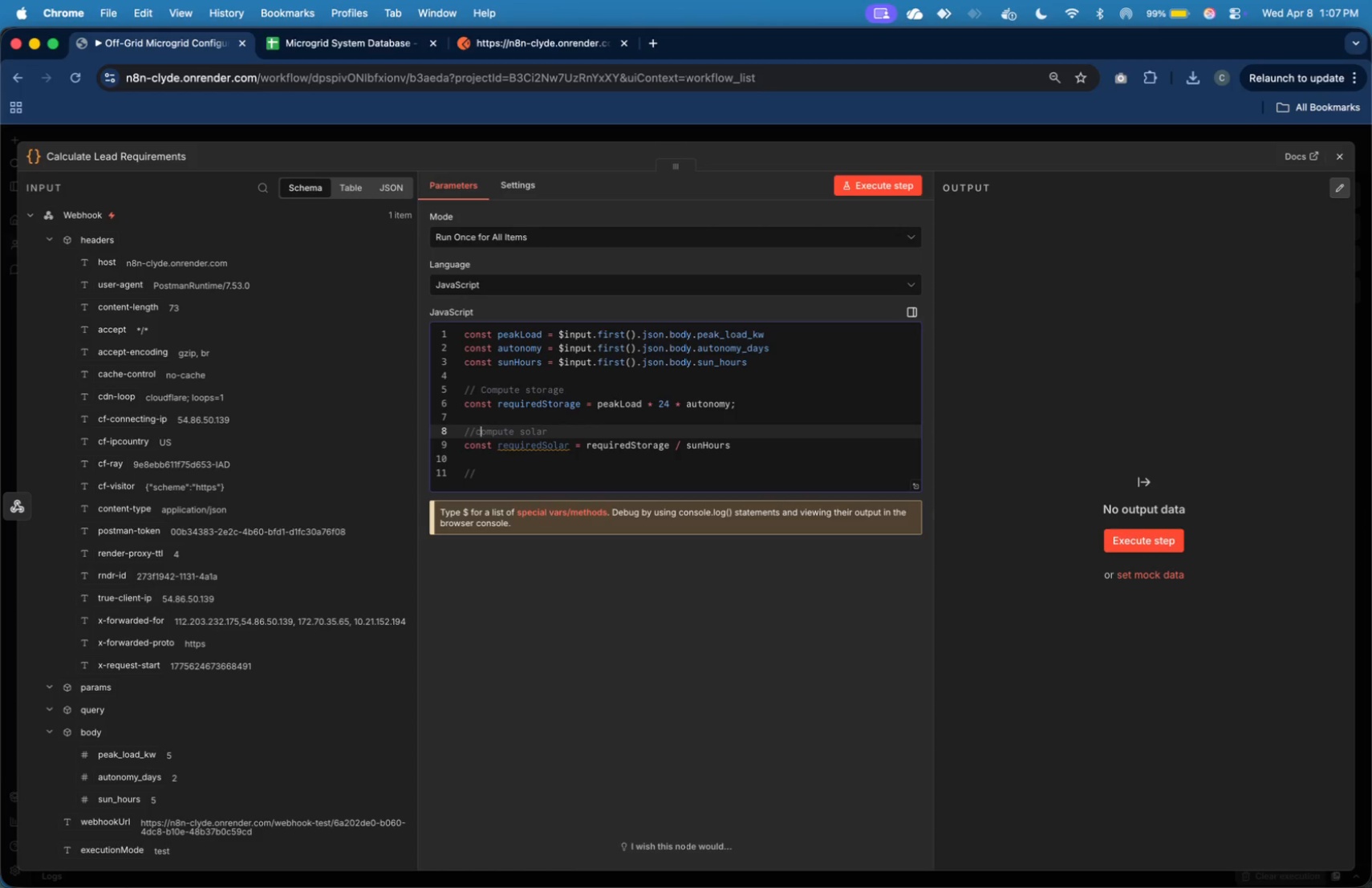 
key(ArrowLeft)
 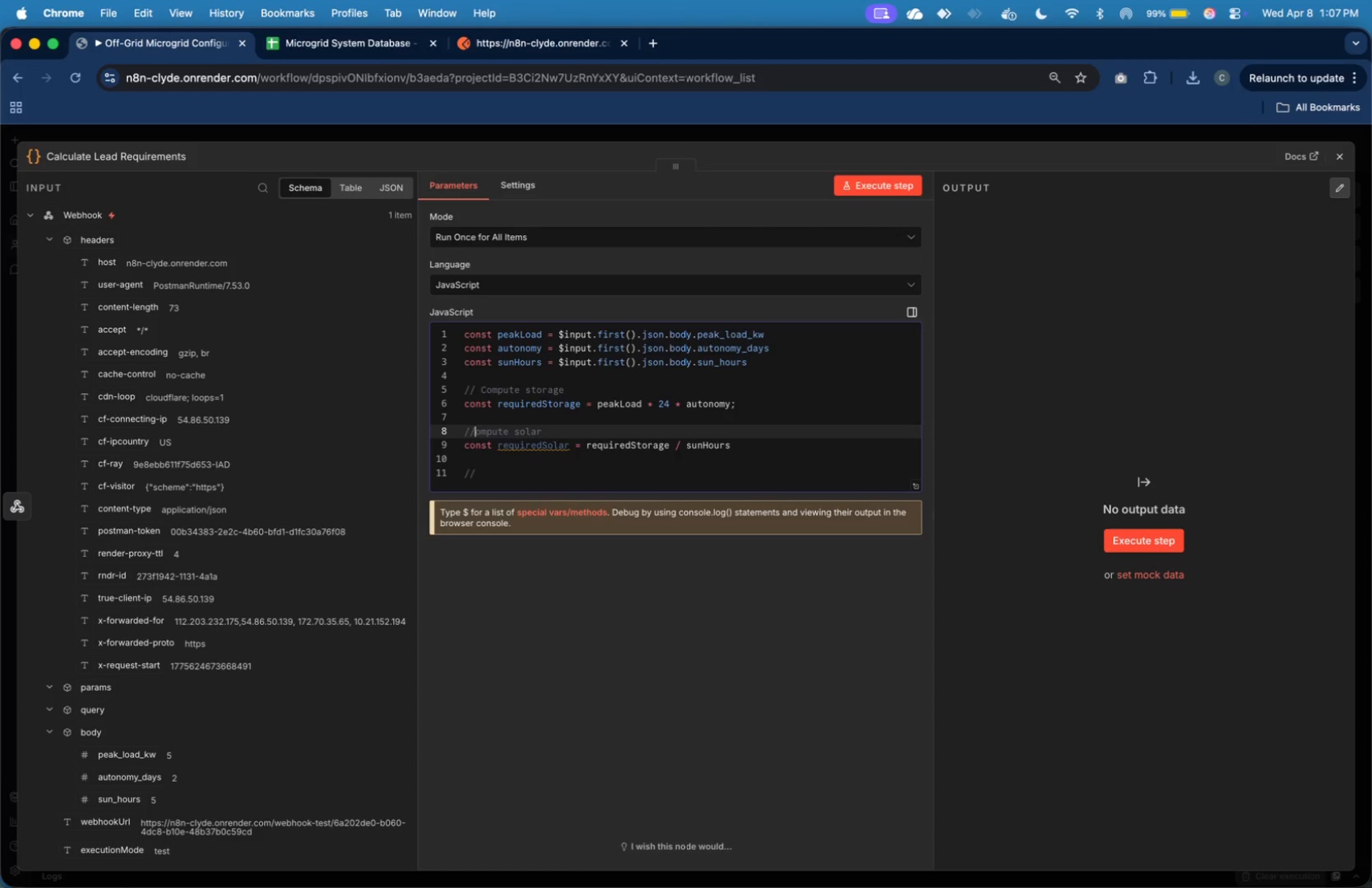 
key(Backspace)
 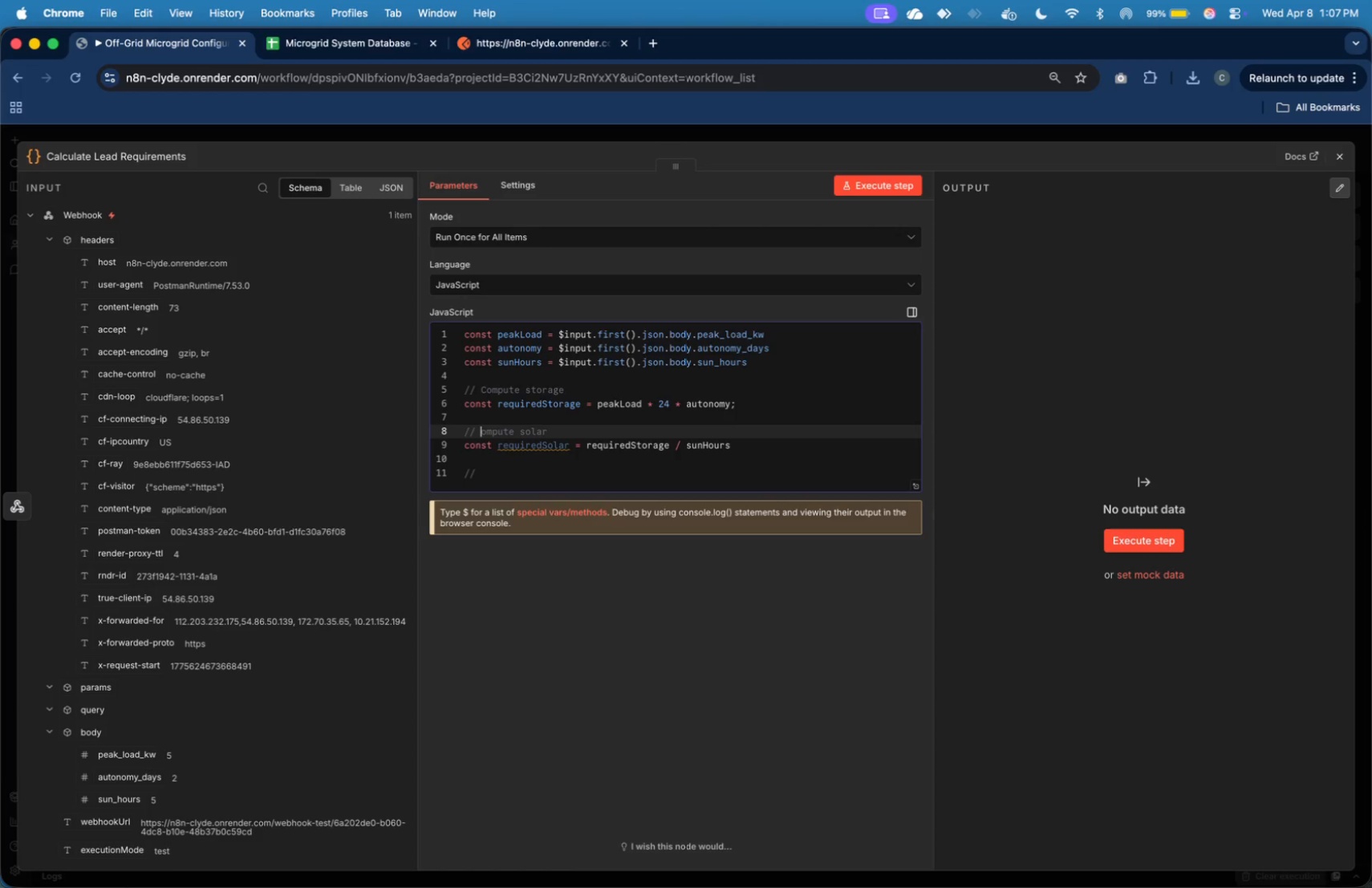 
key(Space)
 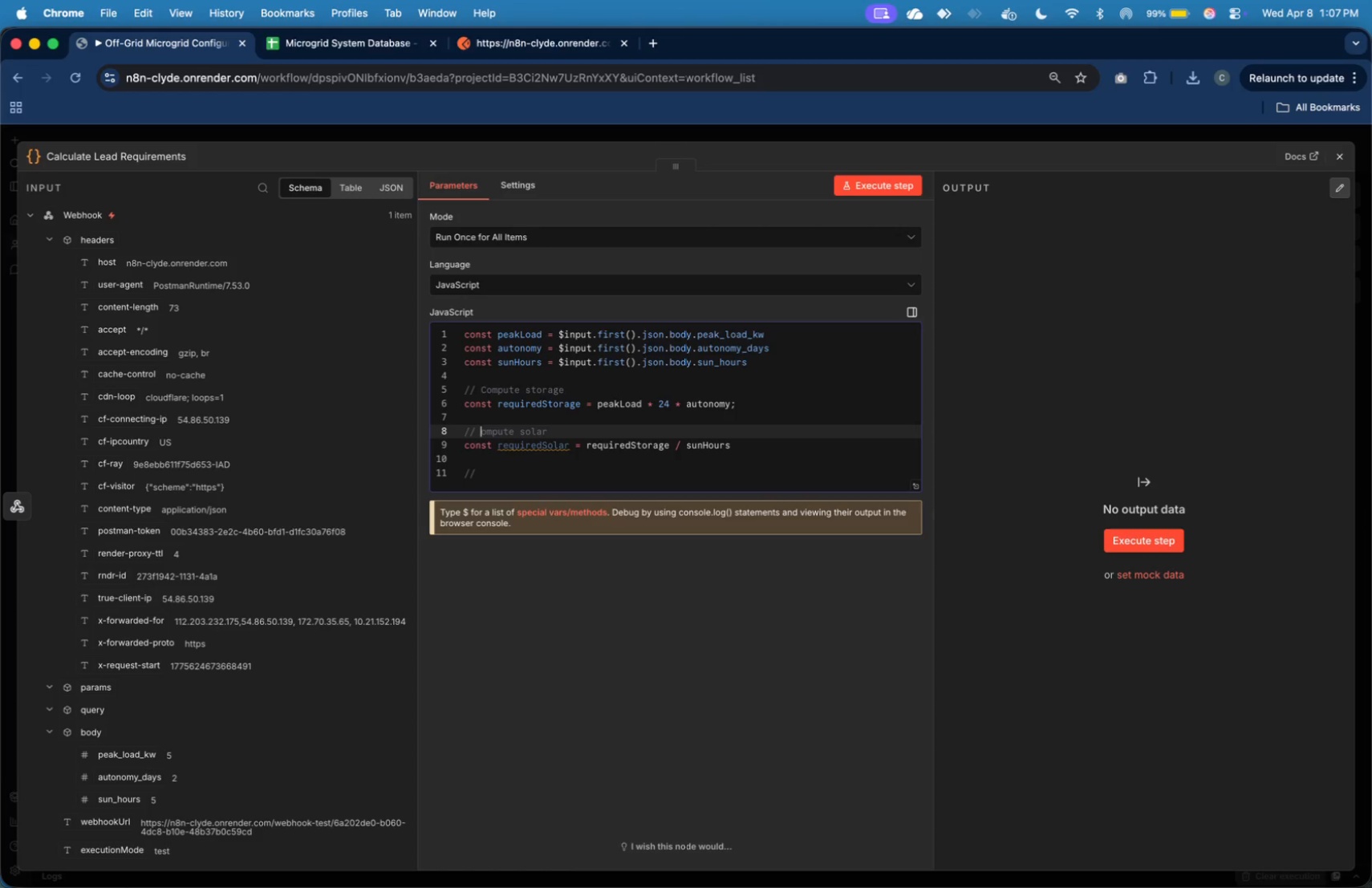 
key(Shift+C)
 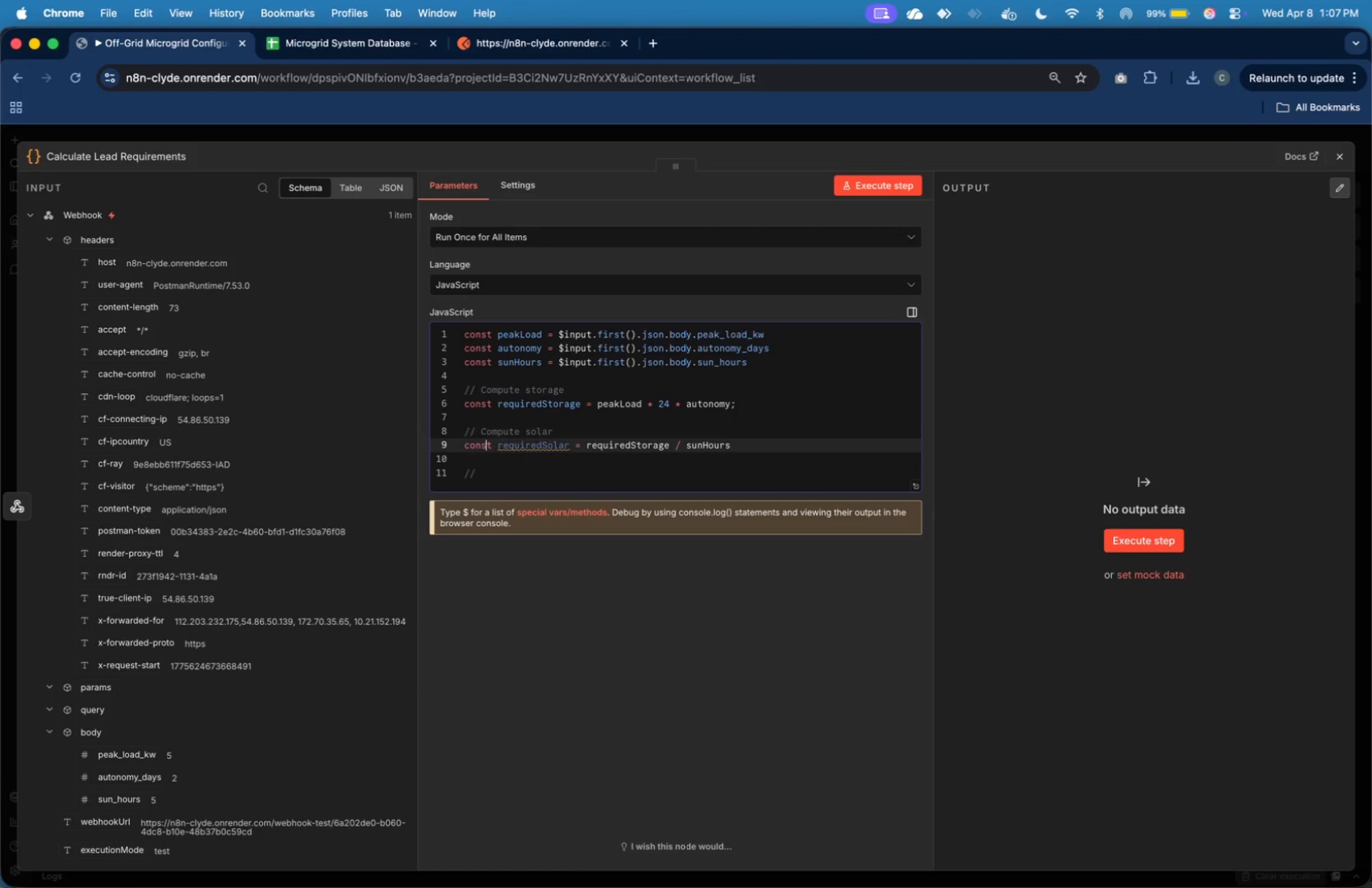 
key(ArrowDown)
 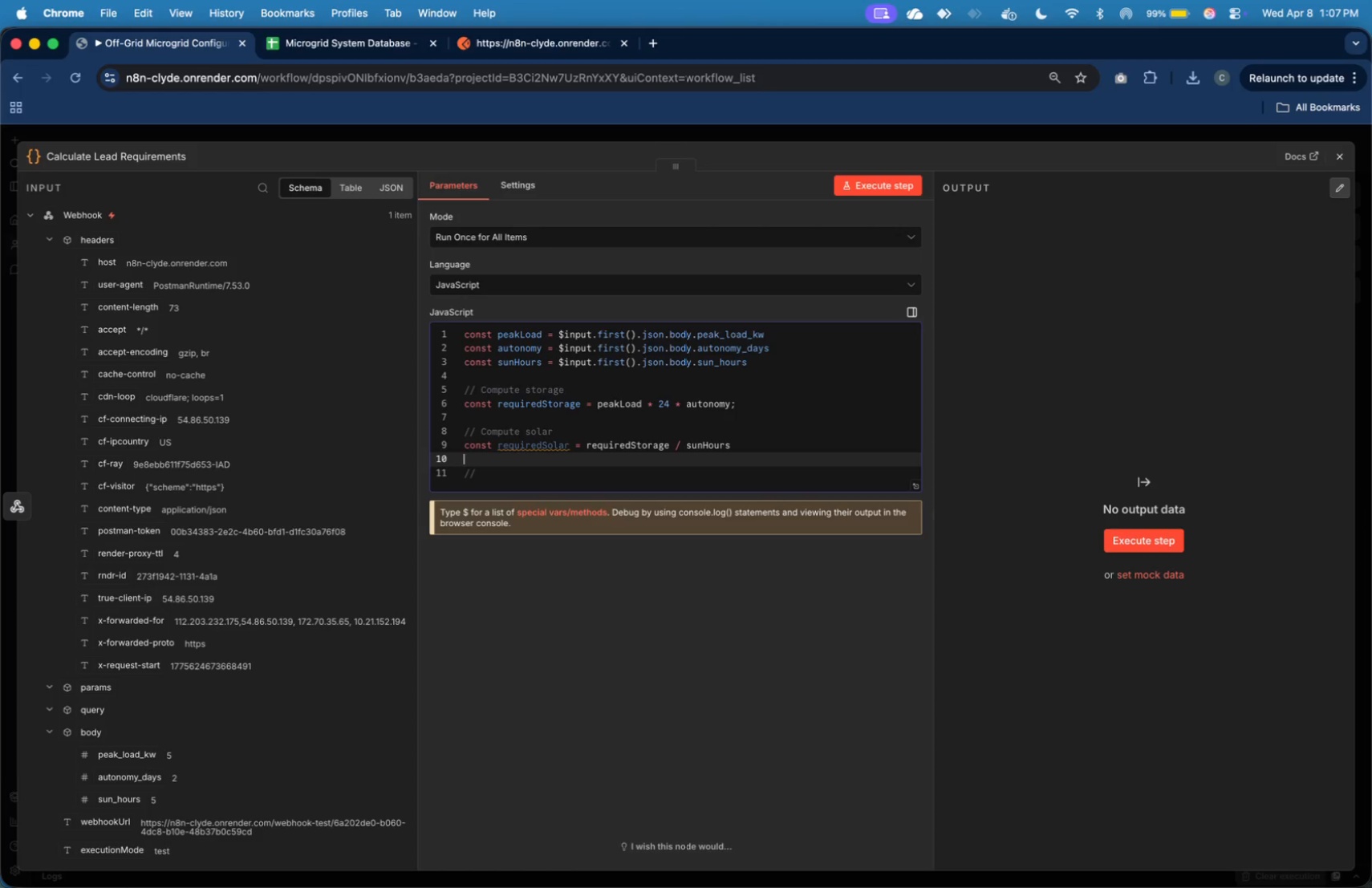 
key(ArrowDown)
 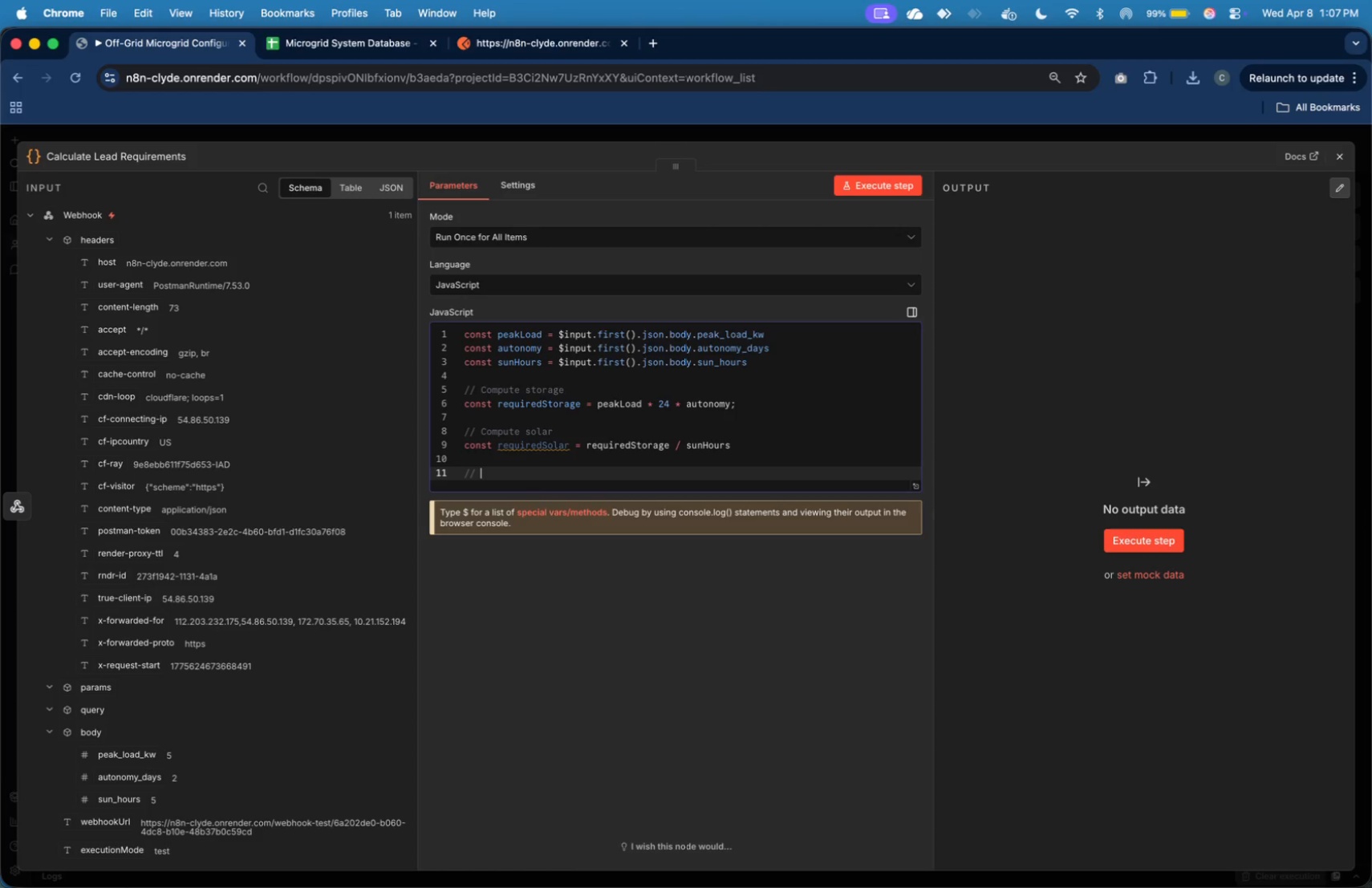 
key(ArrowDown)
 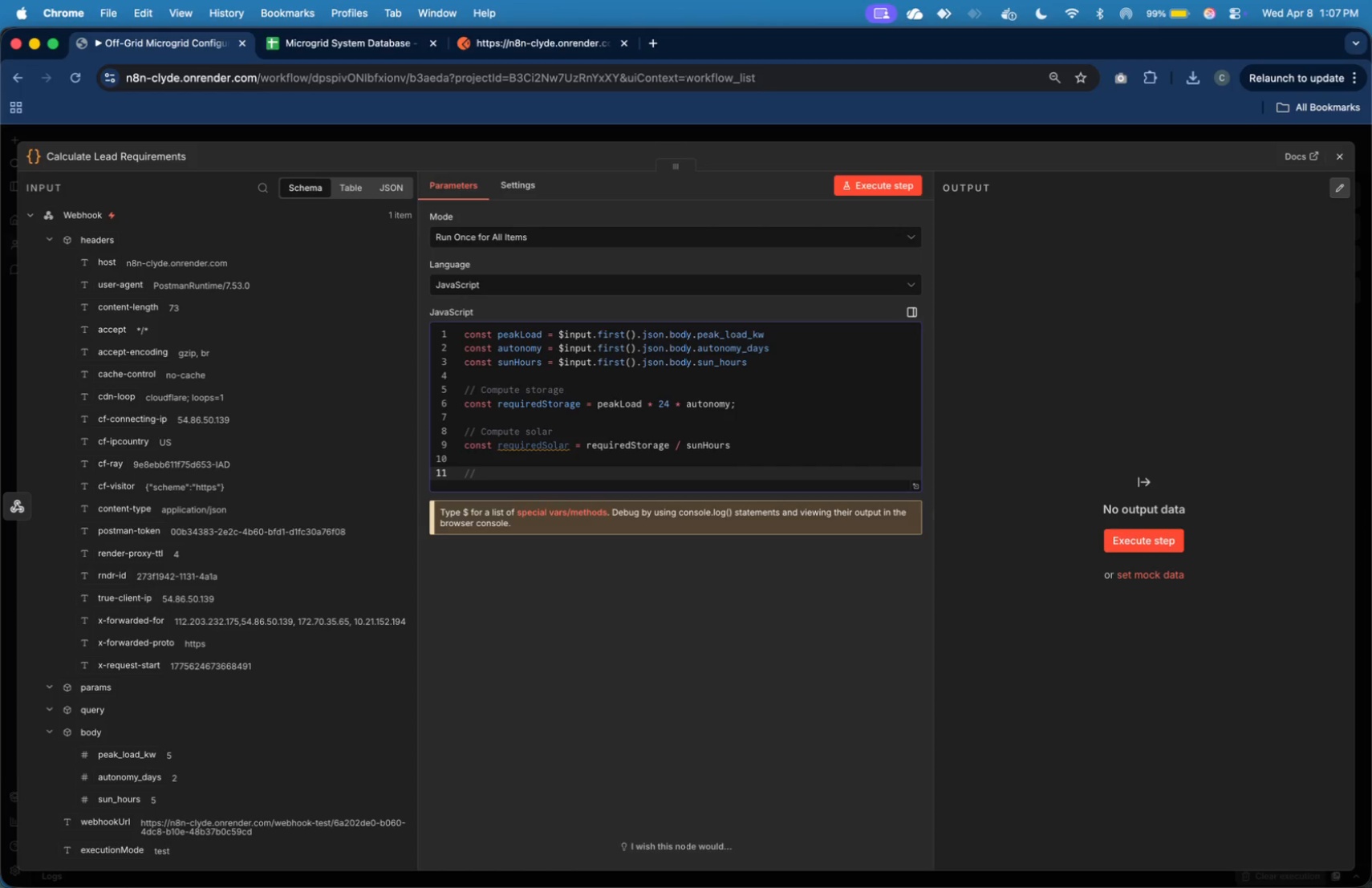 
type(Generate Proe)
key(Backspace)
type(ject ID)
 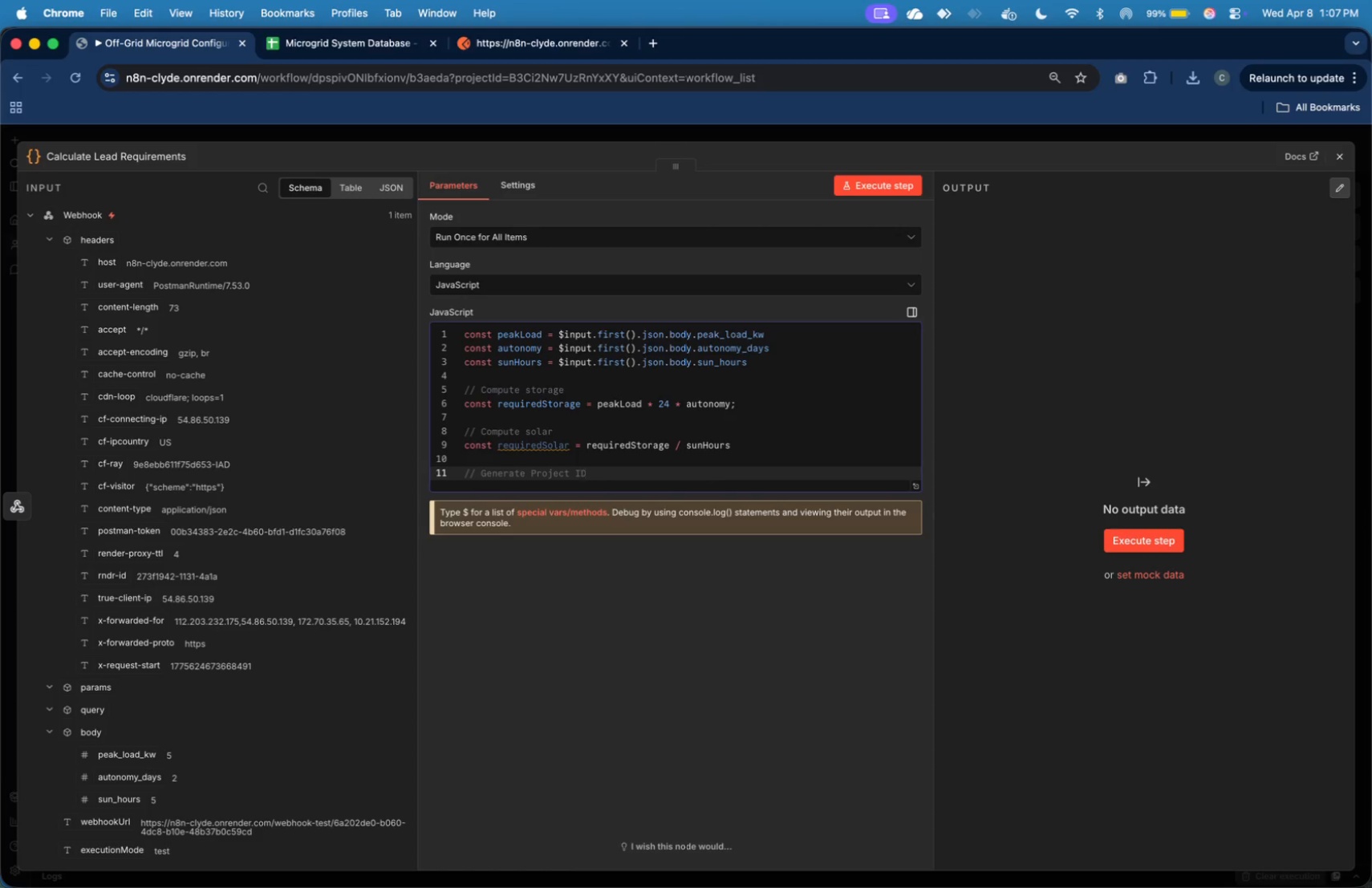 
key(Enter)
 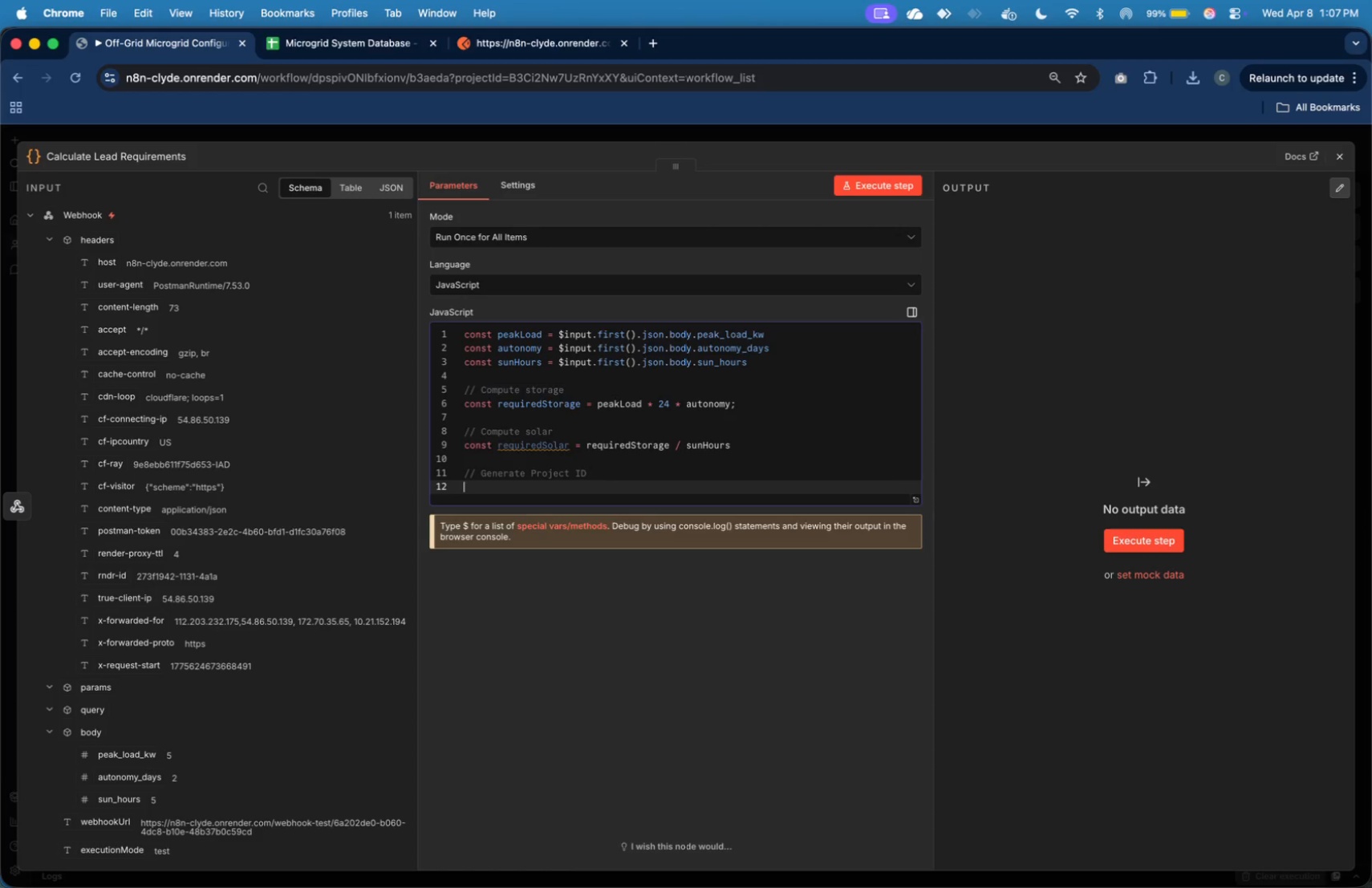 
type(const projectID = "PRJ-)
 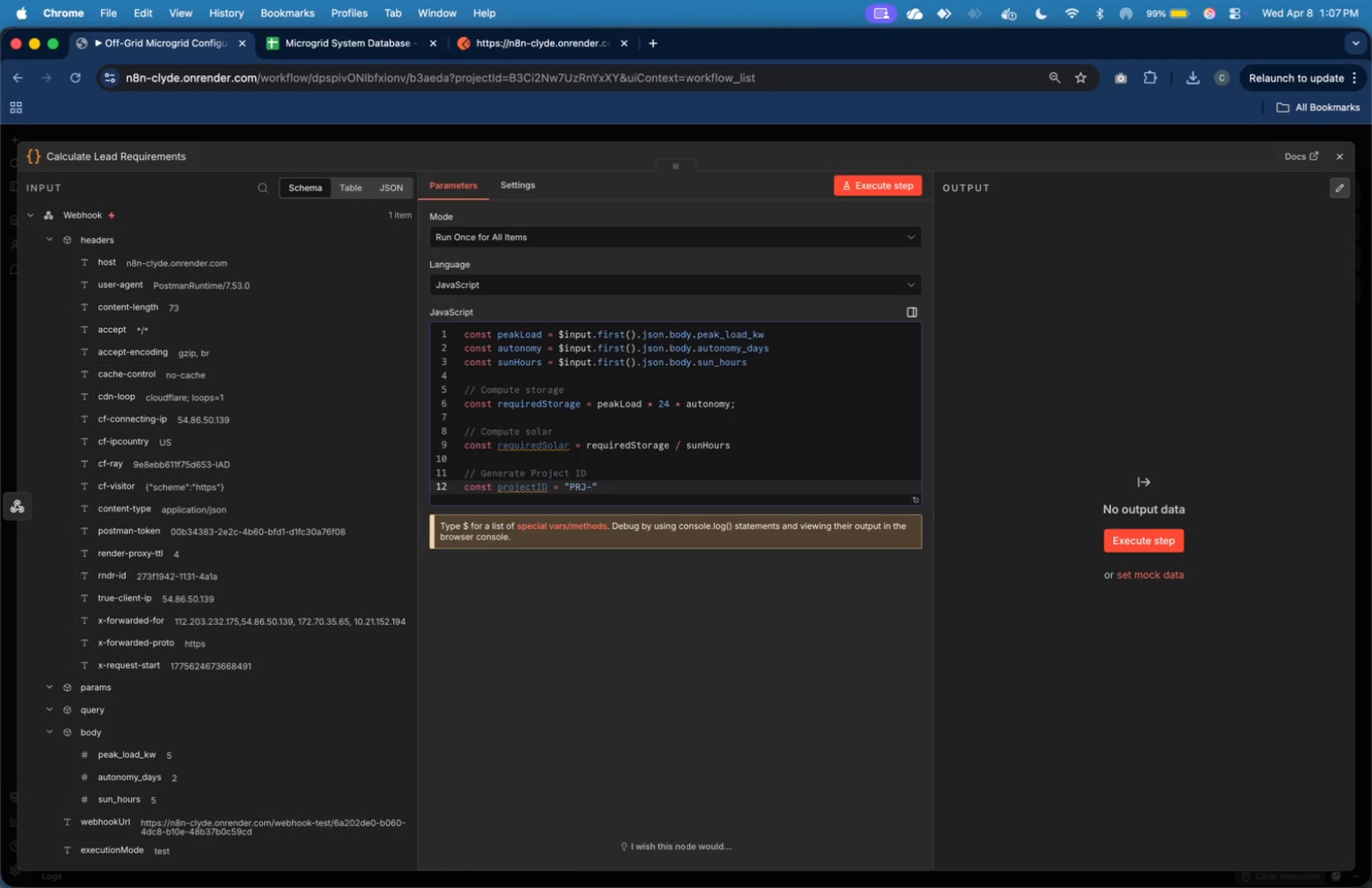 
key(ArrowRight)
 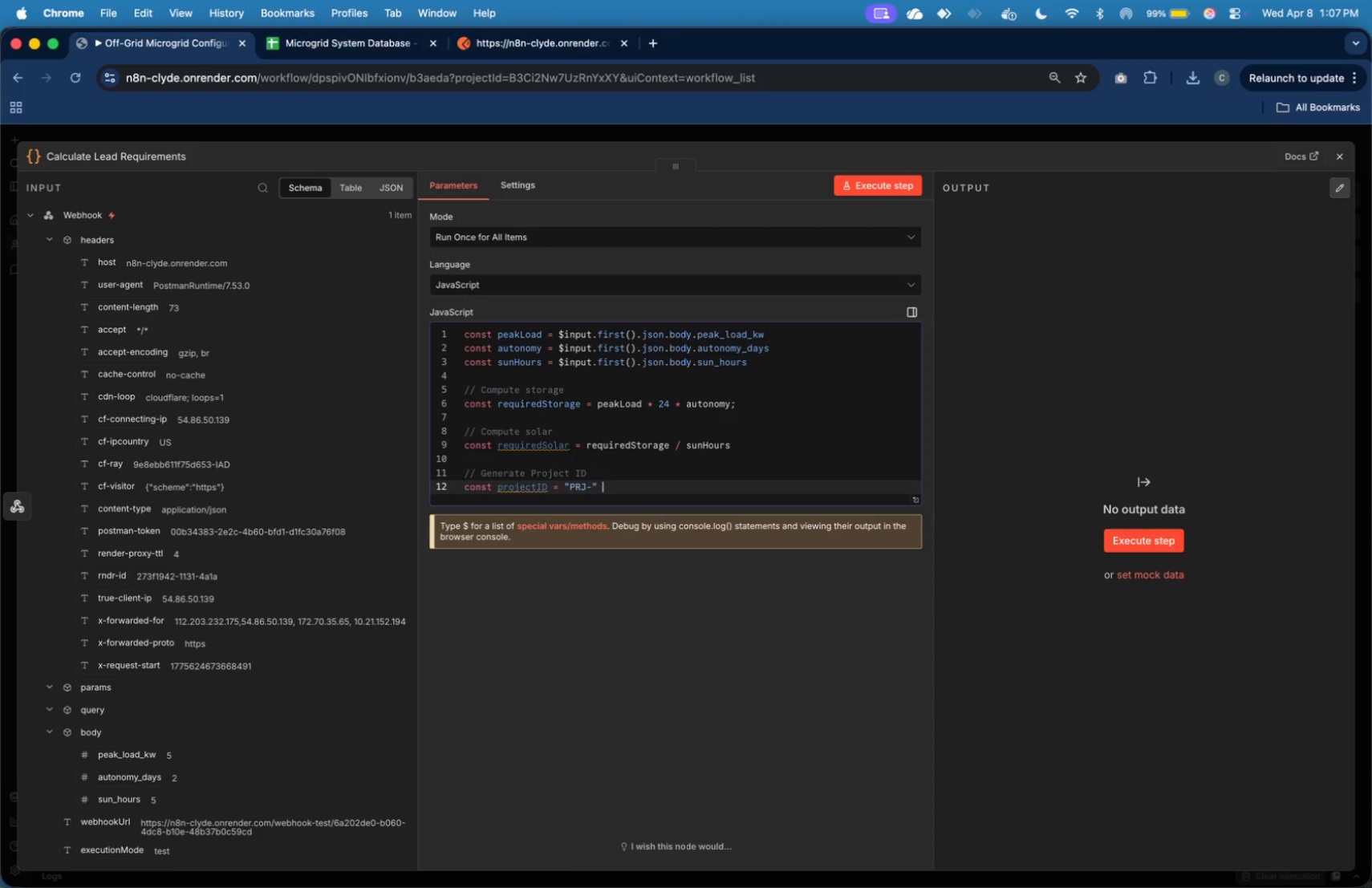 
type( + Date.now(),)
key(Backspace)
type(;)
 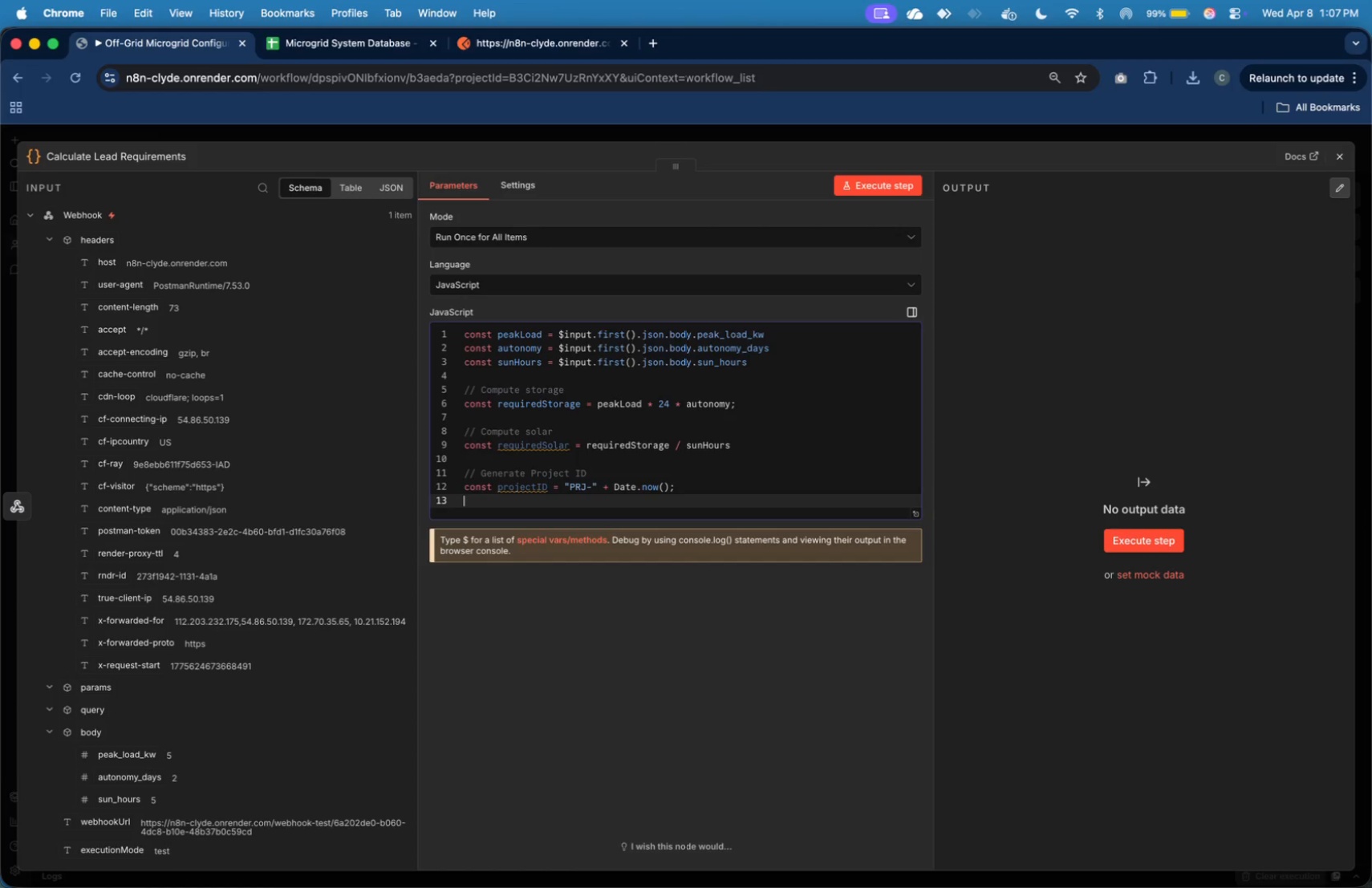 
 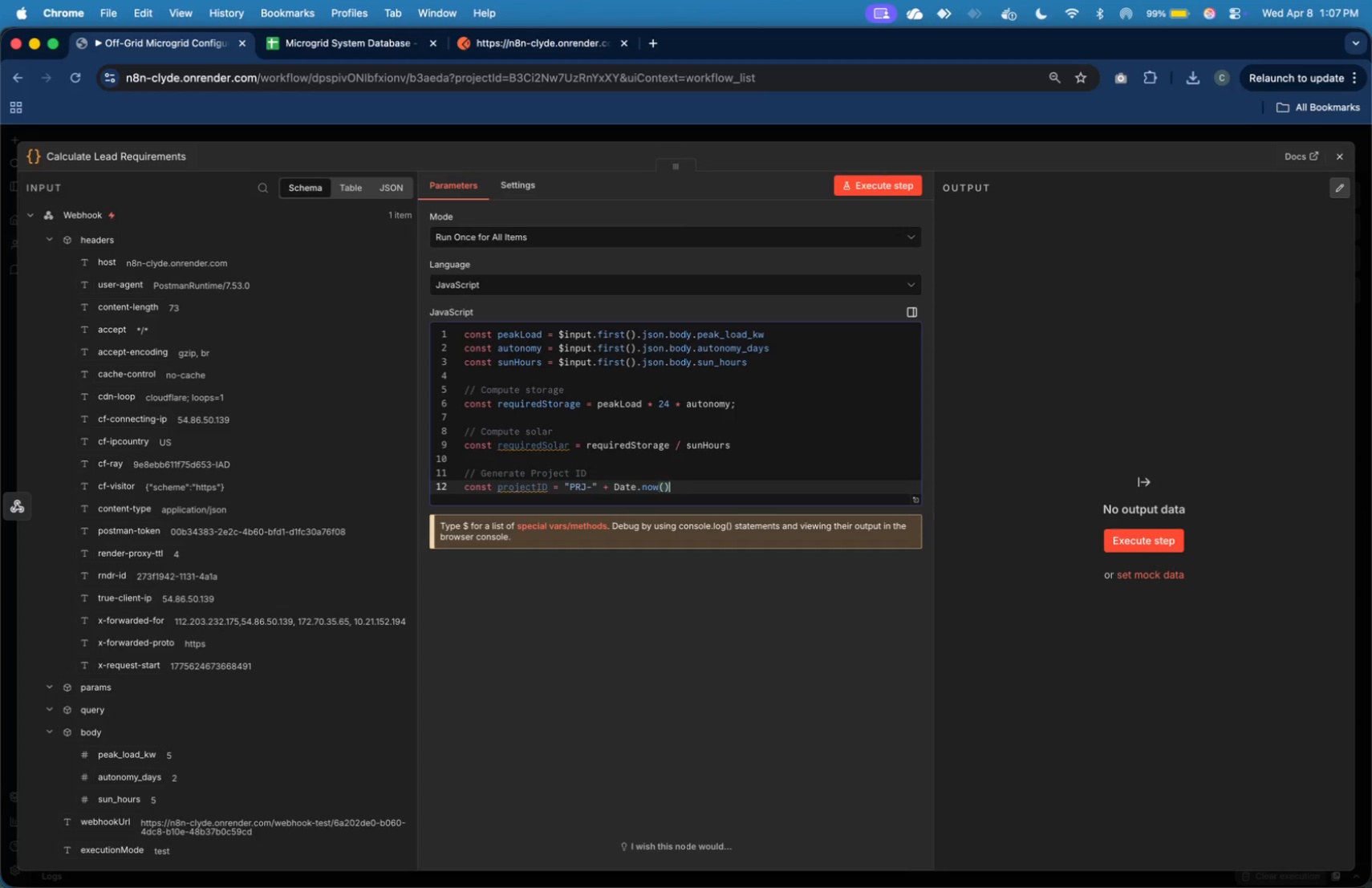 
key(Enter)
 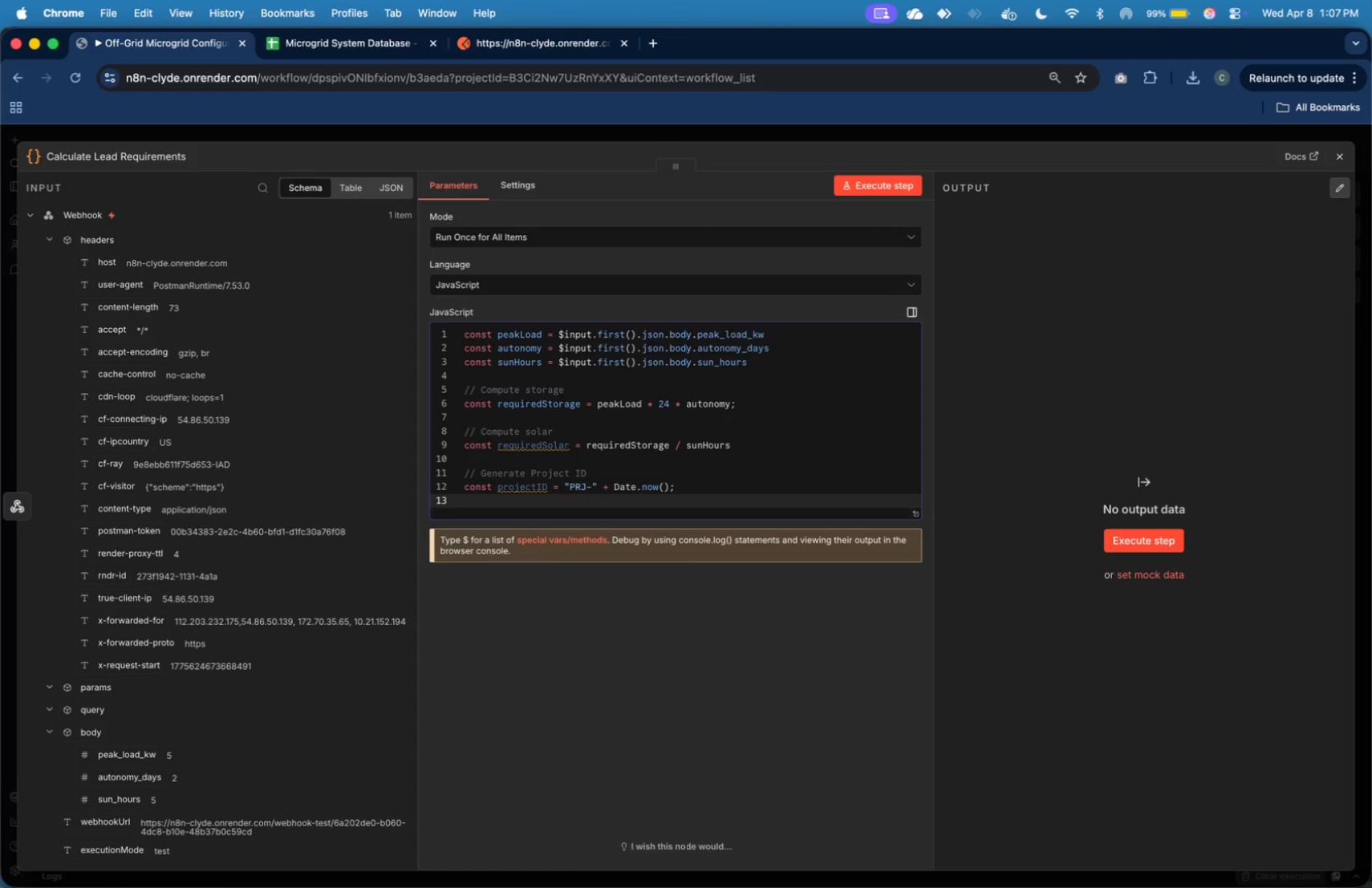 
key(Enter)
 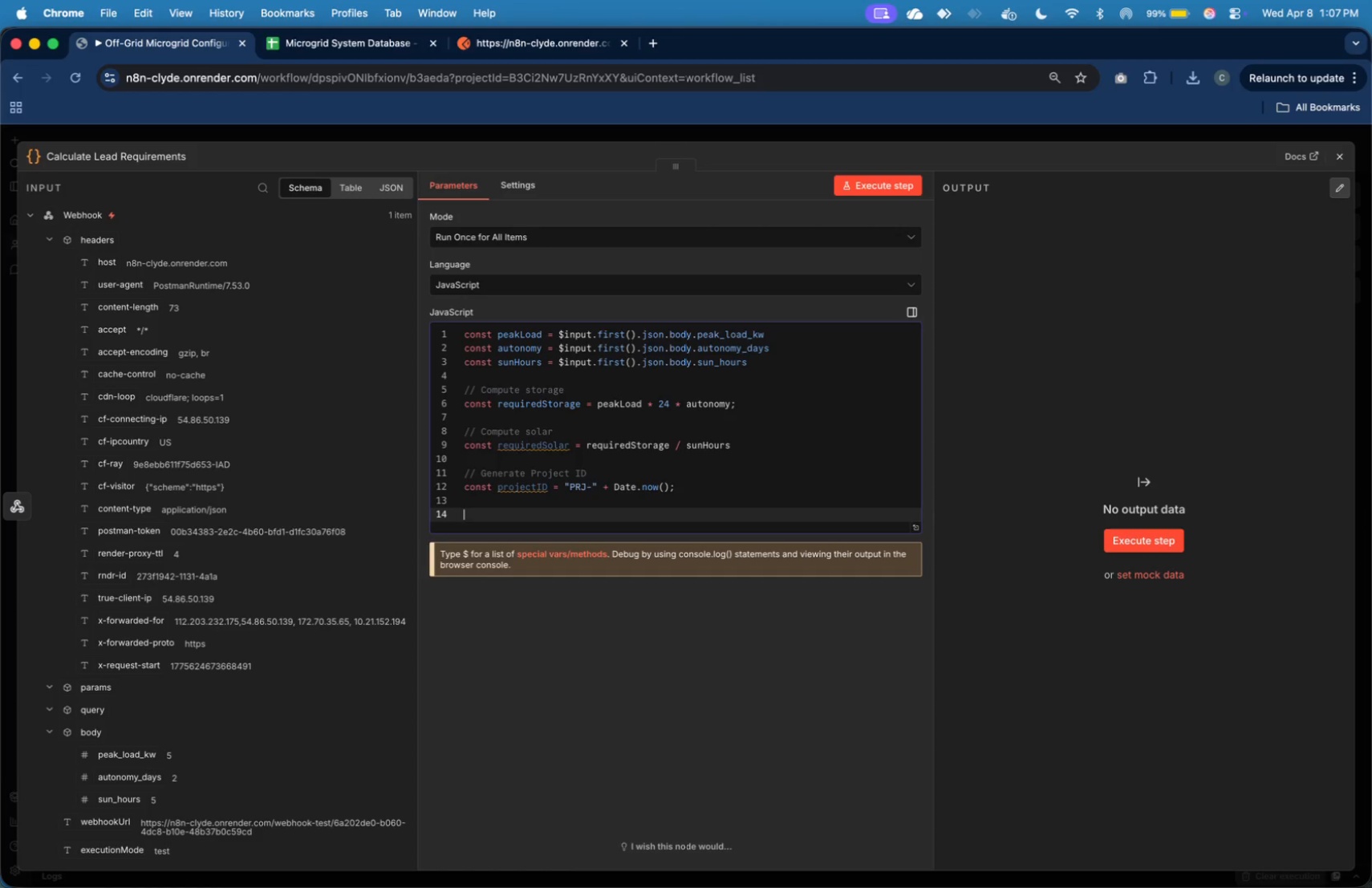 
type(return [{)
 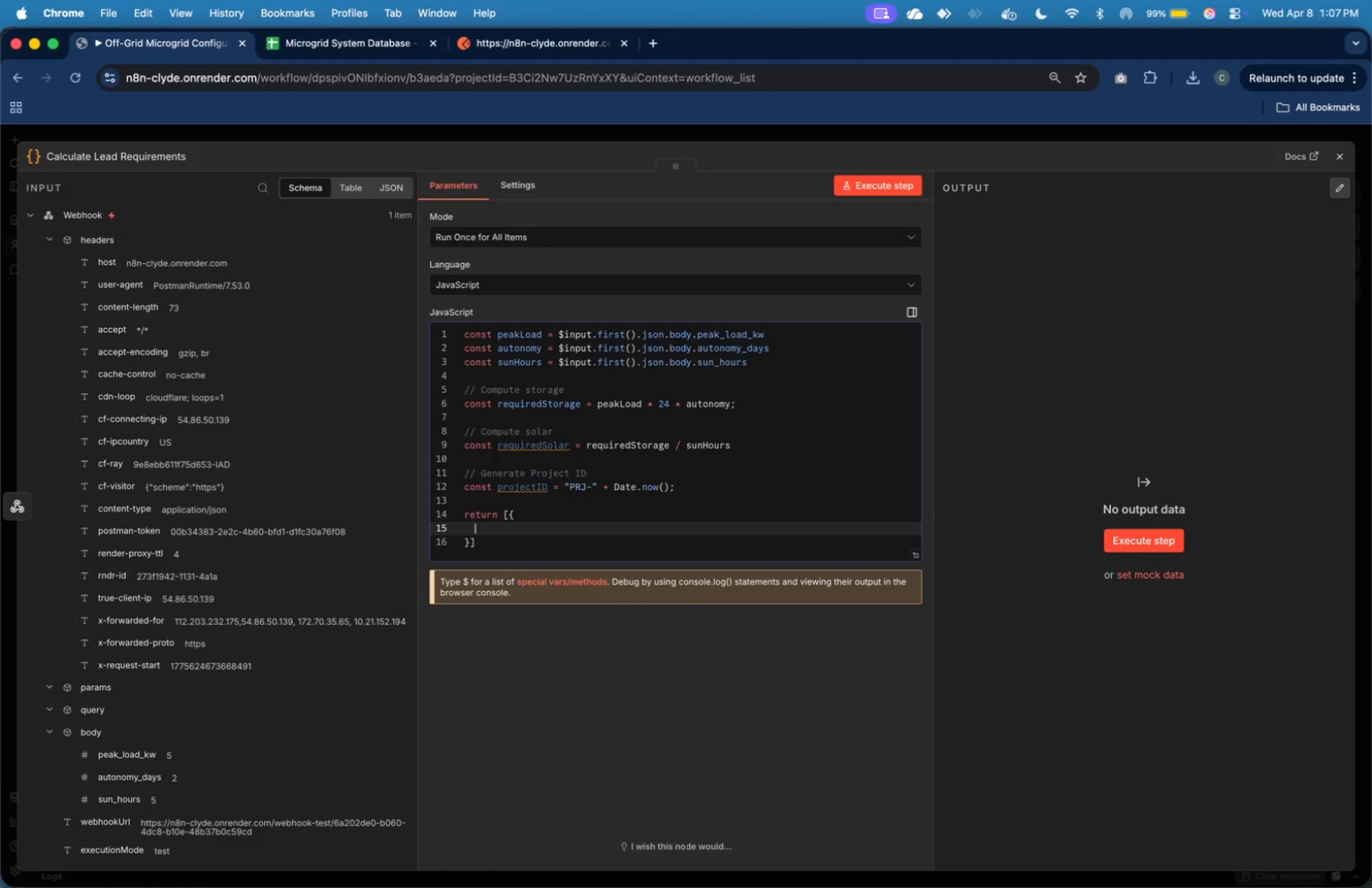 
 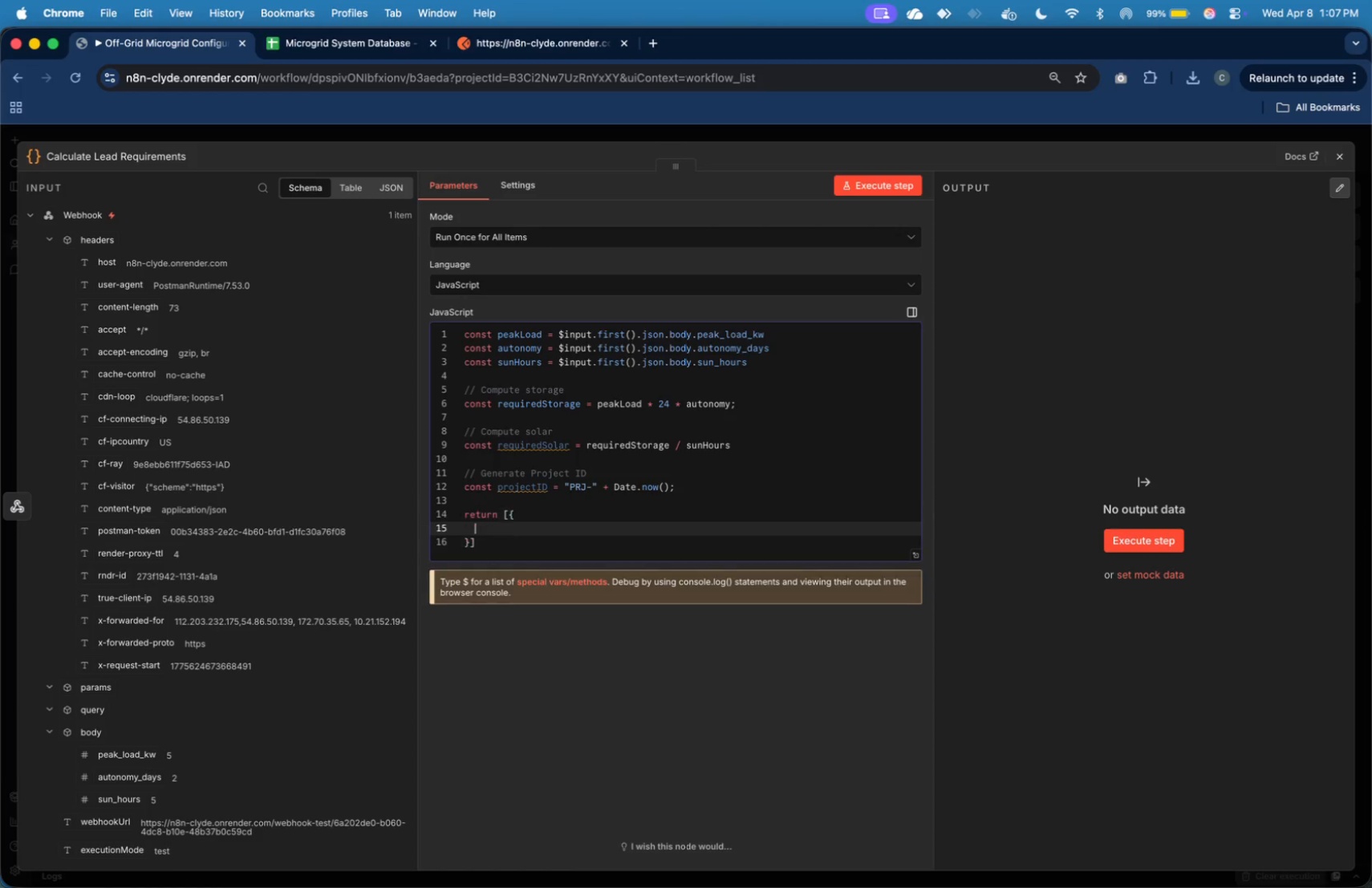 
key(Enter)
 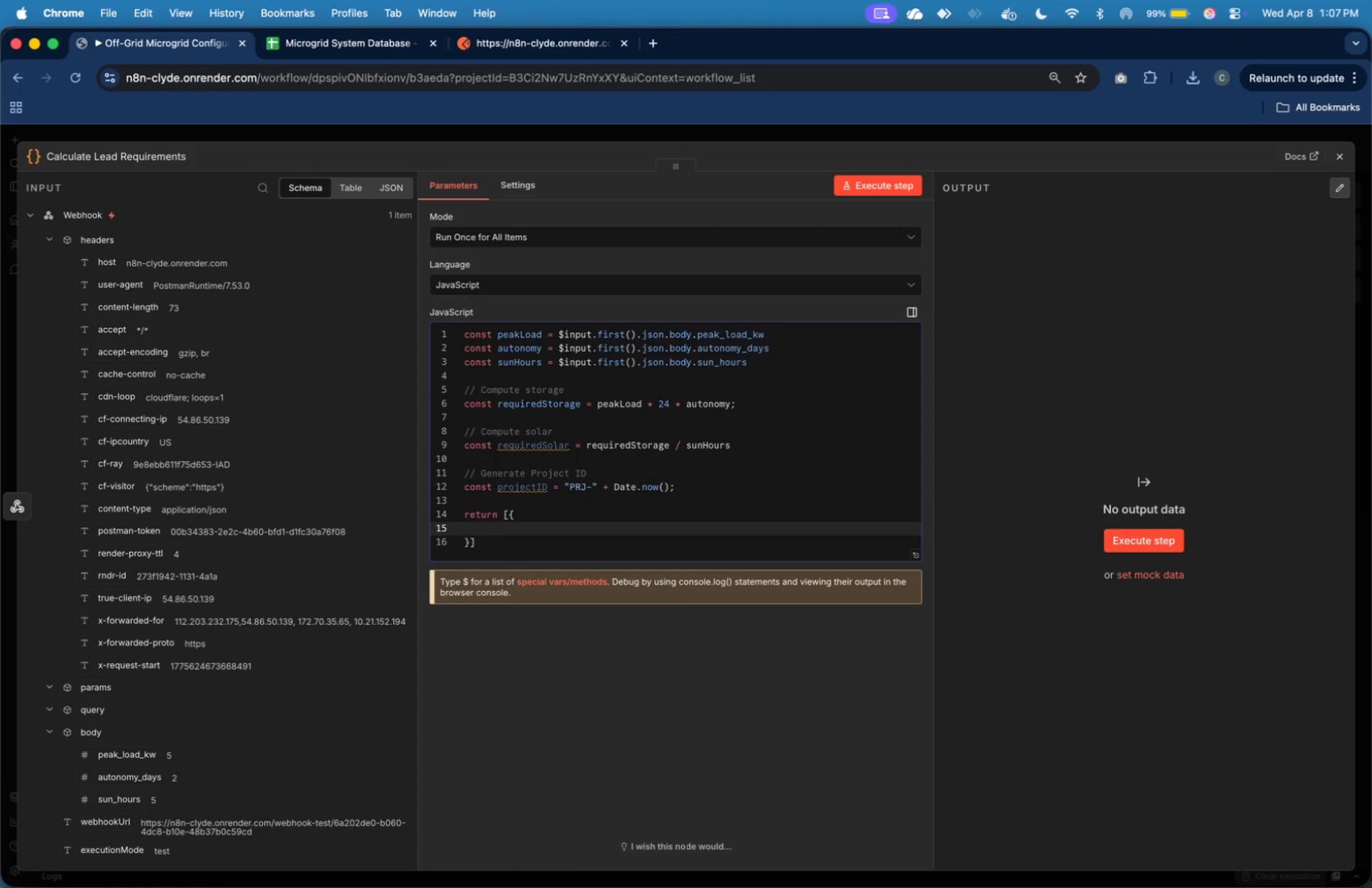 
key(ArrowDown)
 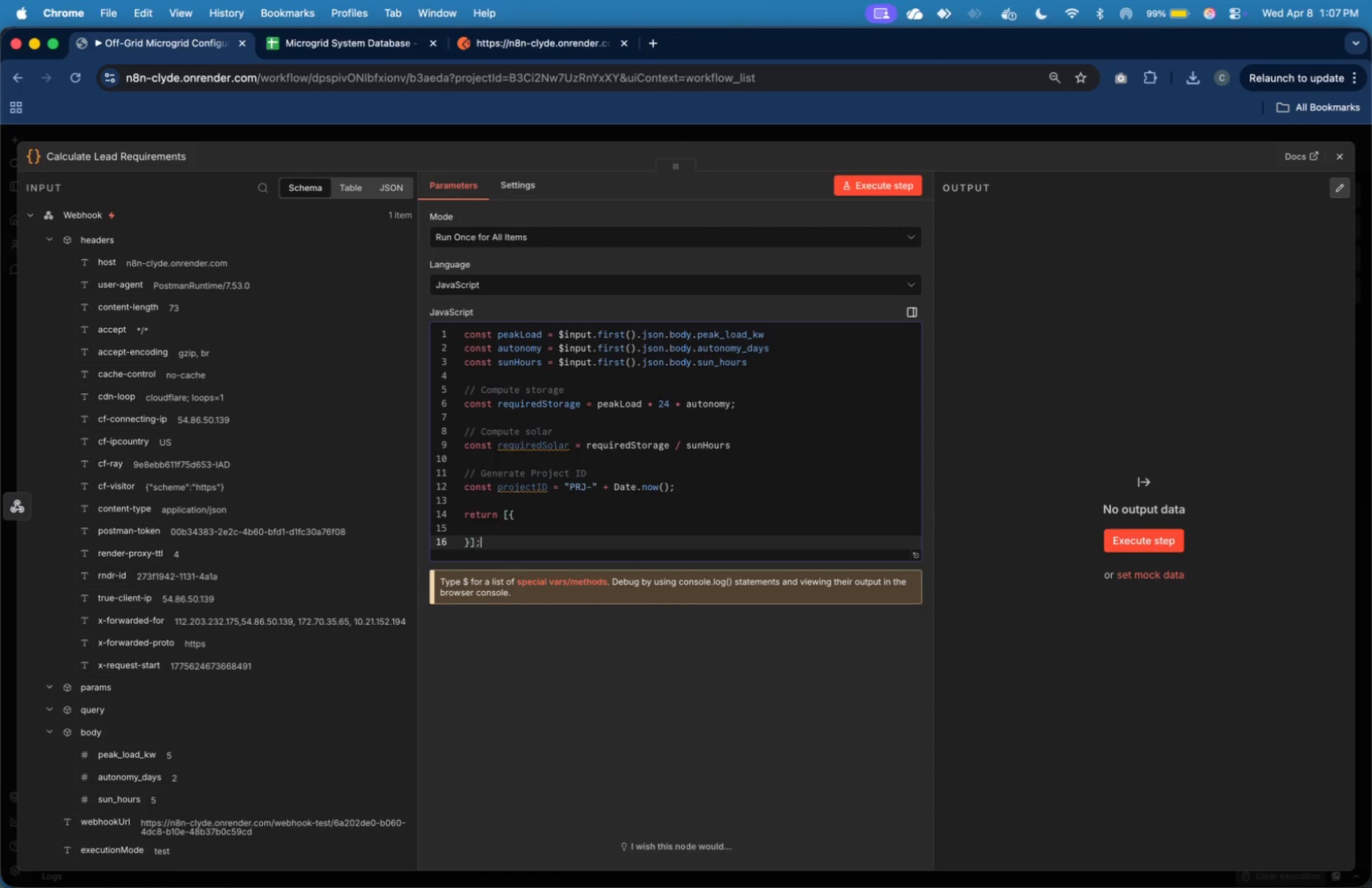 
key(Semicolon)
 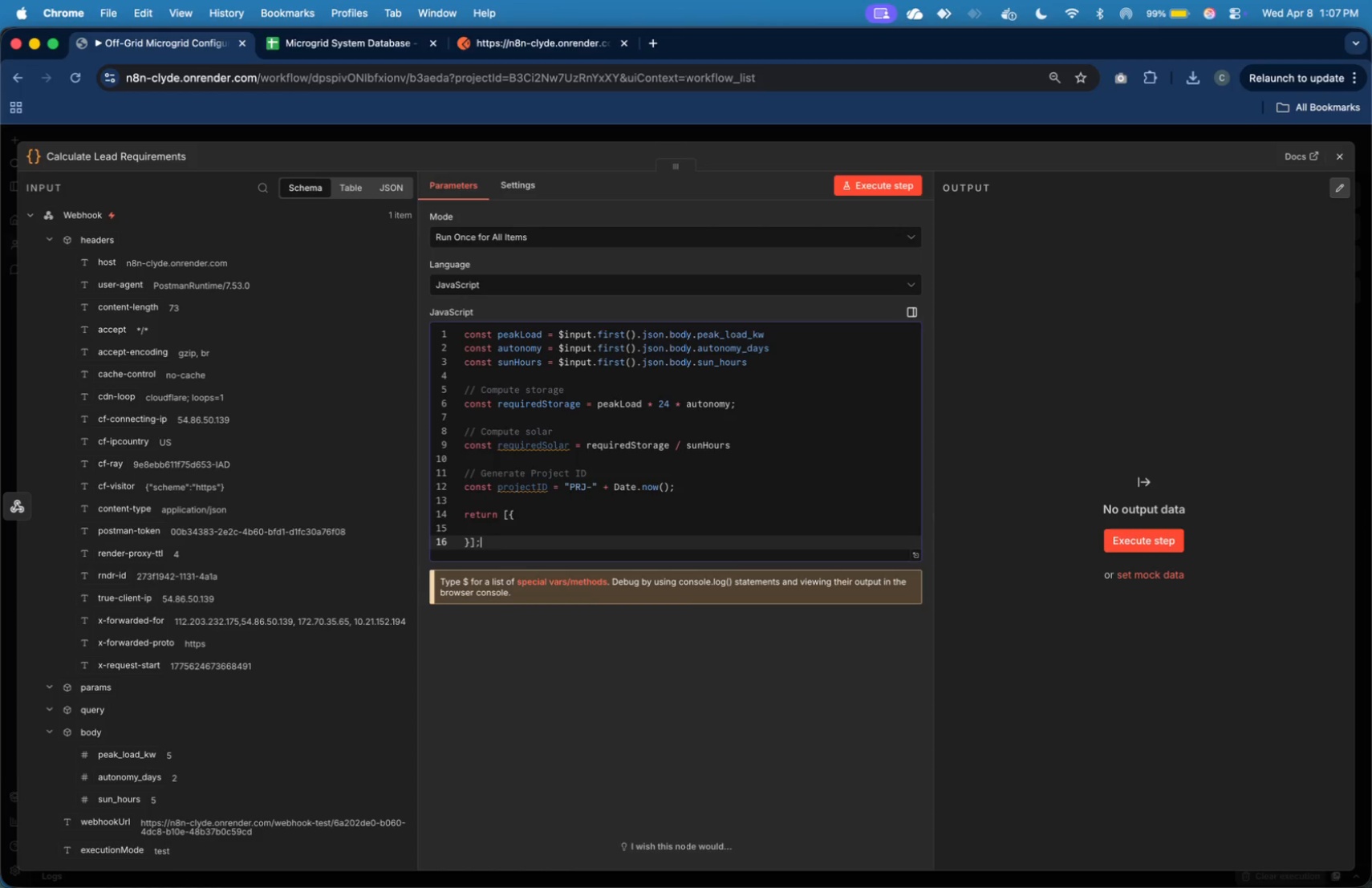 
key(ArrowUp)
 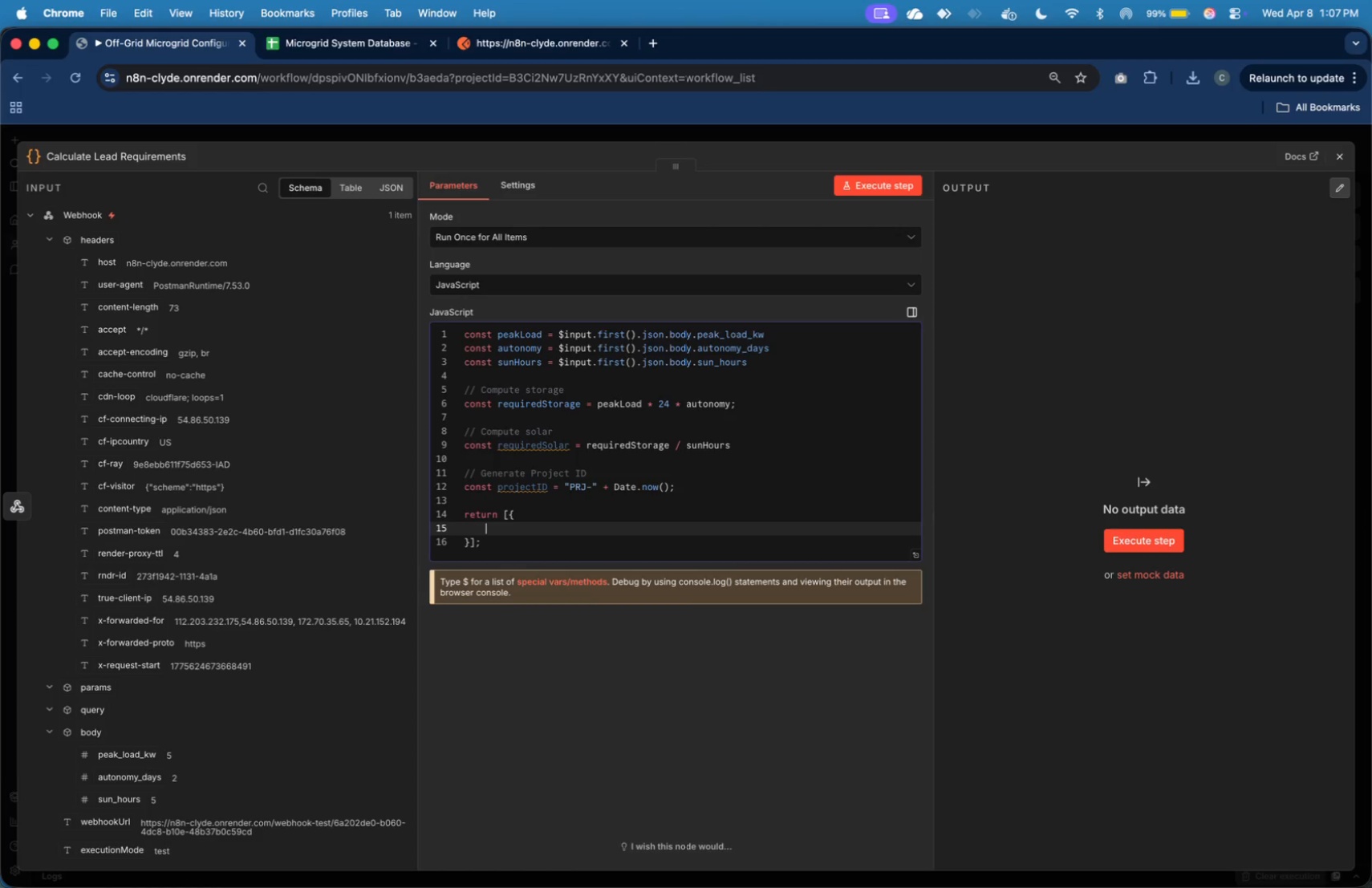 
key(Tab)
key(Backspace)
type(project:)
key(Backspace)
type(Id)
key(Backspace)
key(Backspace)
type(_id: proje)
key(Tab)
 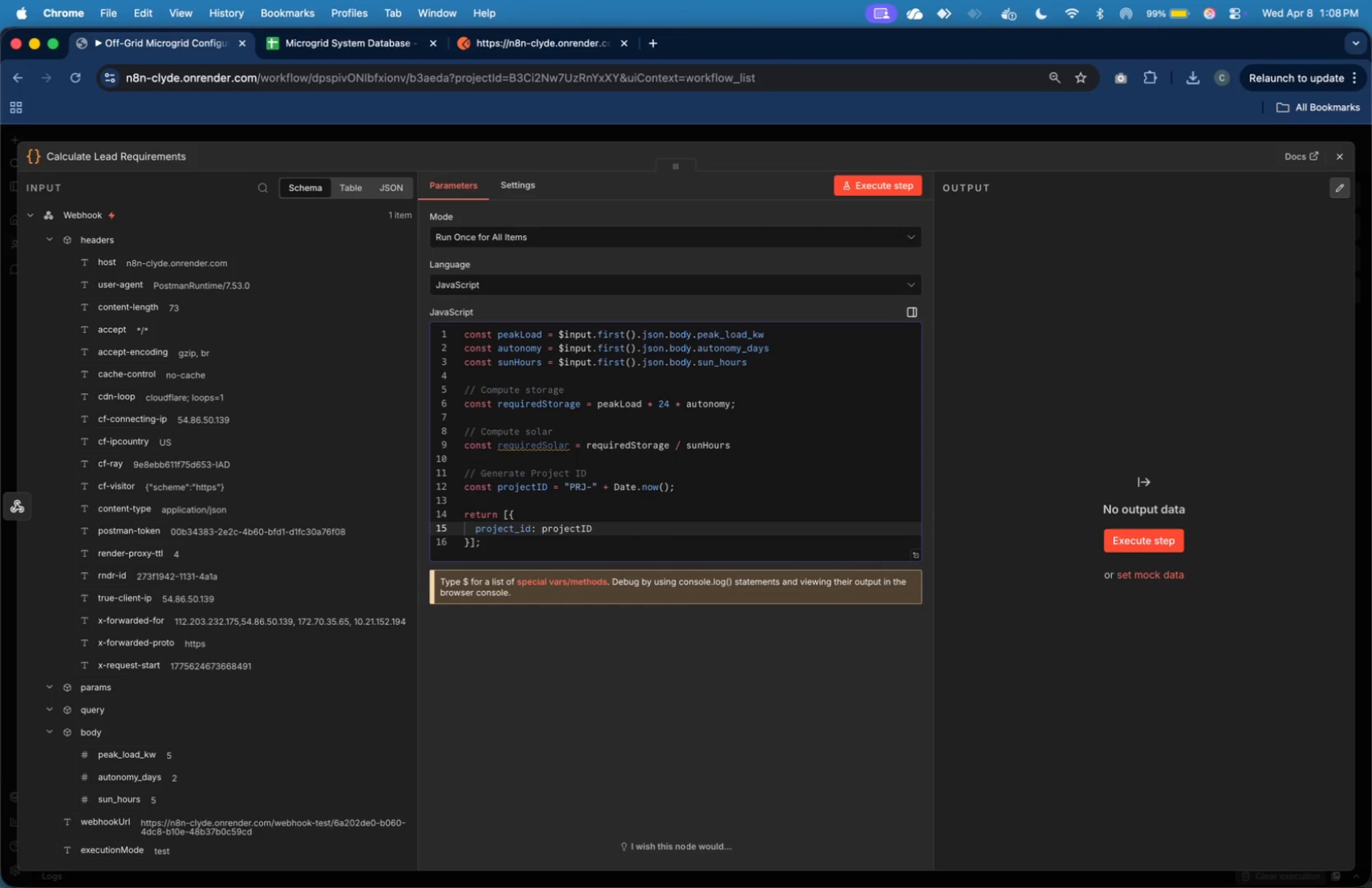 
key(ArrowUp)
 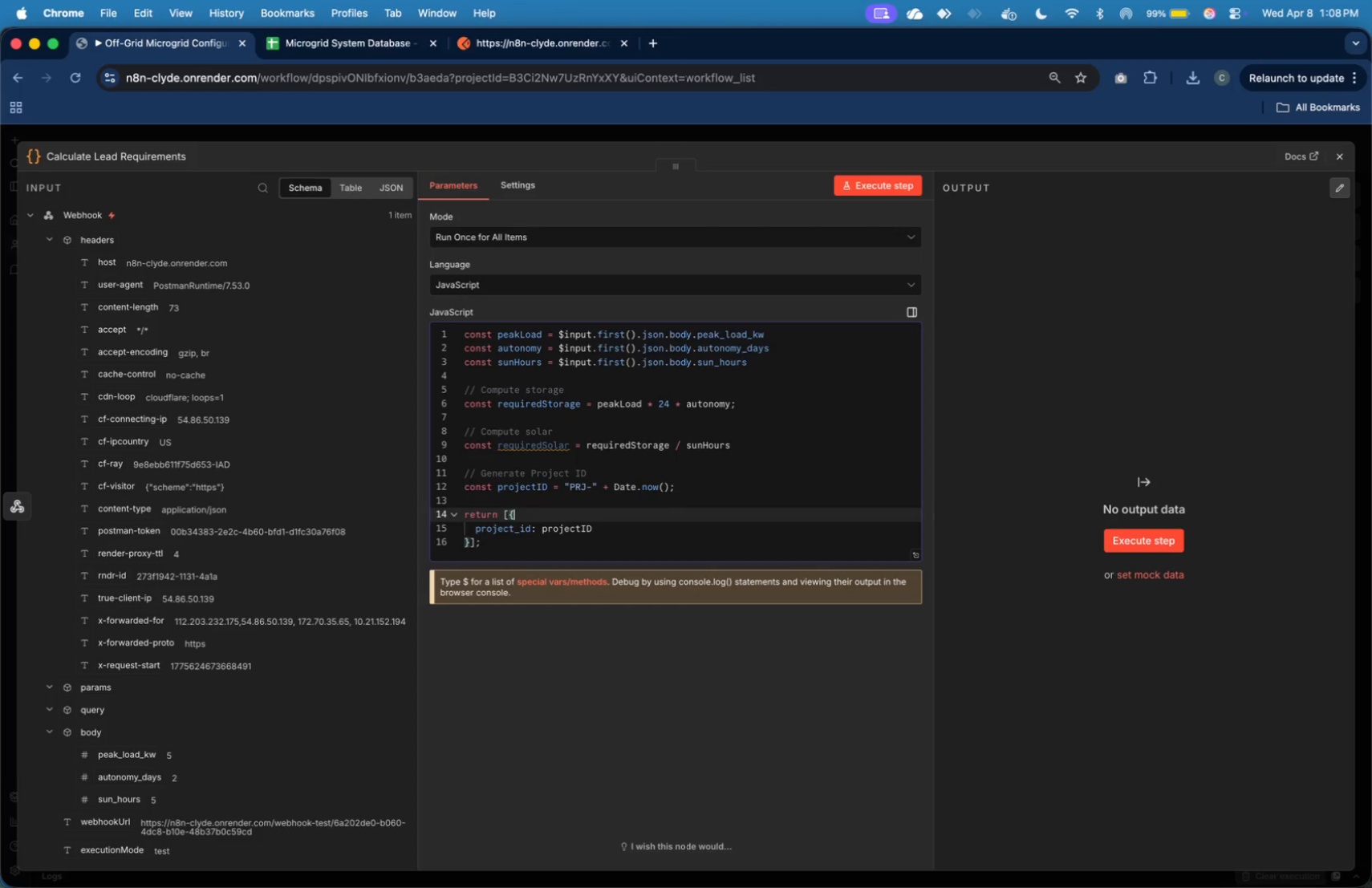 
key(ArrowUp)
 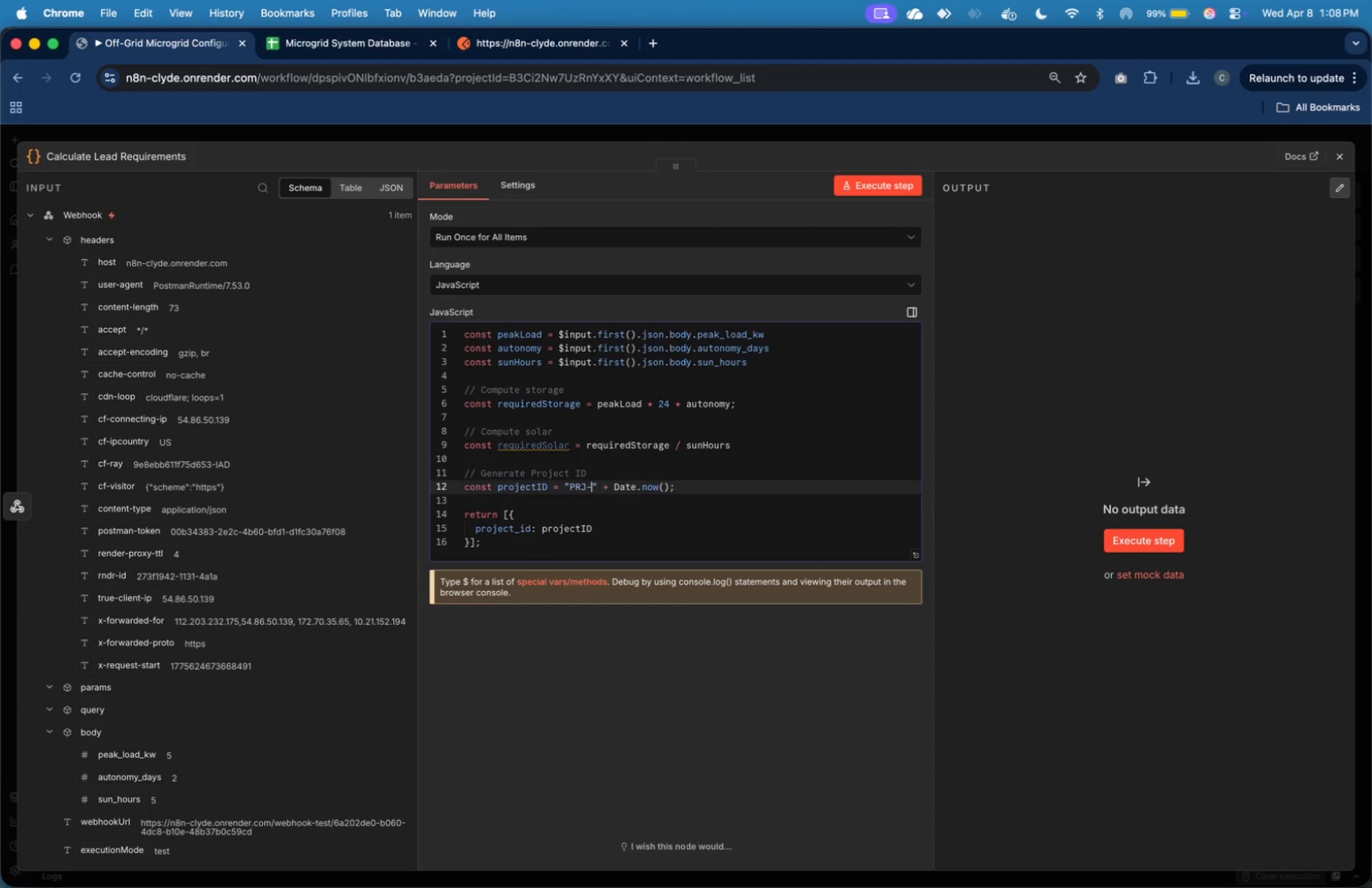 
key(ArrowUp)
 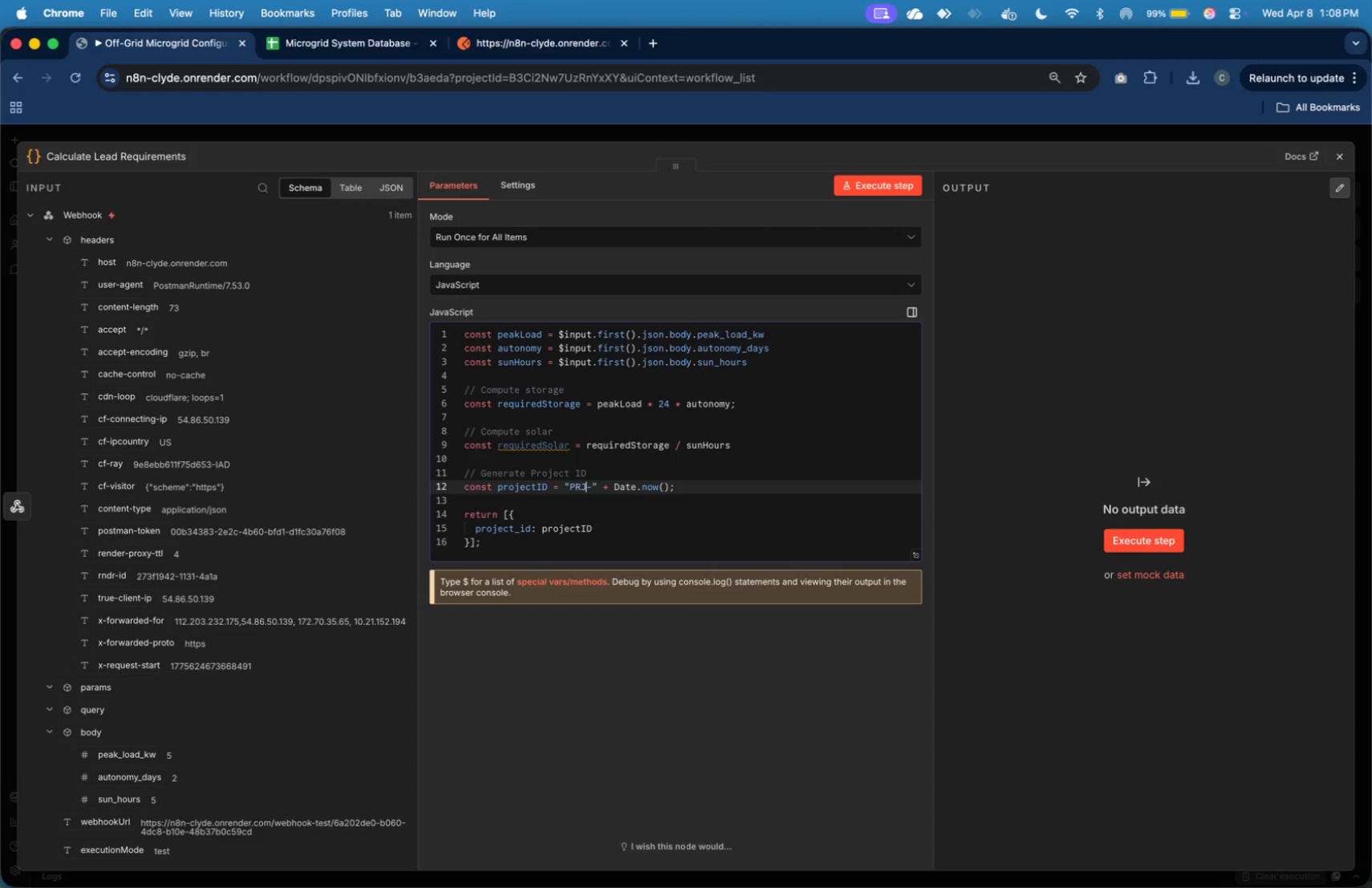 
hold_key(key=ArrowLeft, duration=0.96)
 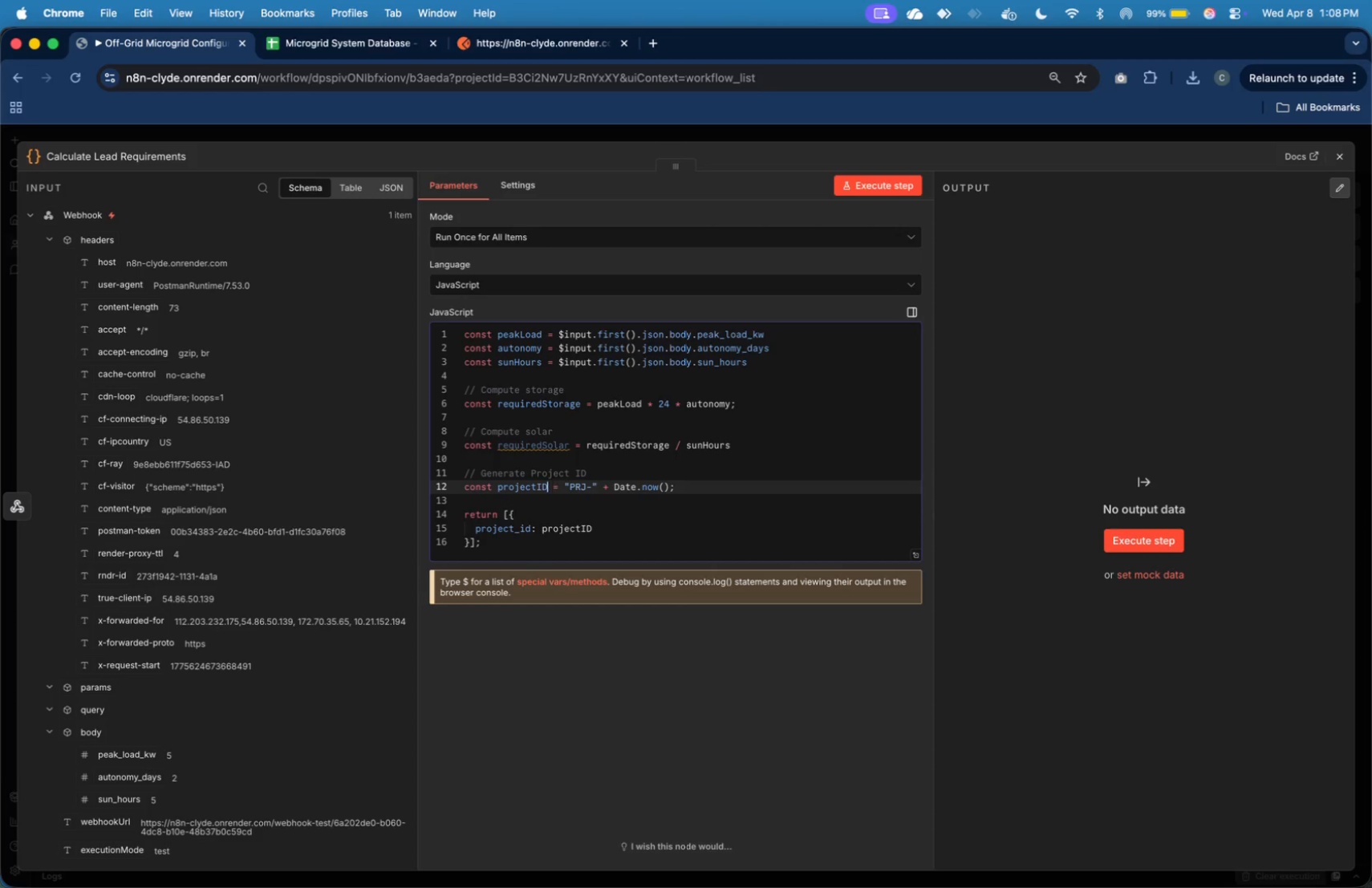 
key(ArrowLeft)
 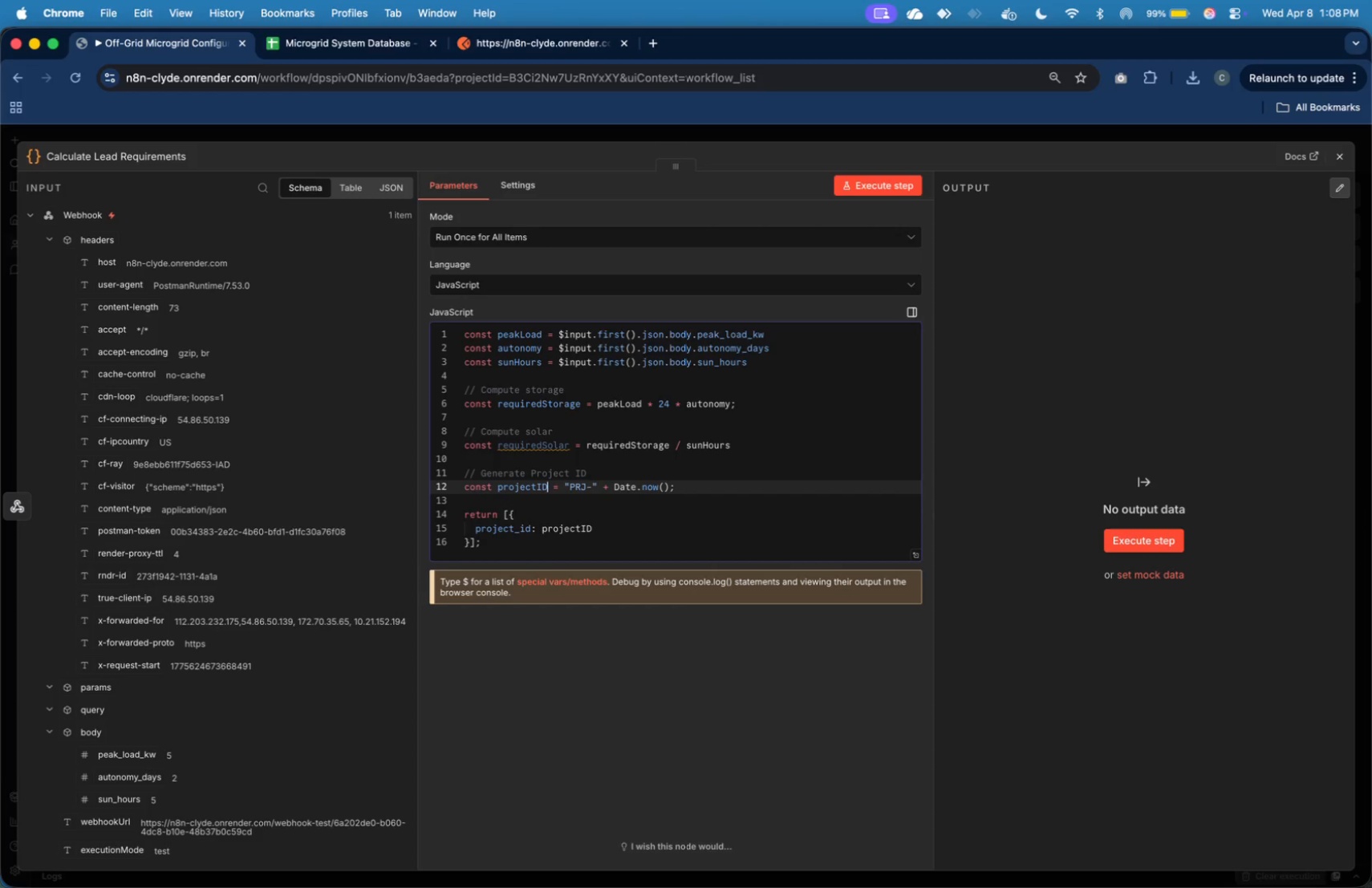 
key(Backspace)
 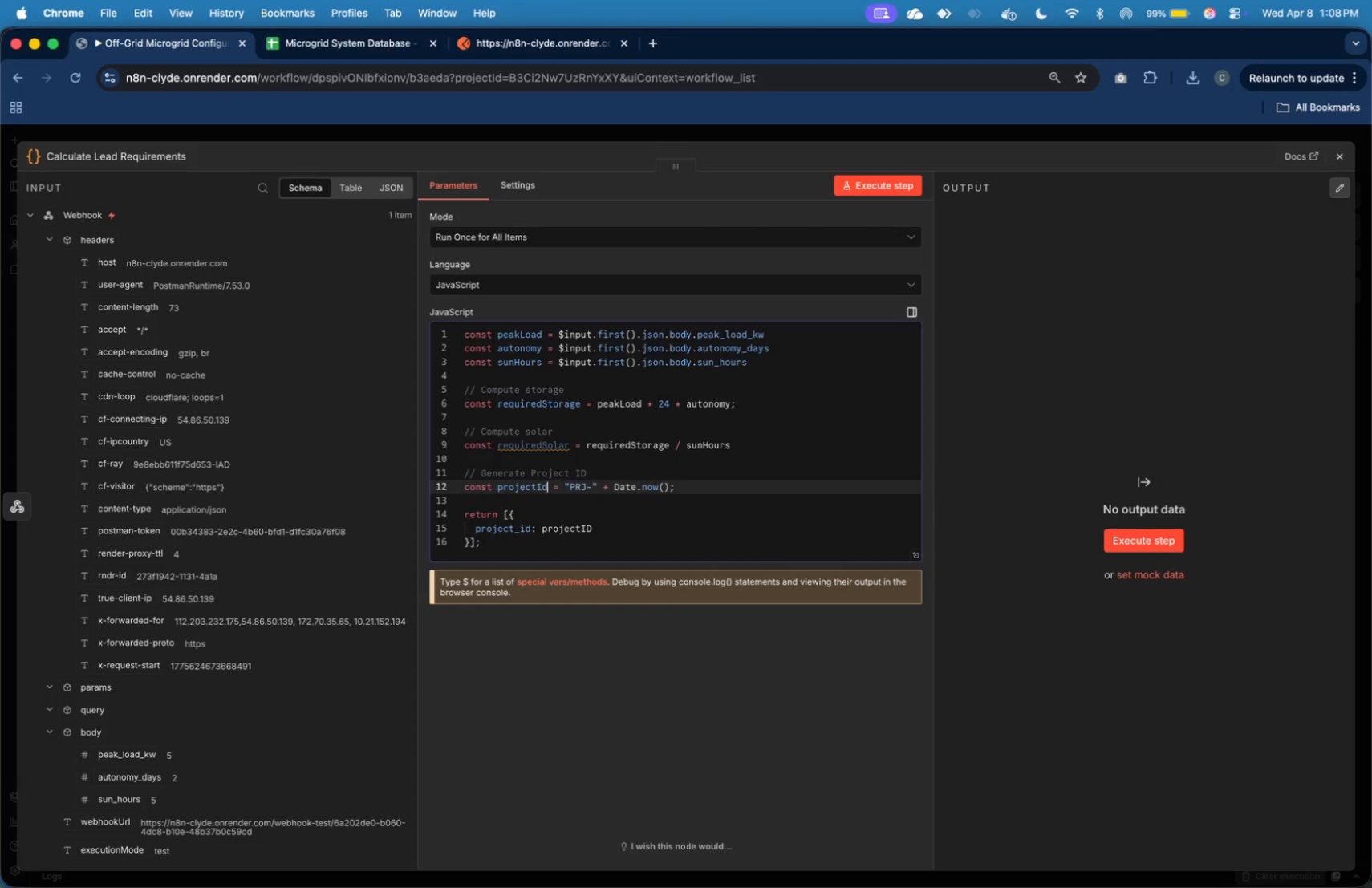 
key(D)
 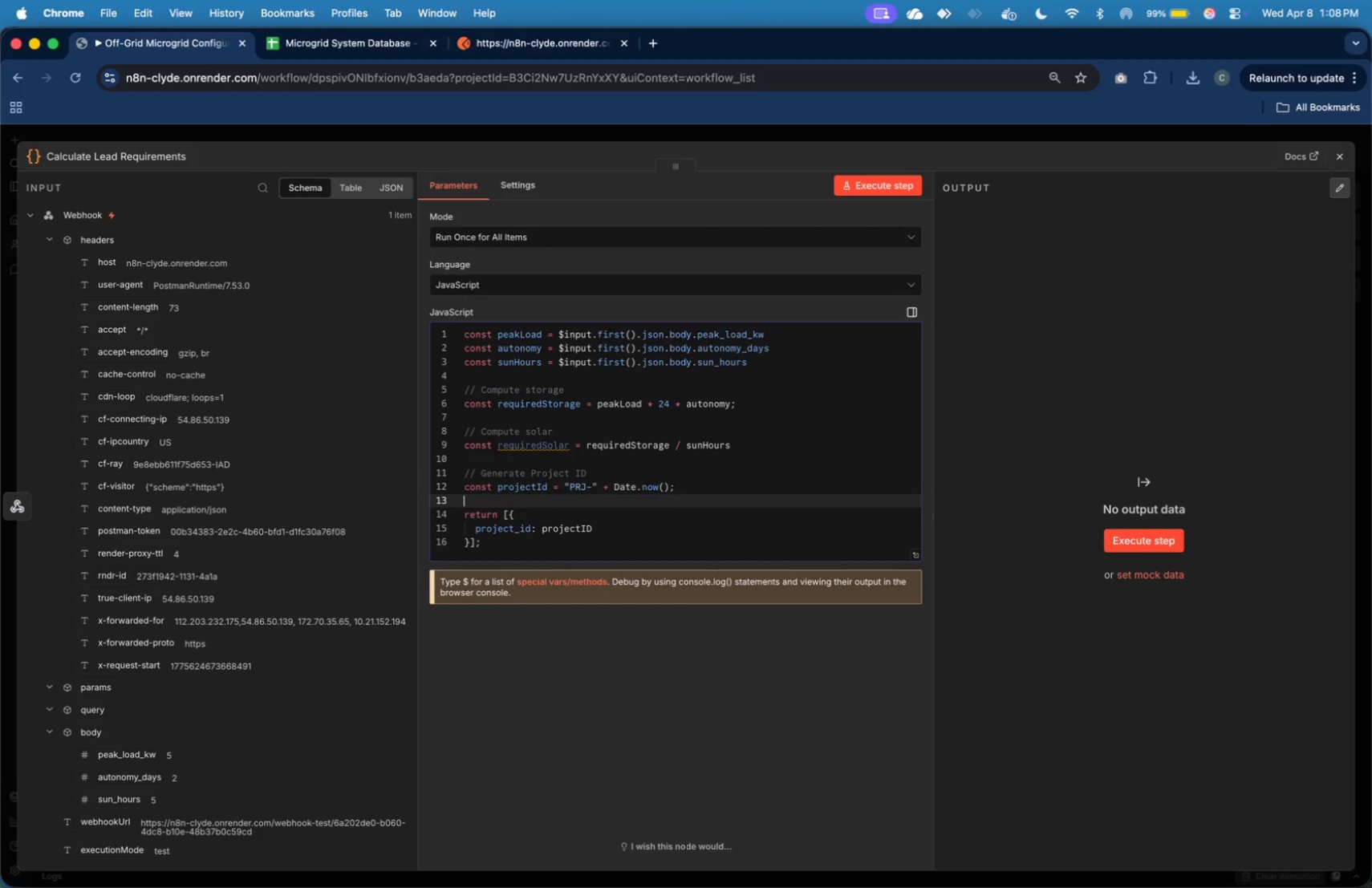 
key(ArrowDown)
 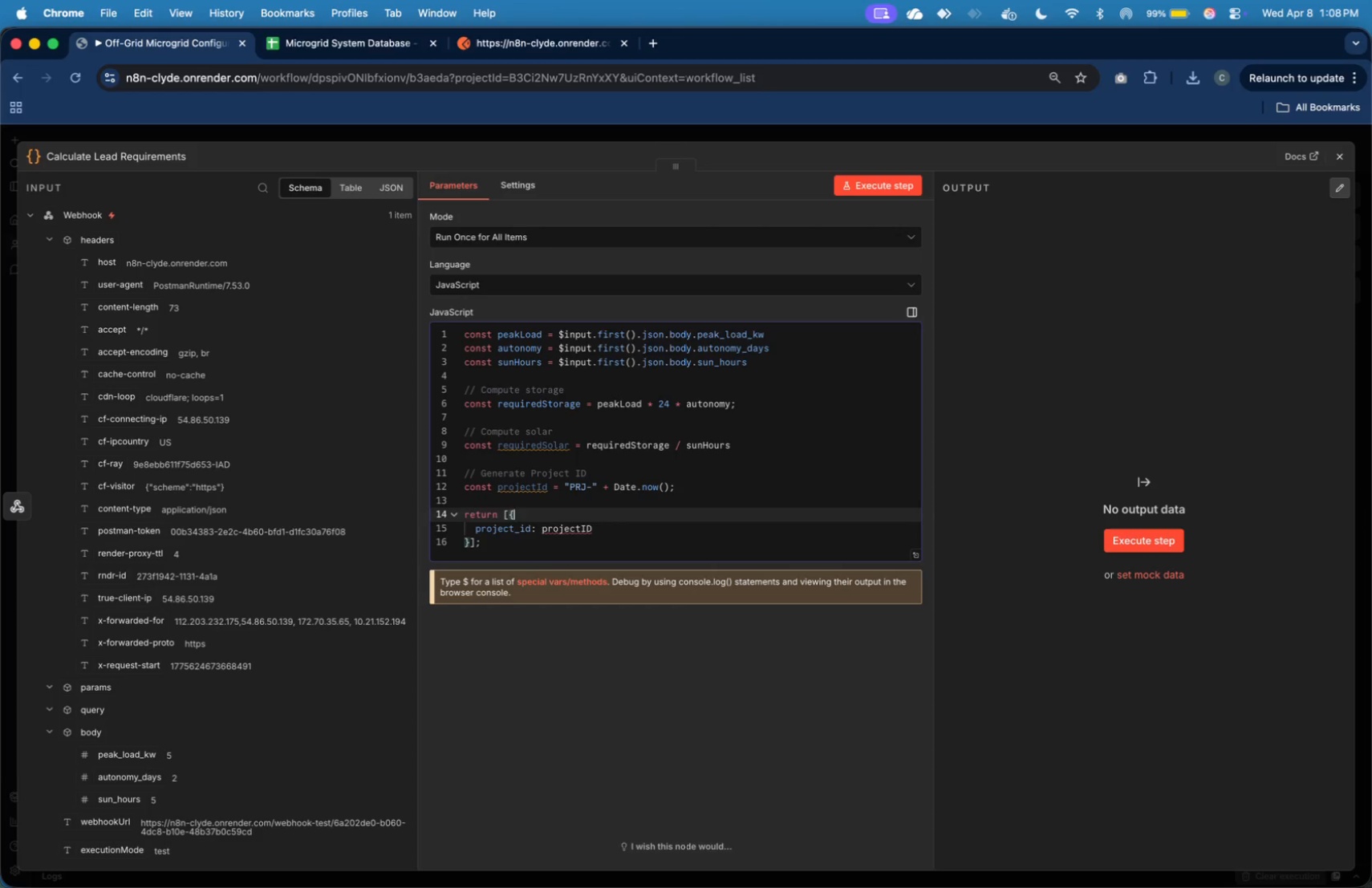 
key(ArrowDown)
 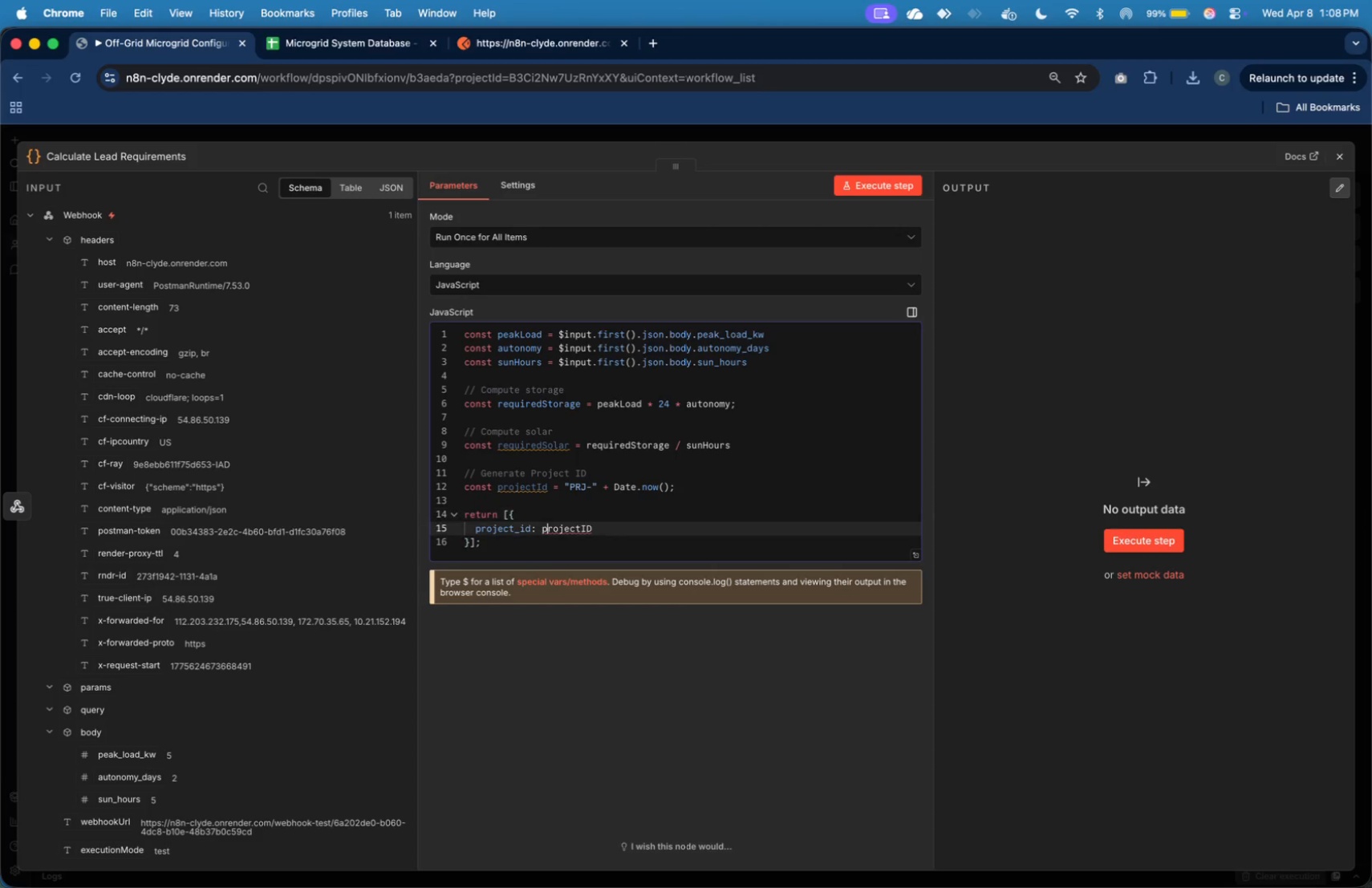 
key(ArrowDown)
 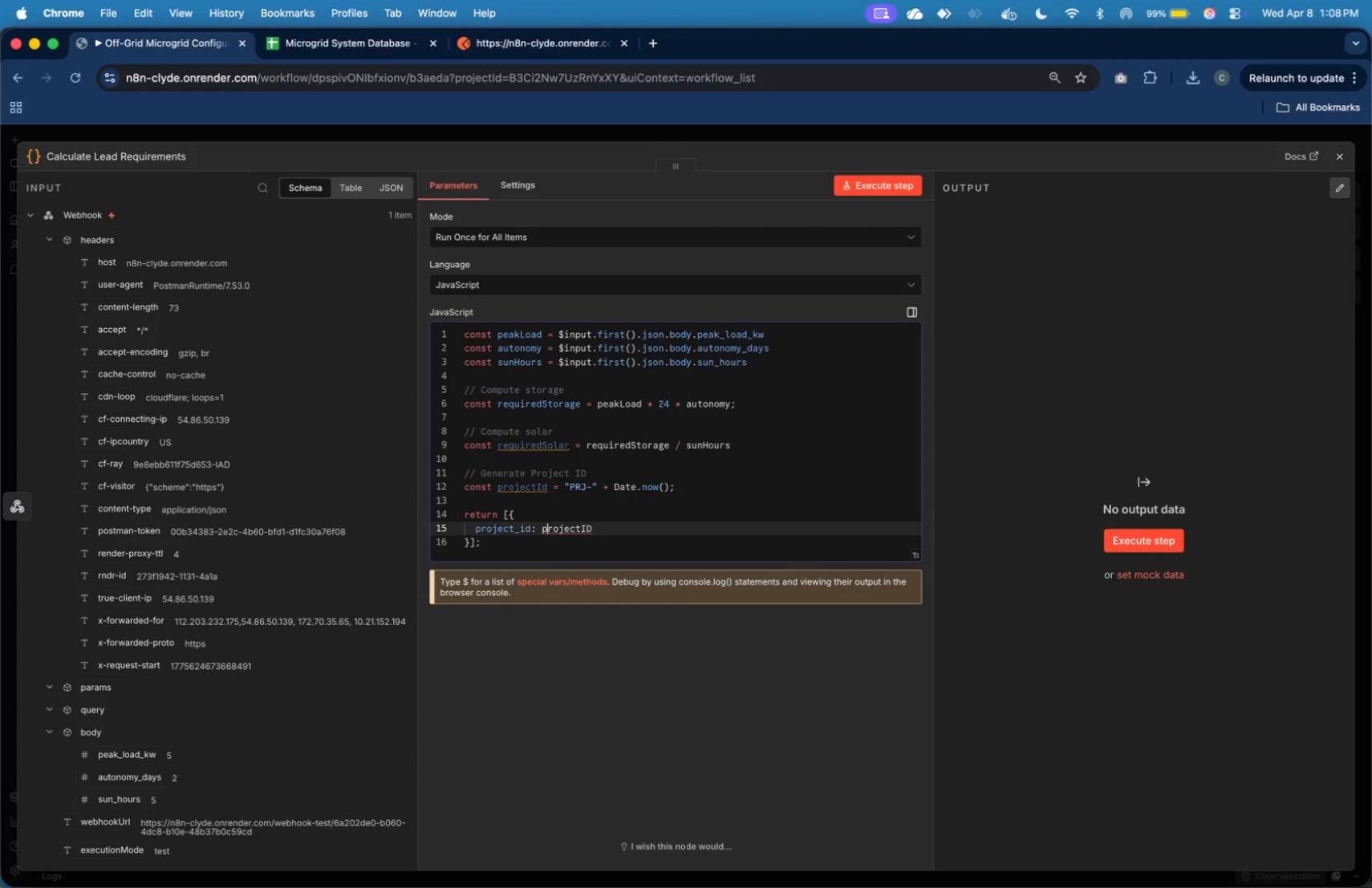 
key(ArrowDown)
 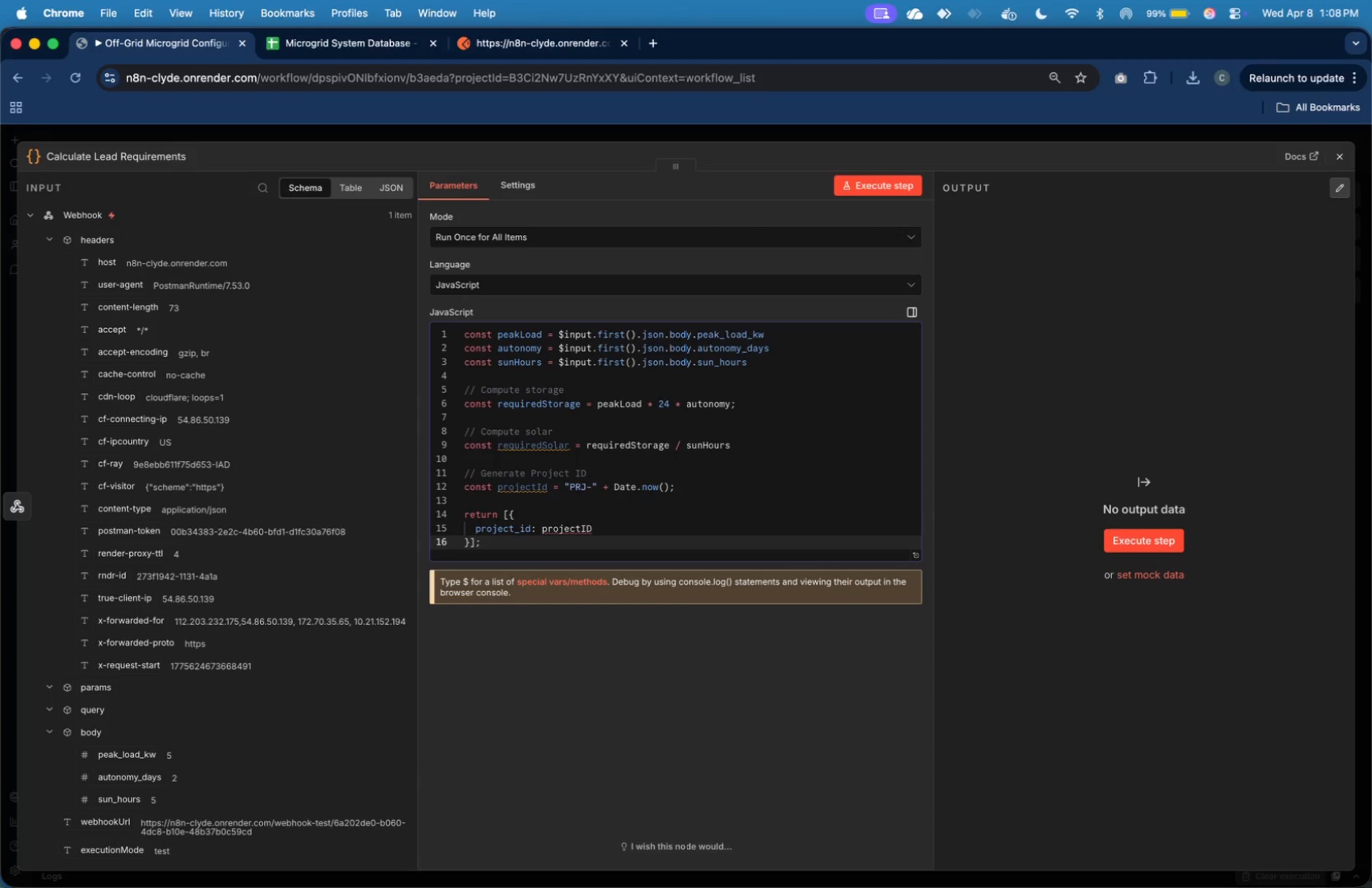 
key(ArrowUp)
 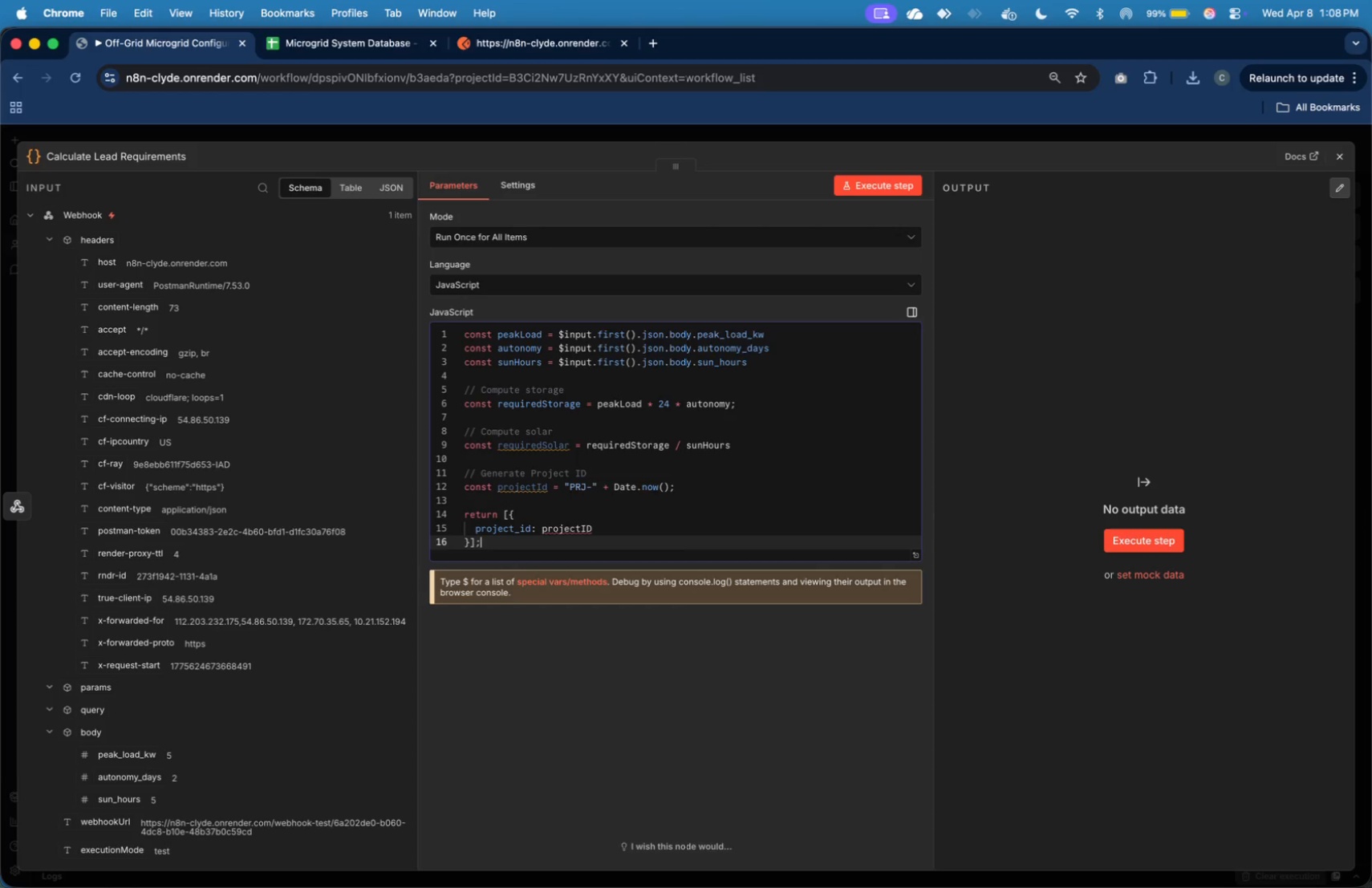 
key(ArrowDown)
 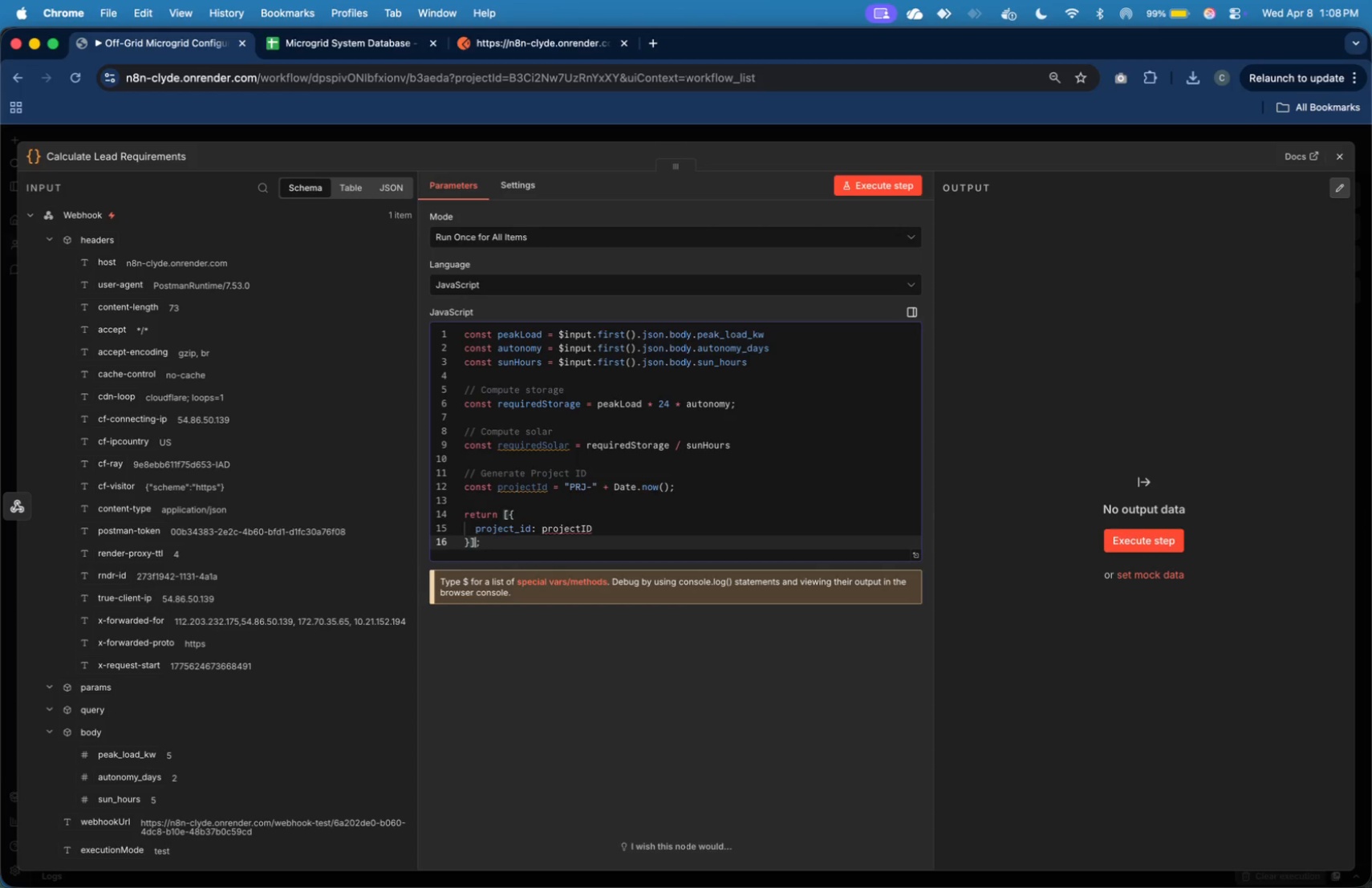 
key(ArrowLeft)
 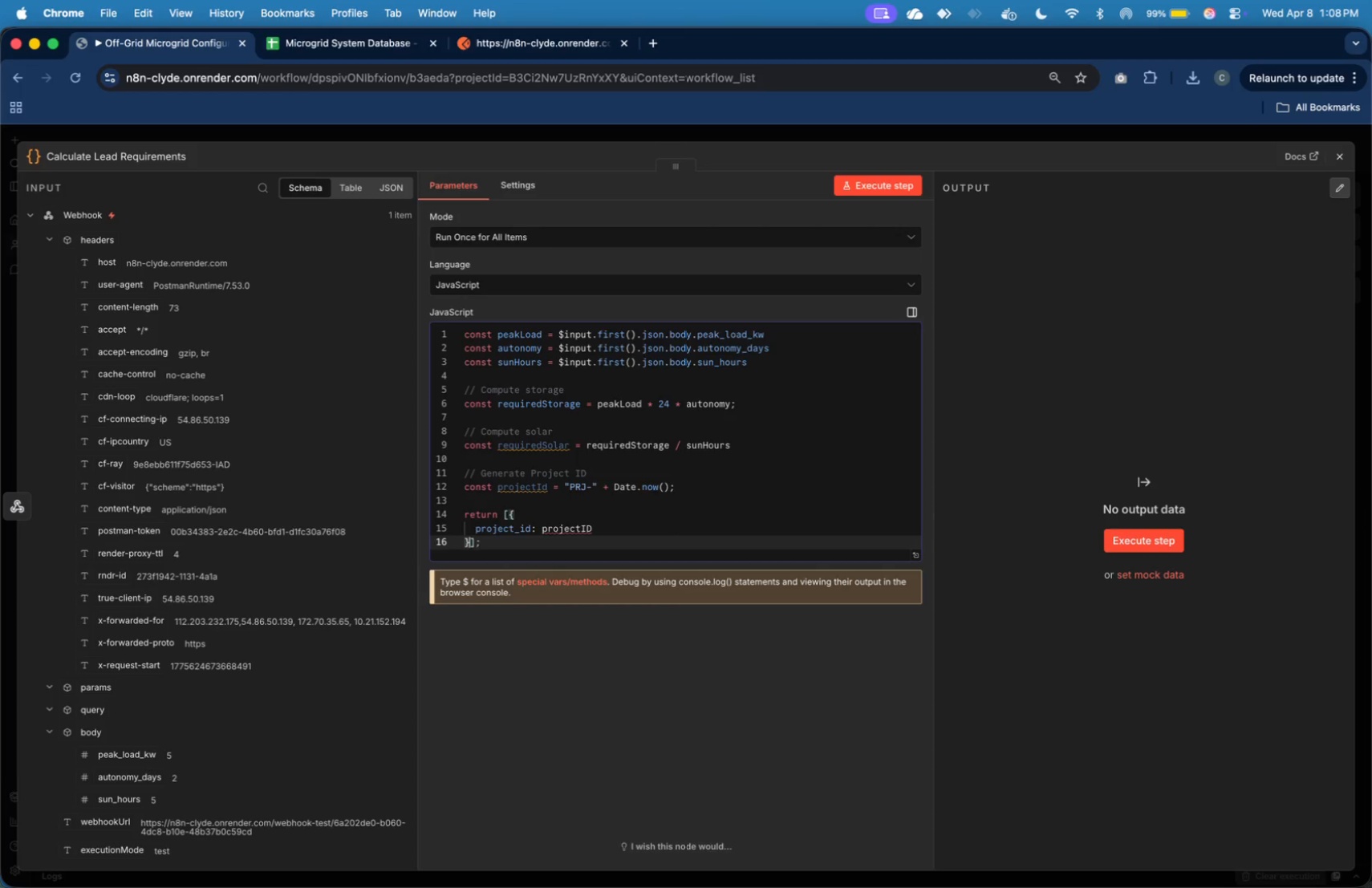 
key(ArrowLeft)
 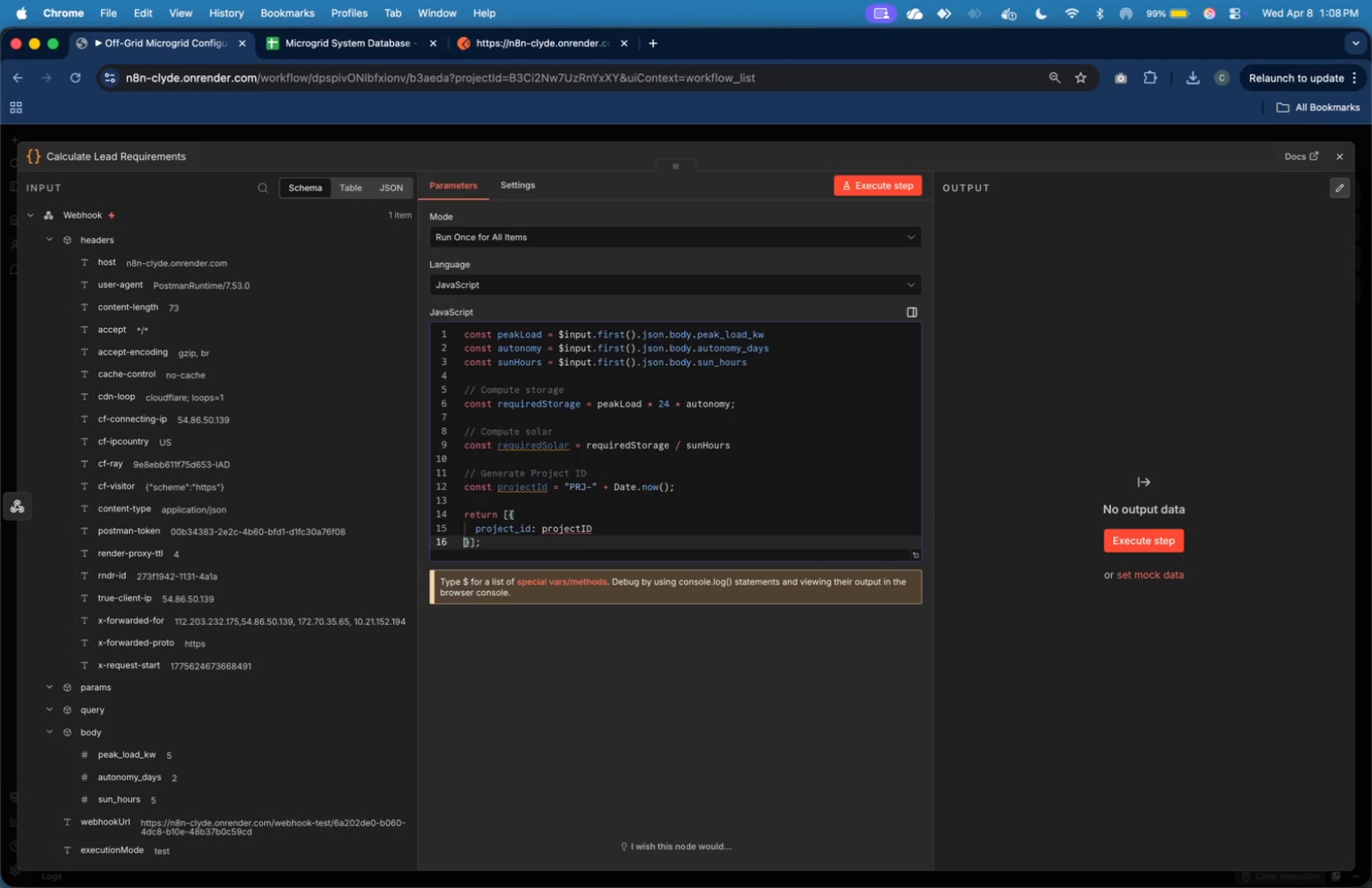 
key(ArrowLeft)
 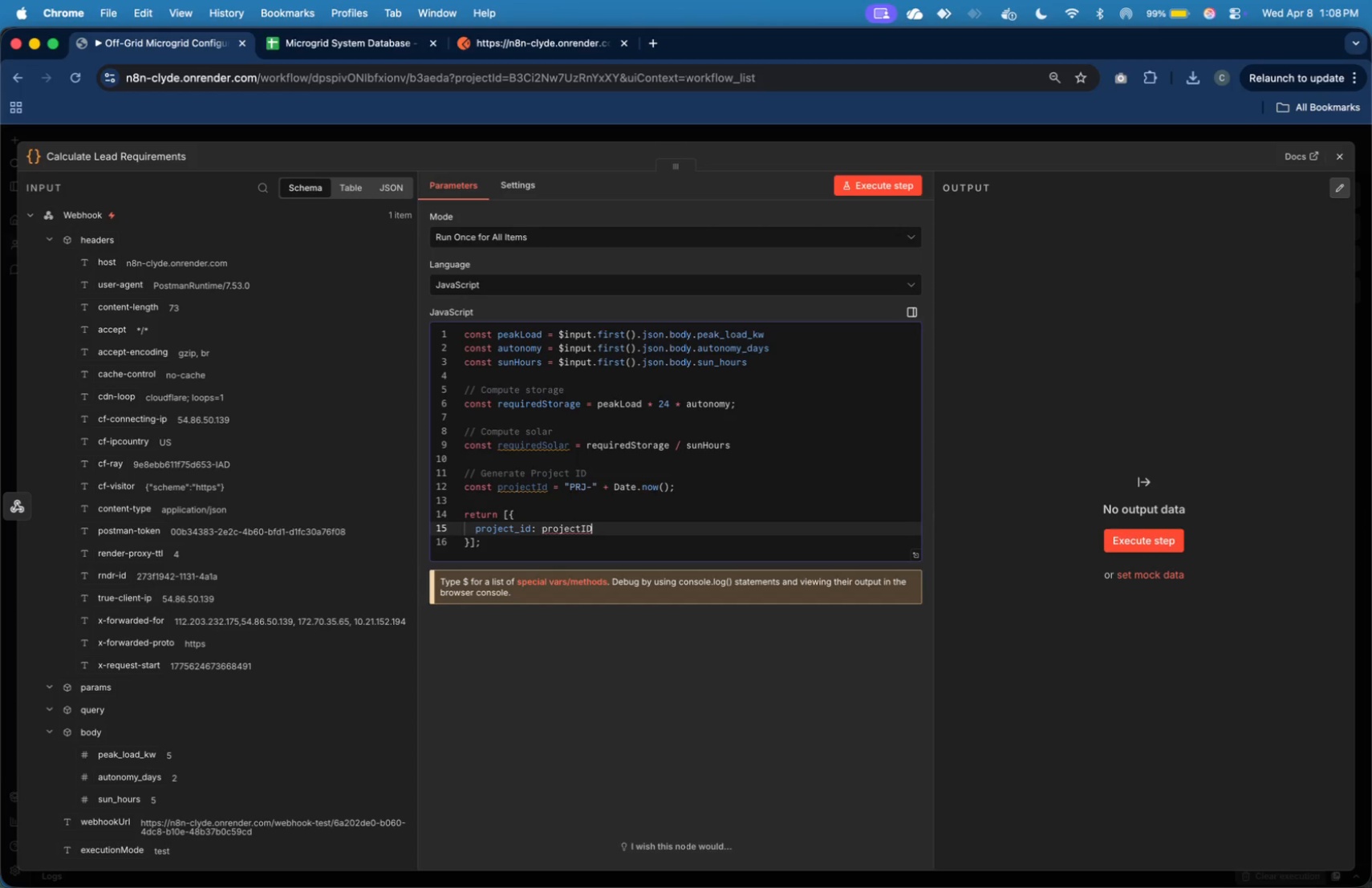 
key(ArrowLeft)
 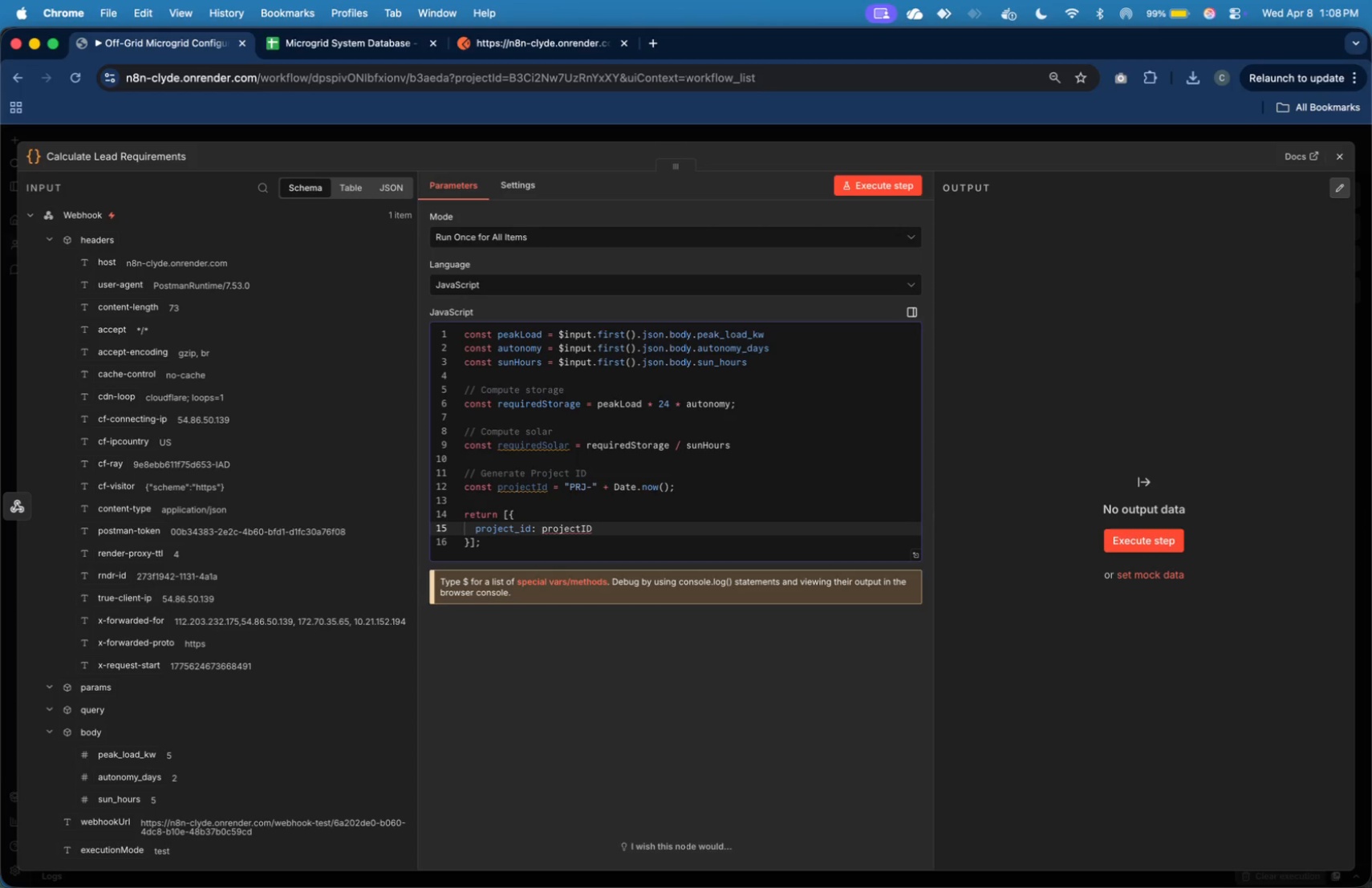 
key(Backspace)
 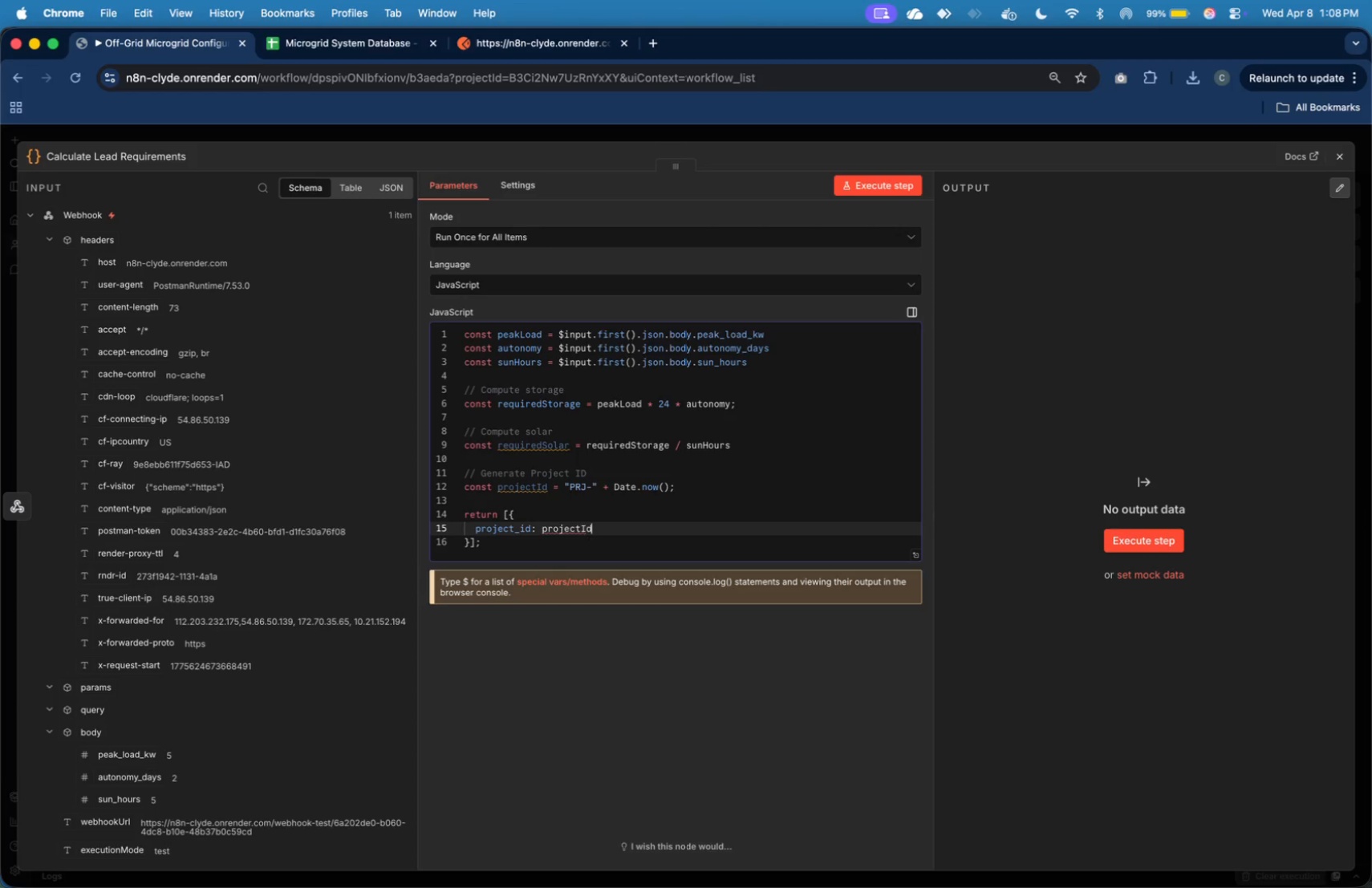 
key(D)
 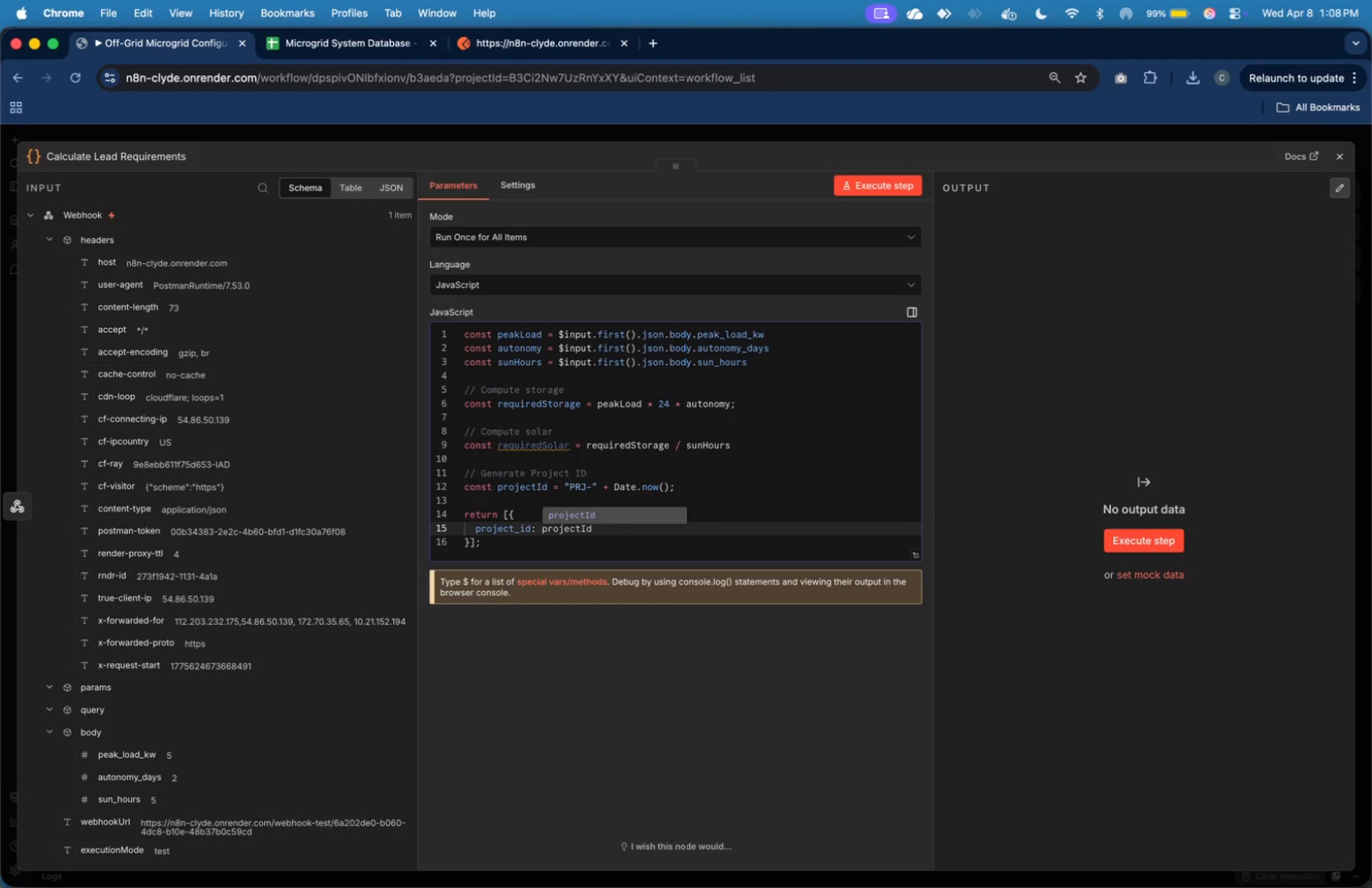 
key(Comma)
 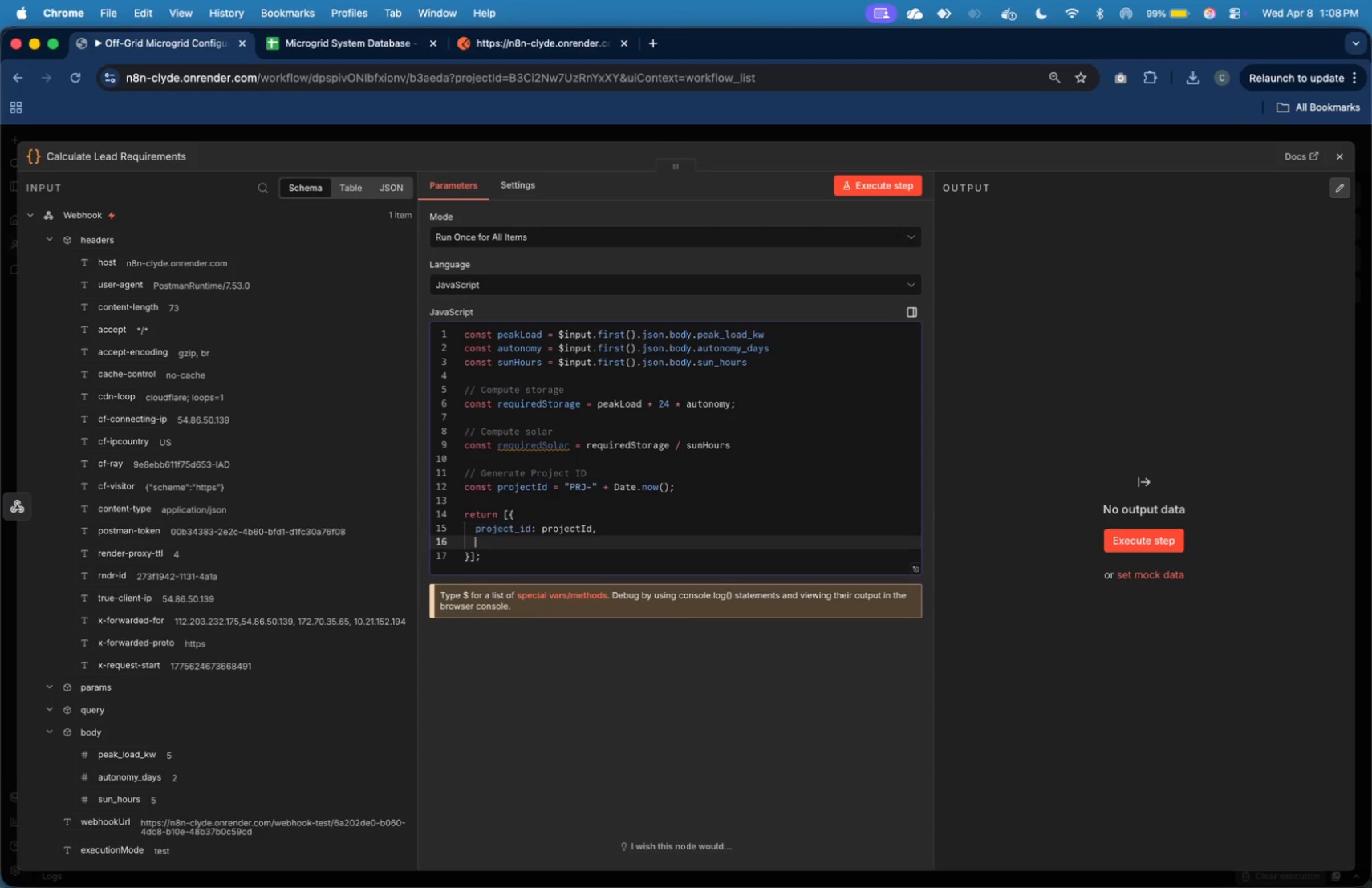 
key(Enter)
 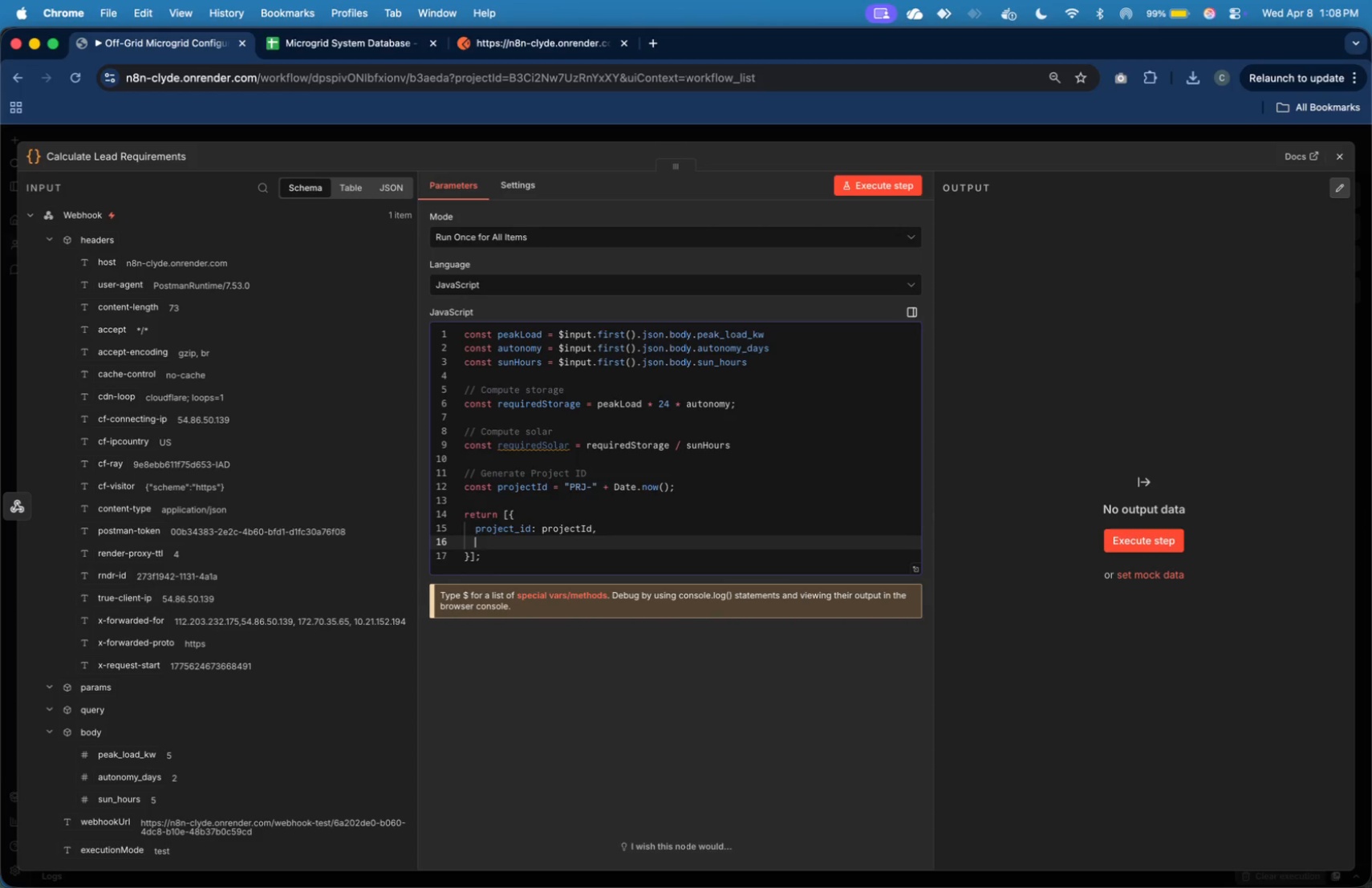 
type(peak_load_kw = )
key(Backspace)
key(Backspace)
key(Backspace)
type(: peakLoad,)
 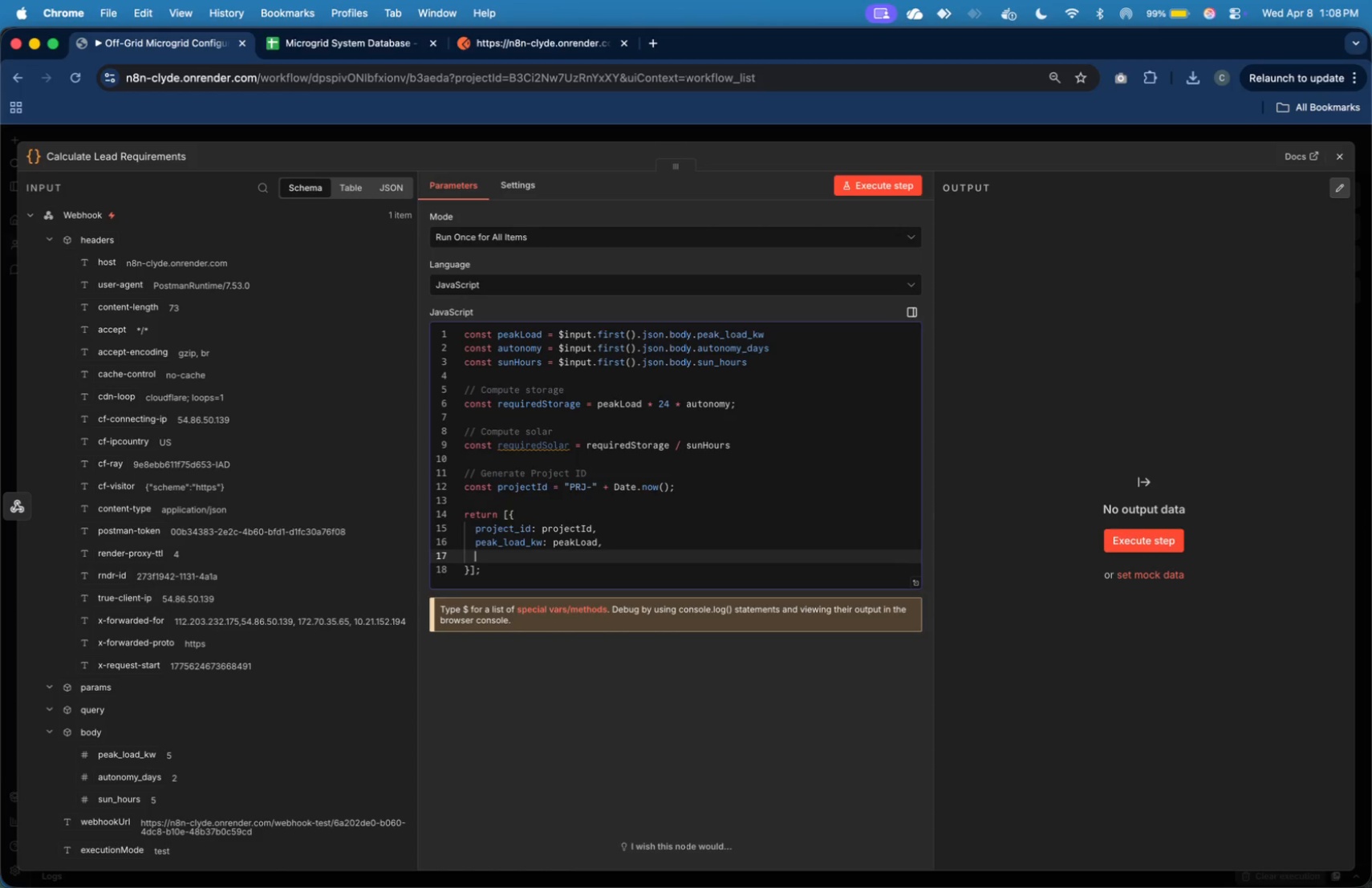 
 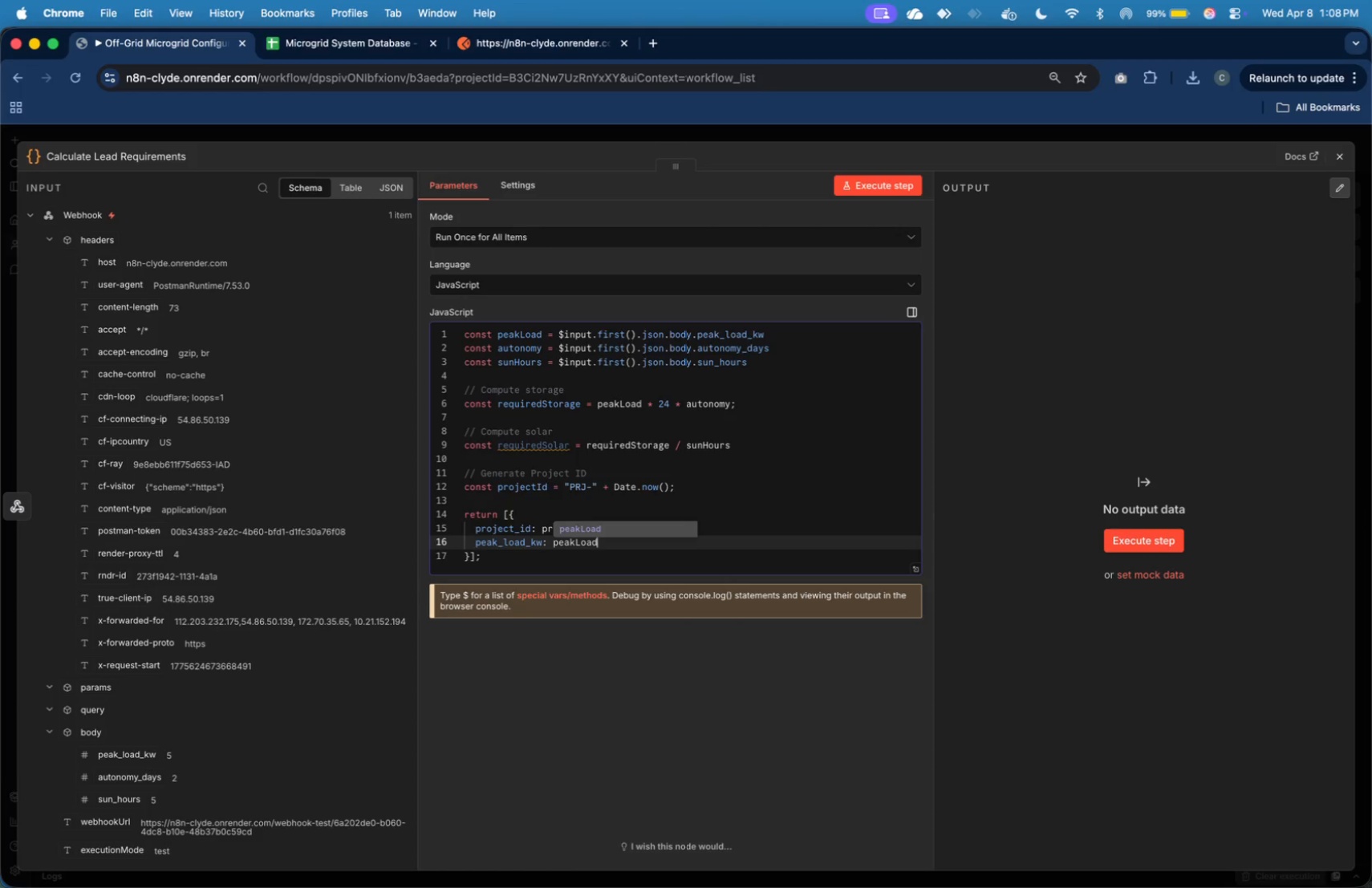 
key(Enter)
 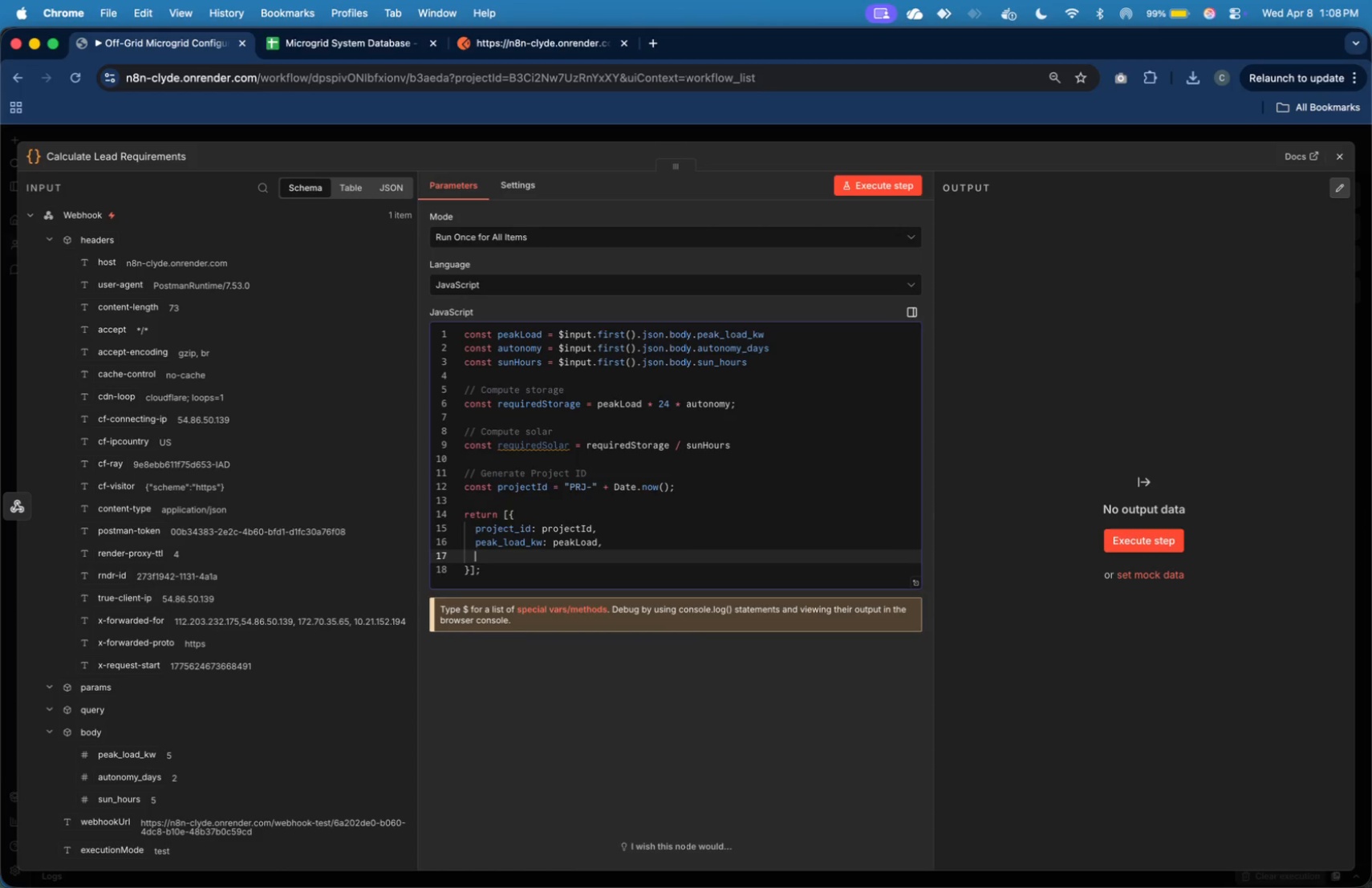 
type(autonomy_days: autonomy,)
 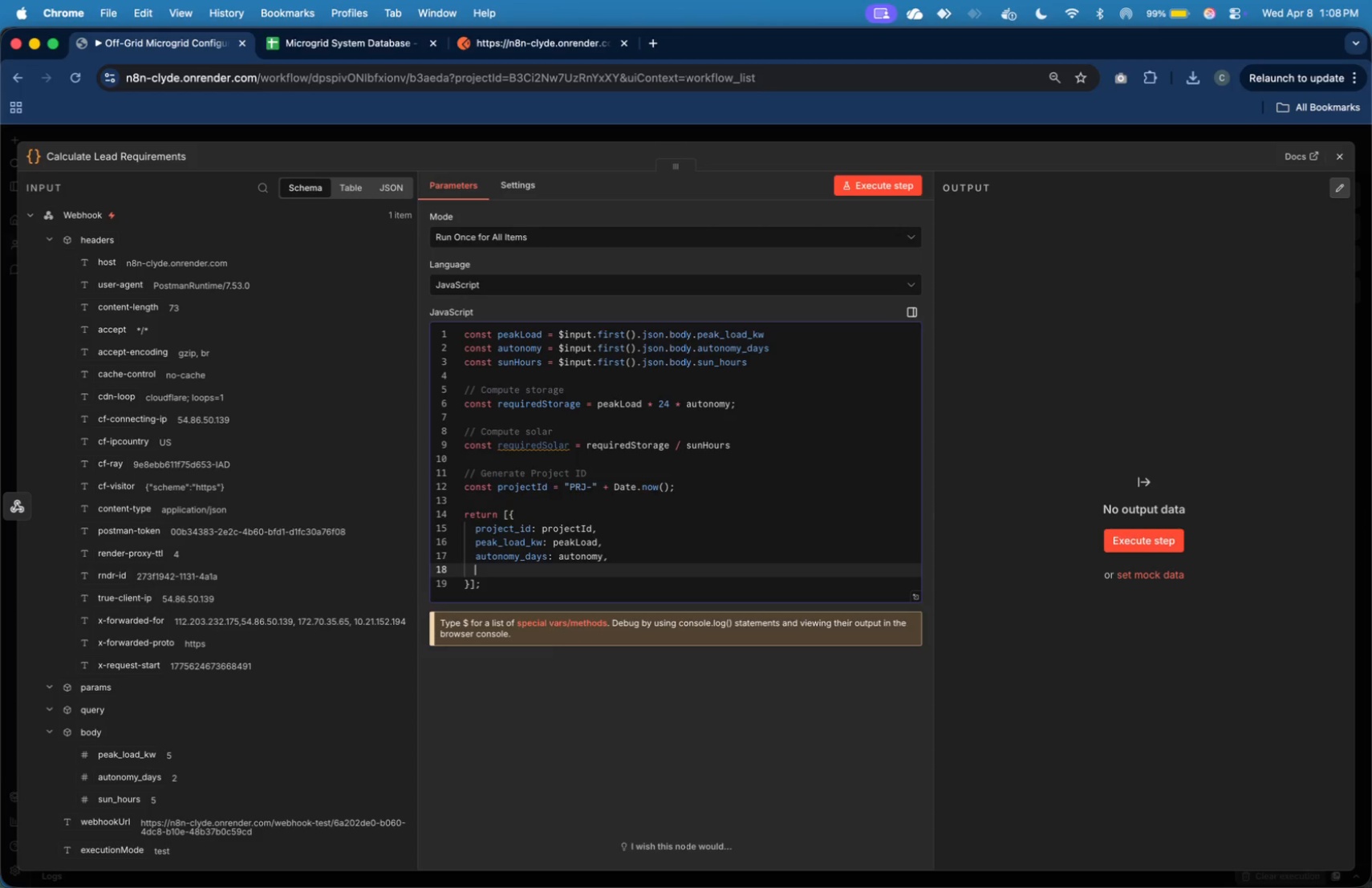 
 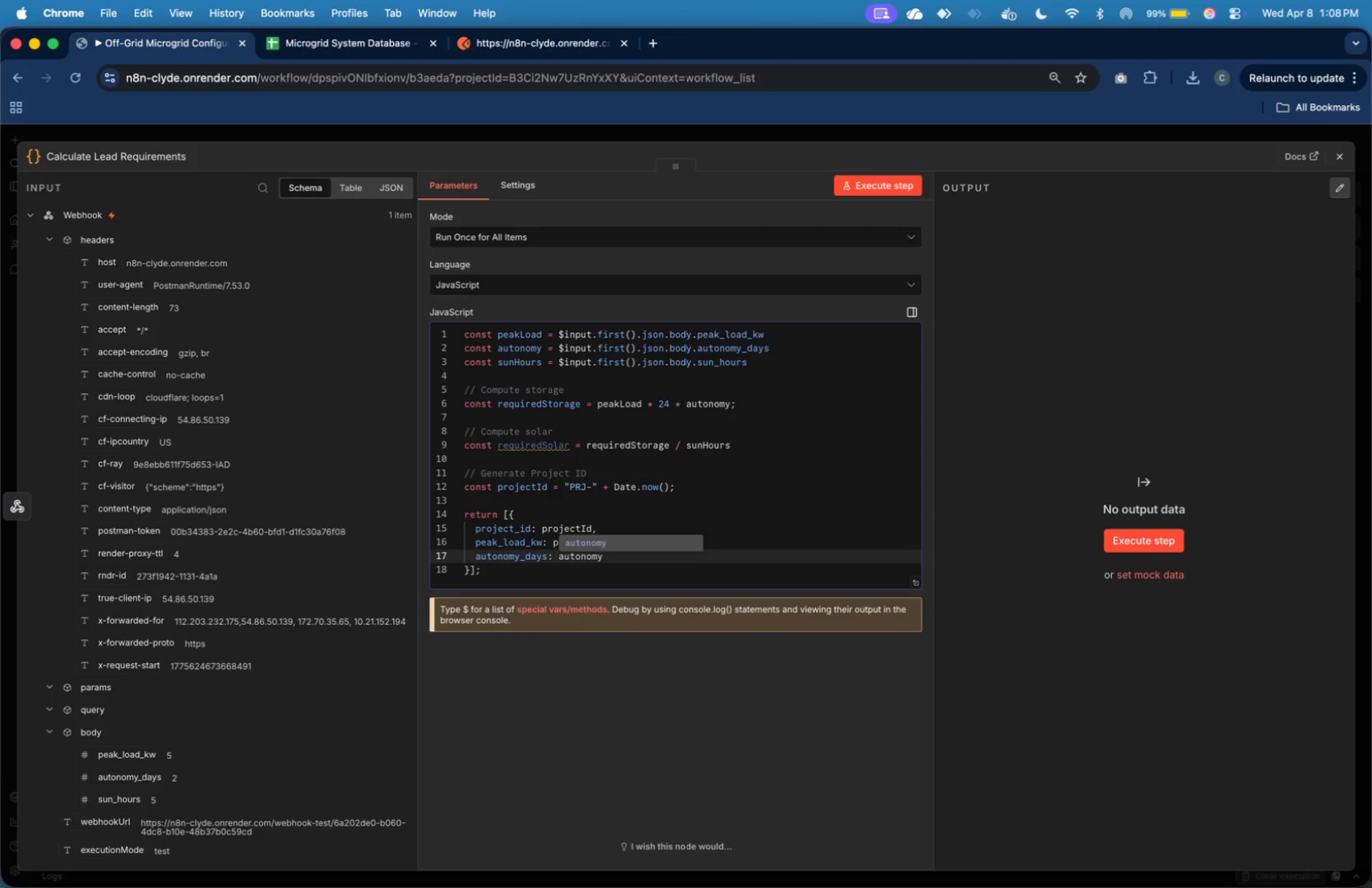 
key(Enter)
 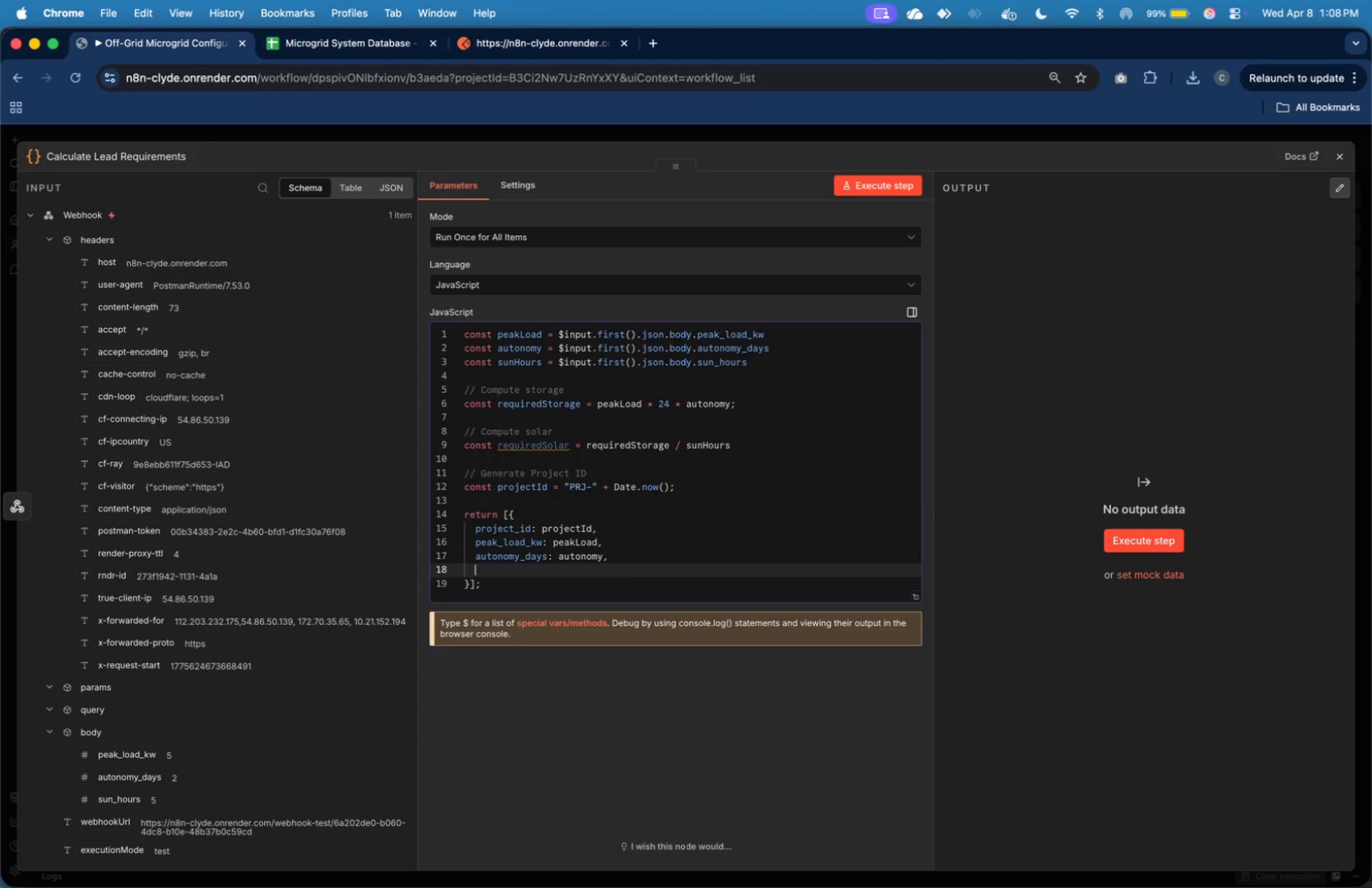 
type(sun)
 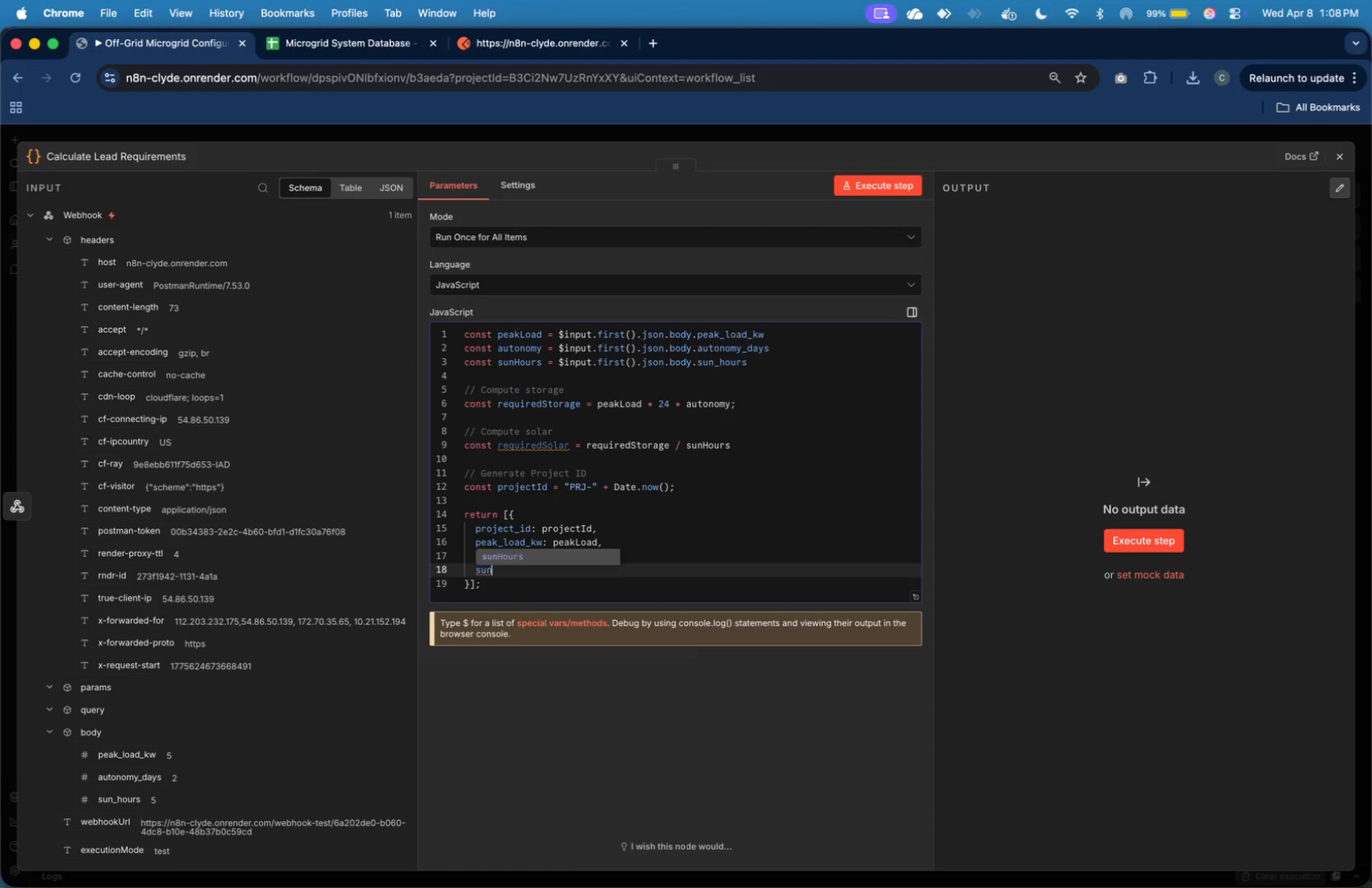 
wait(10.82)
 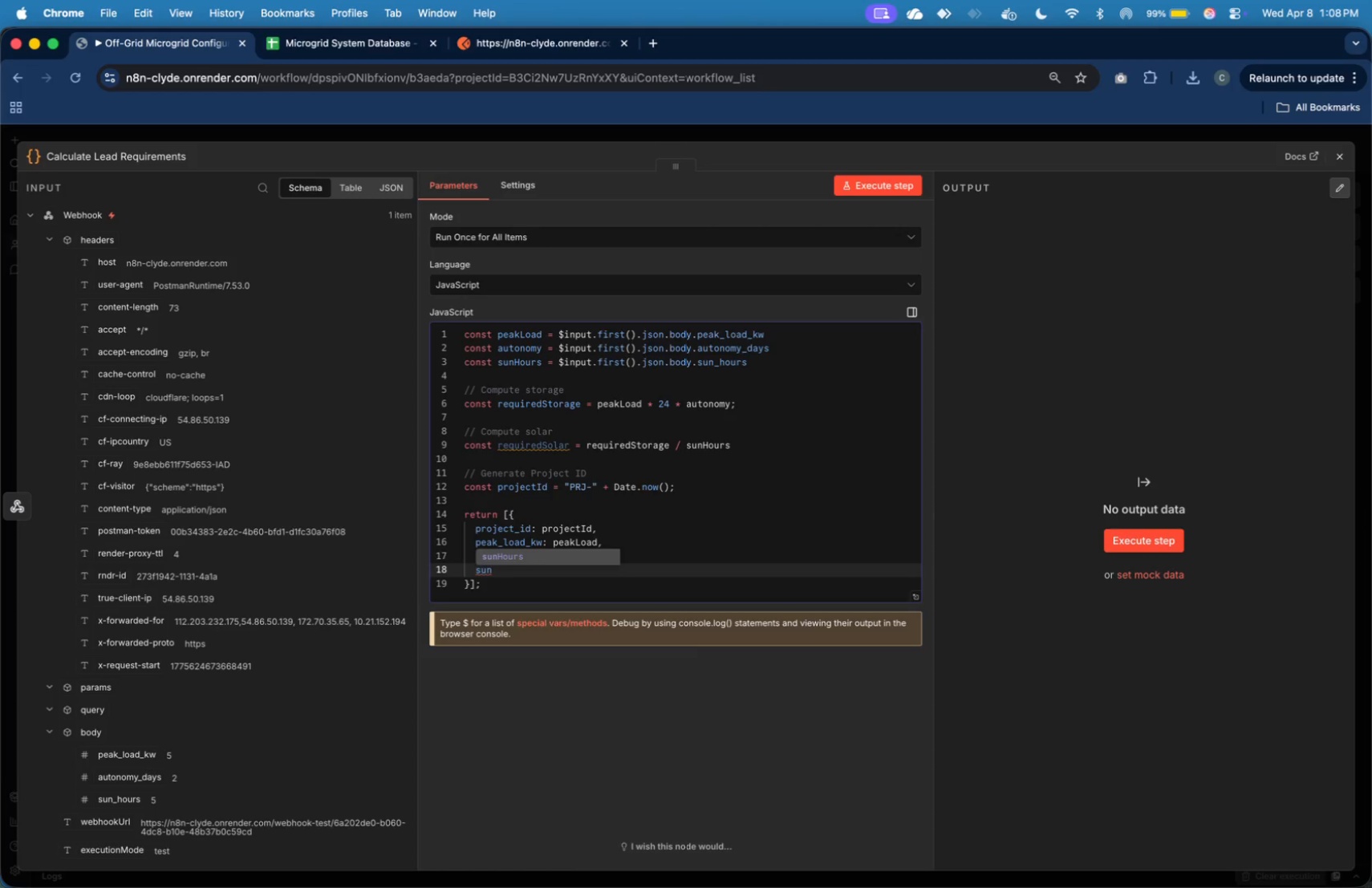 
type(_hours: sunHours,)
 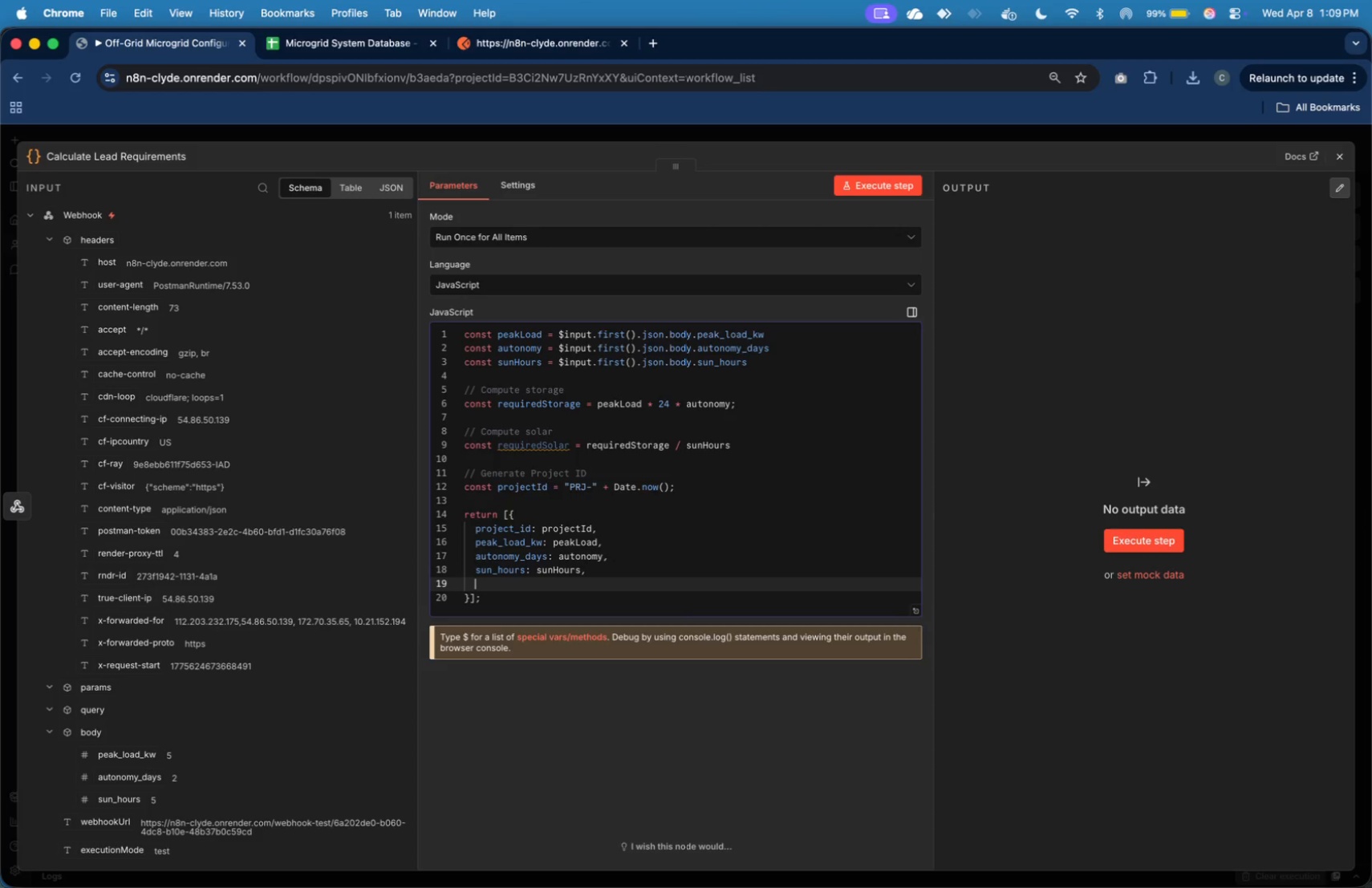 
 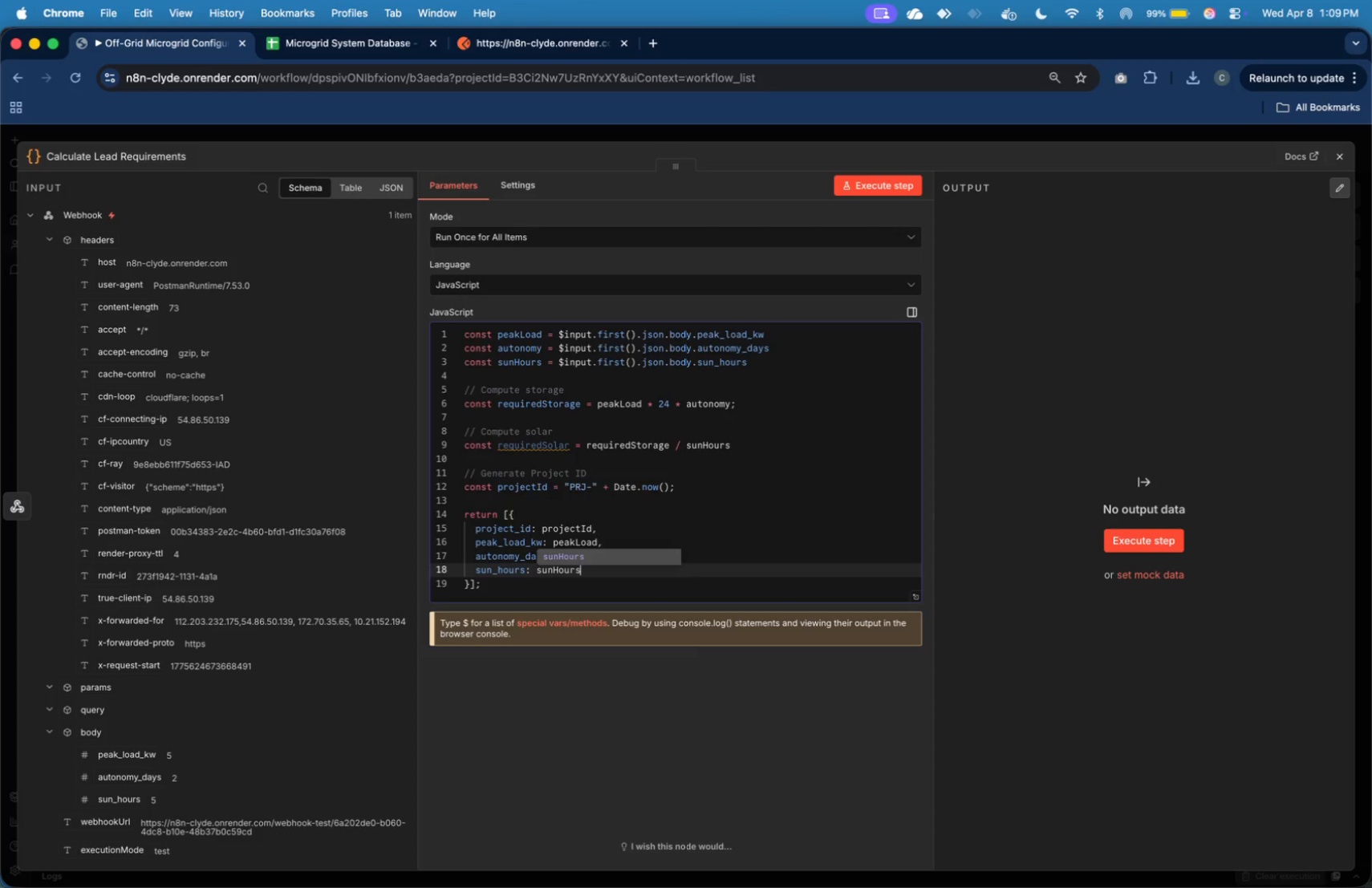 
key(Enter)
 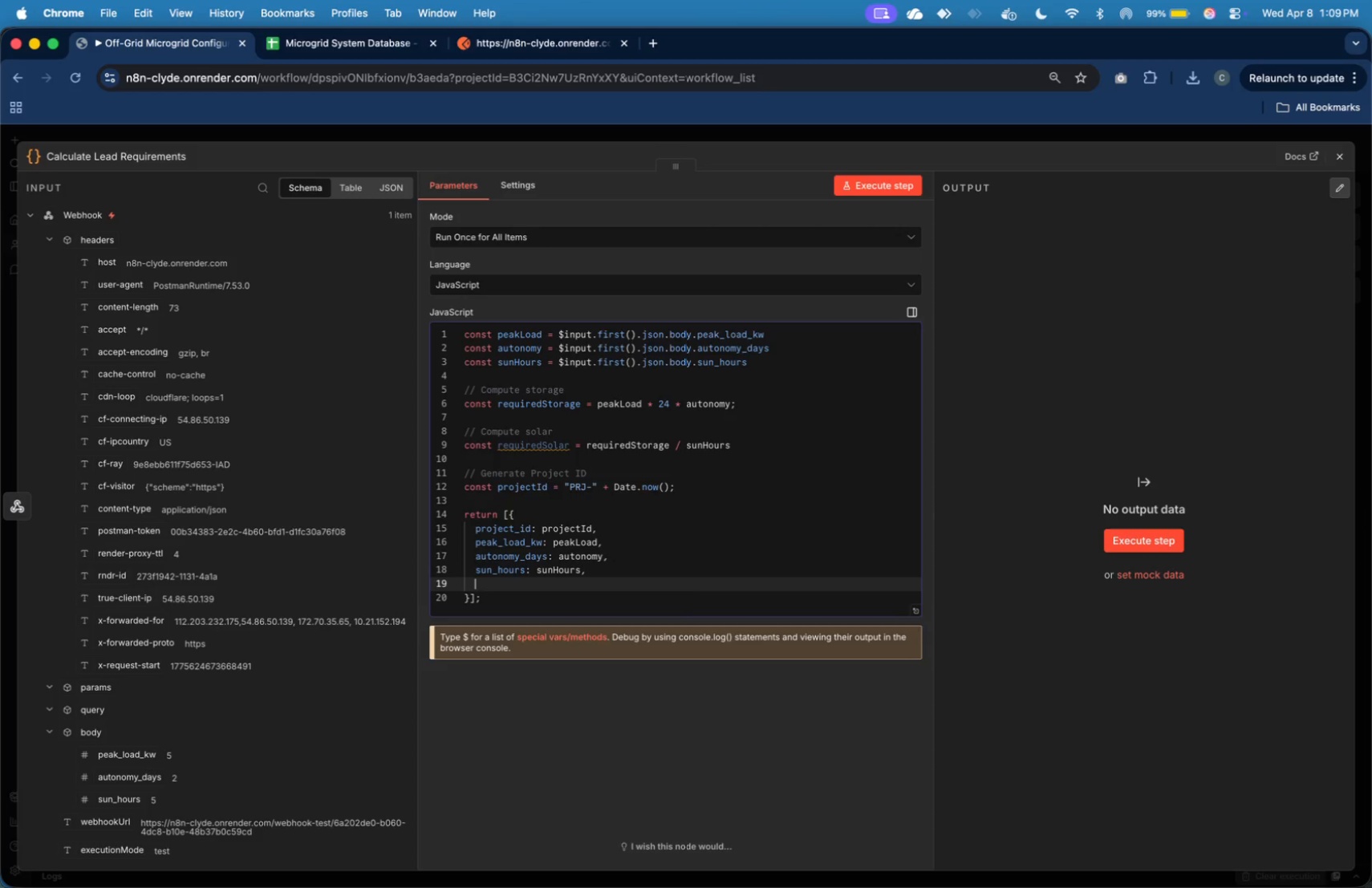 
type(required_storage_kw)
key(Backspace)
type(Wh: )
 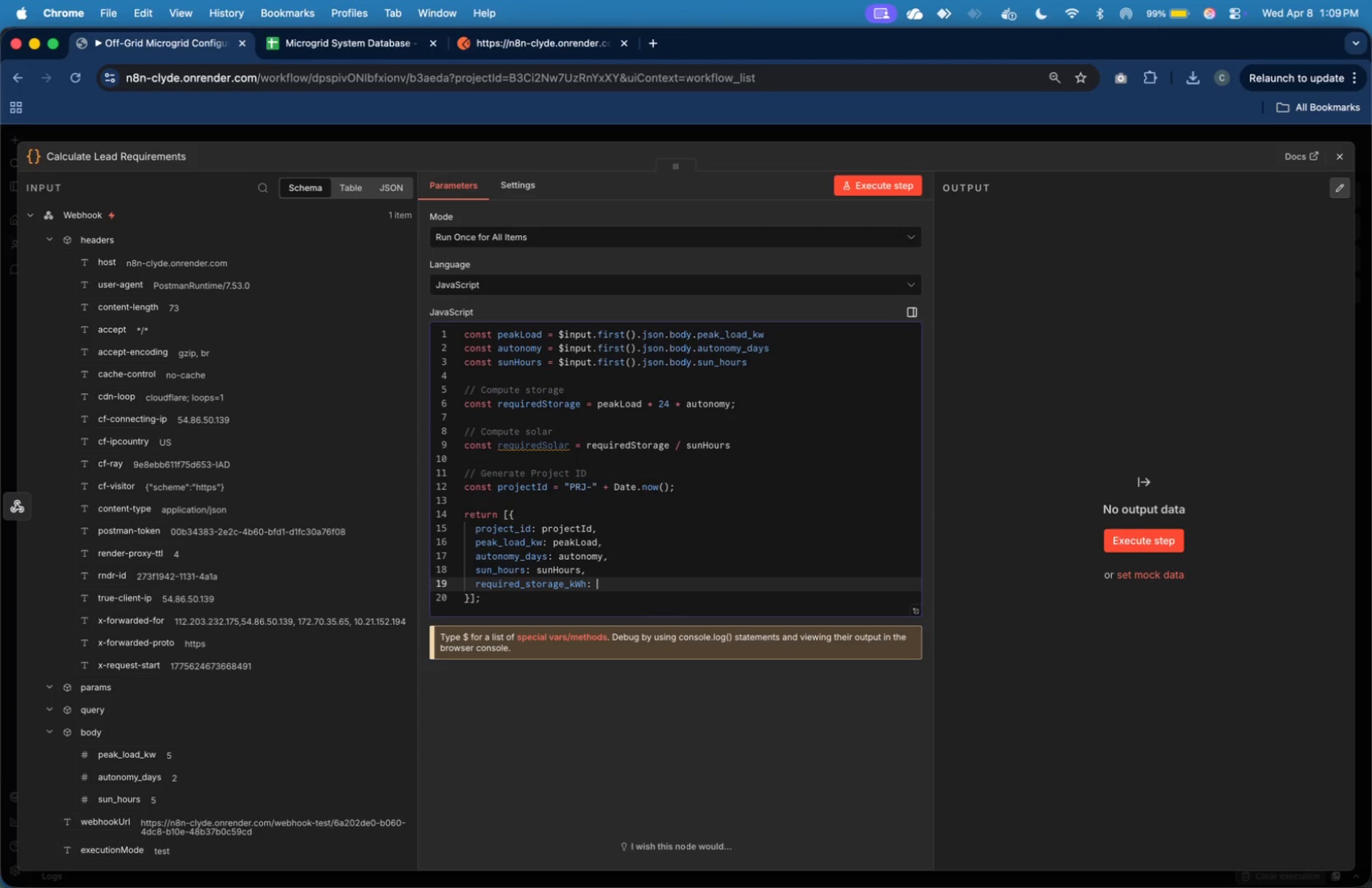 
wait(8.51)
 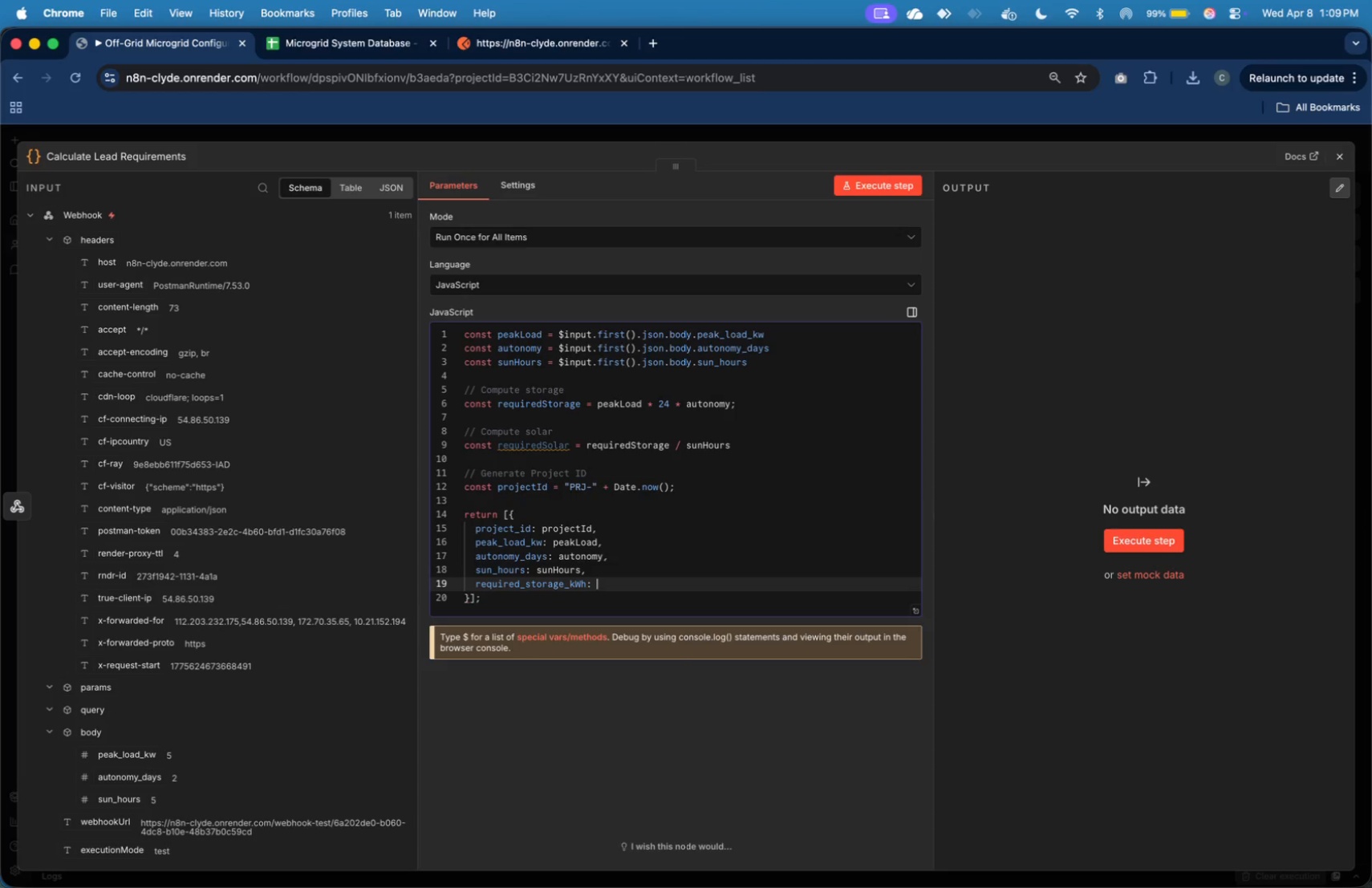 
type(requiredStorage)
 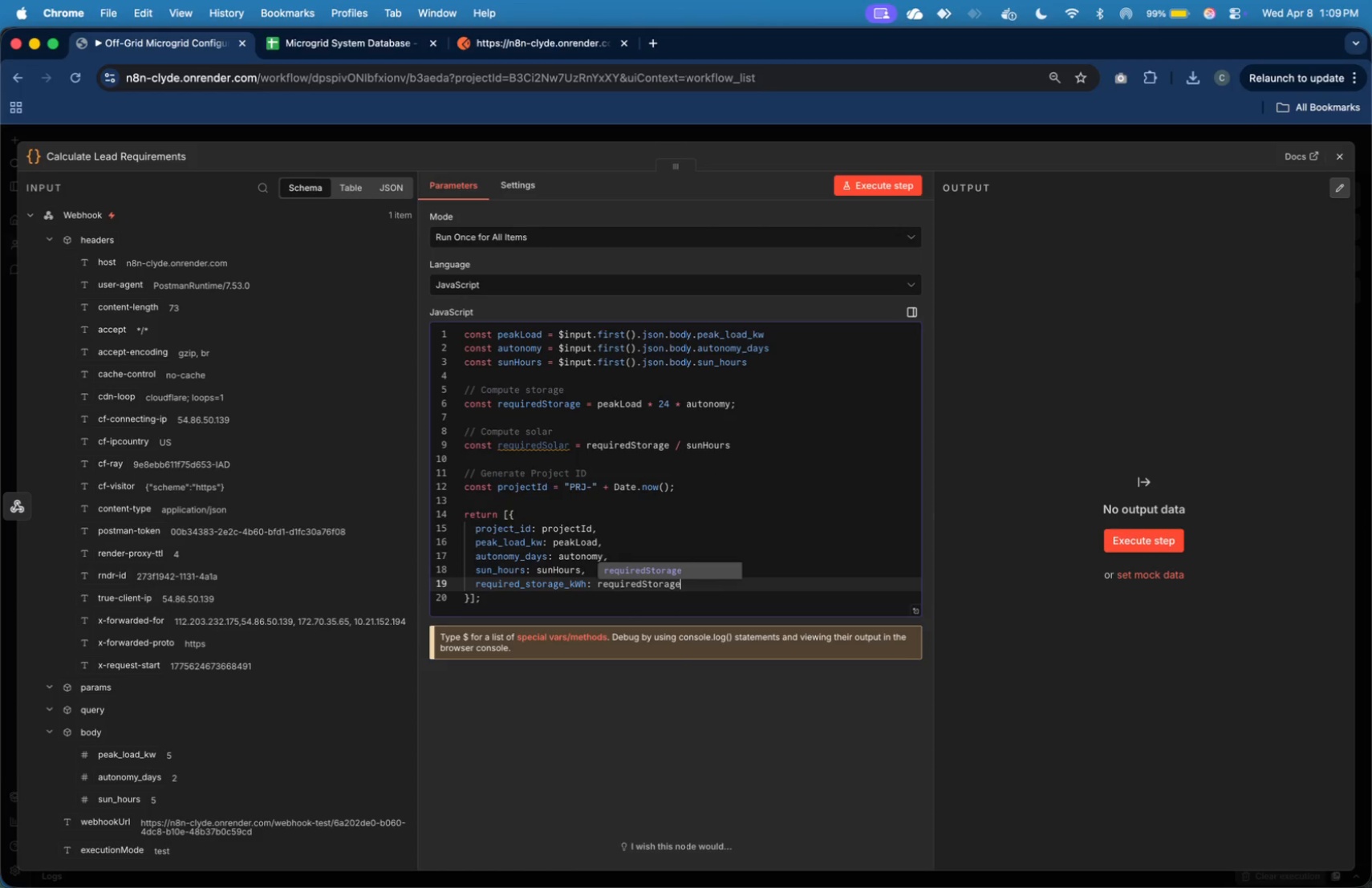 
key(Comma)
 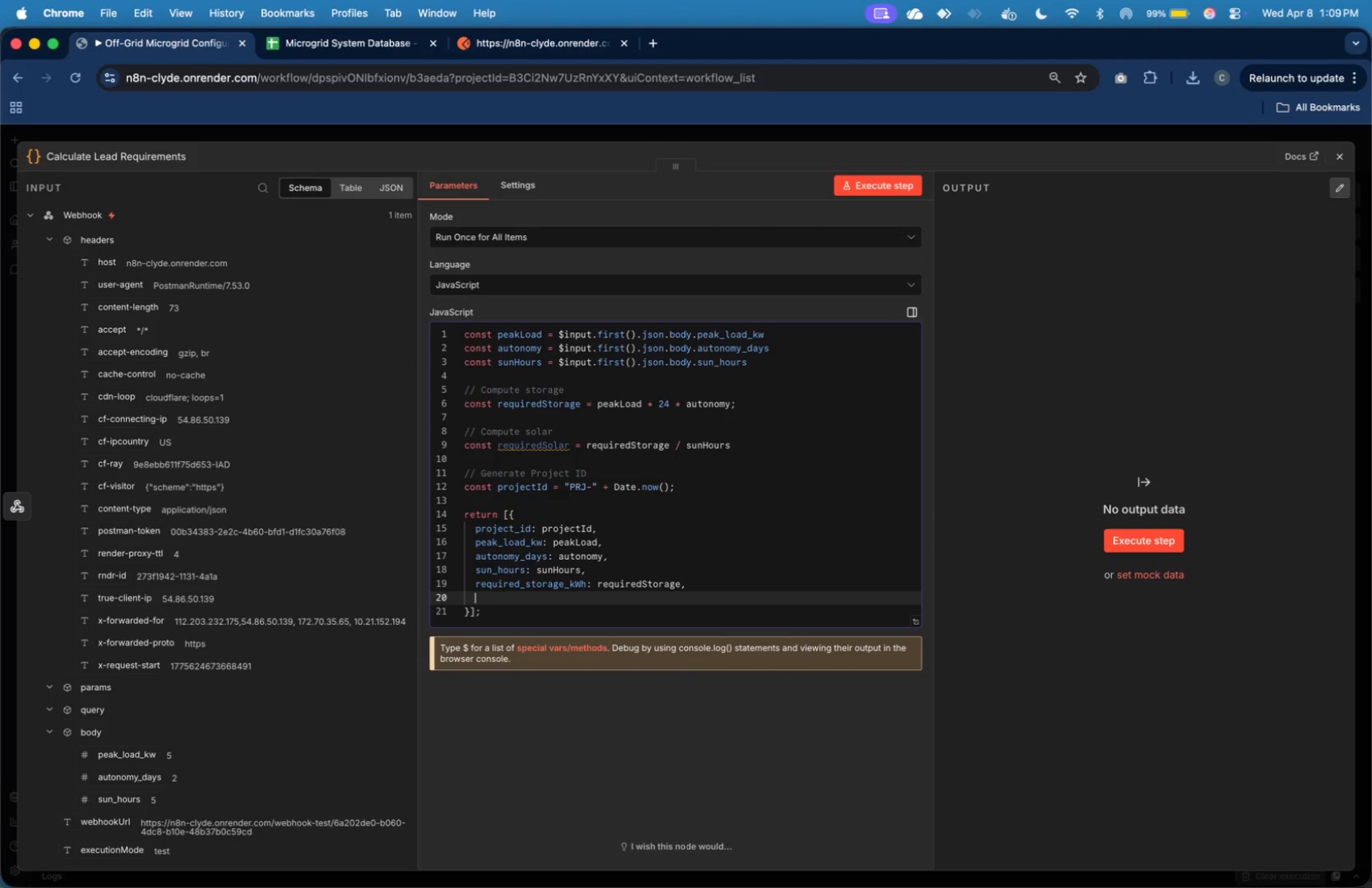 
key(Enter)
 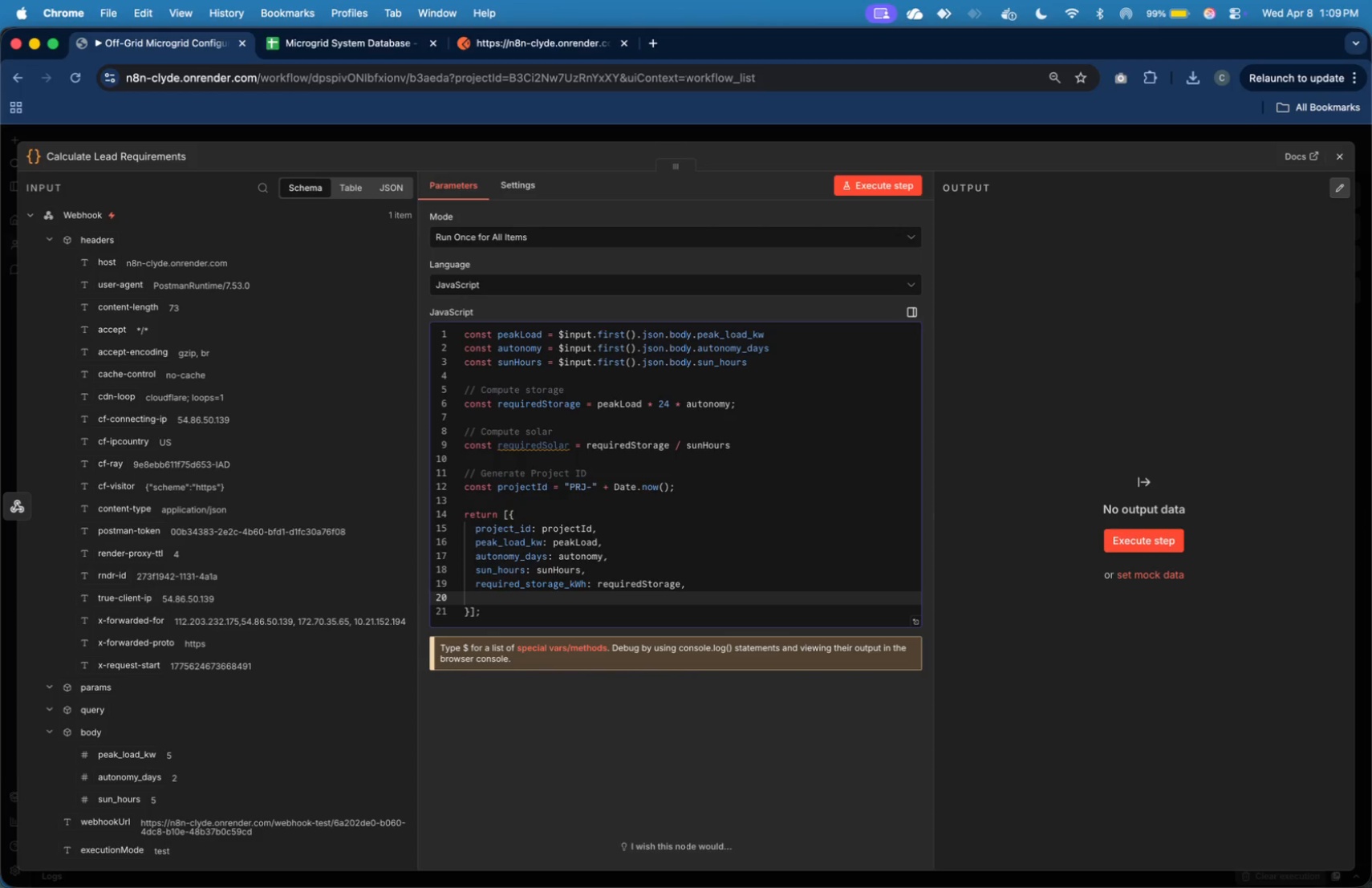 
type(required_solar_kW: requiredSolar)
 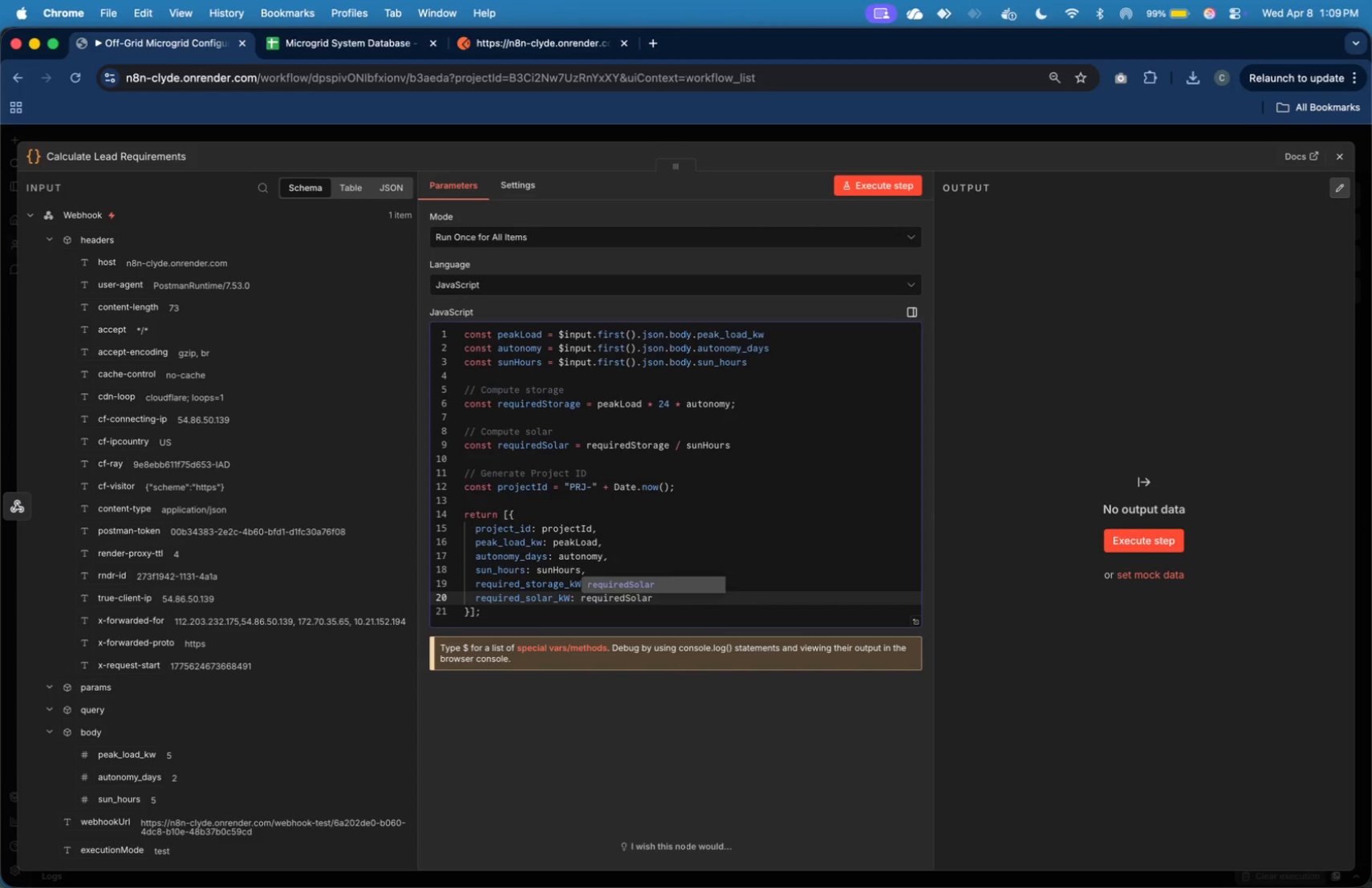 
key(ArrowDown)
 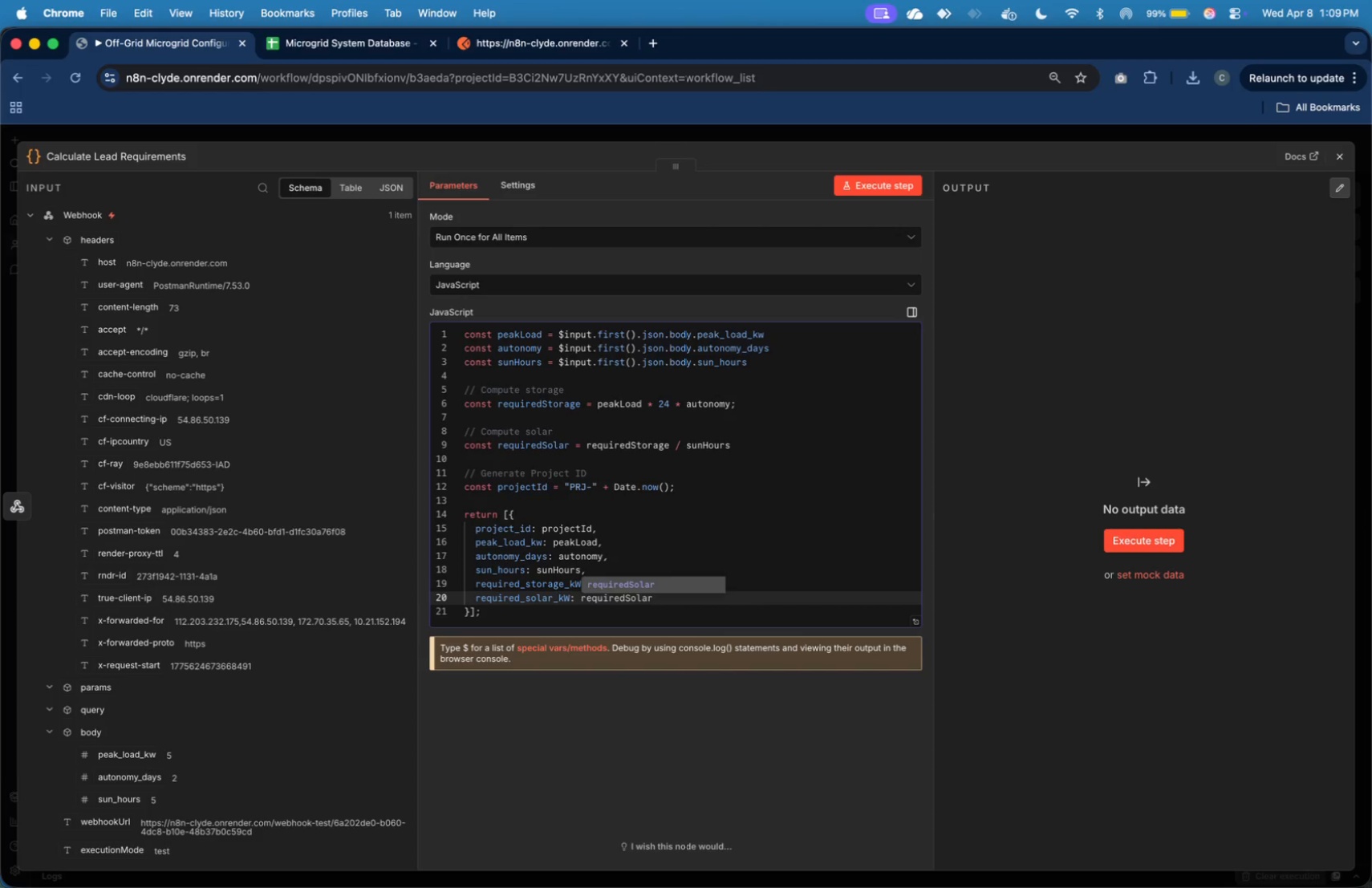 
key(ArrowDown)
 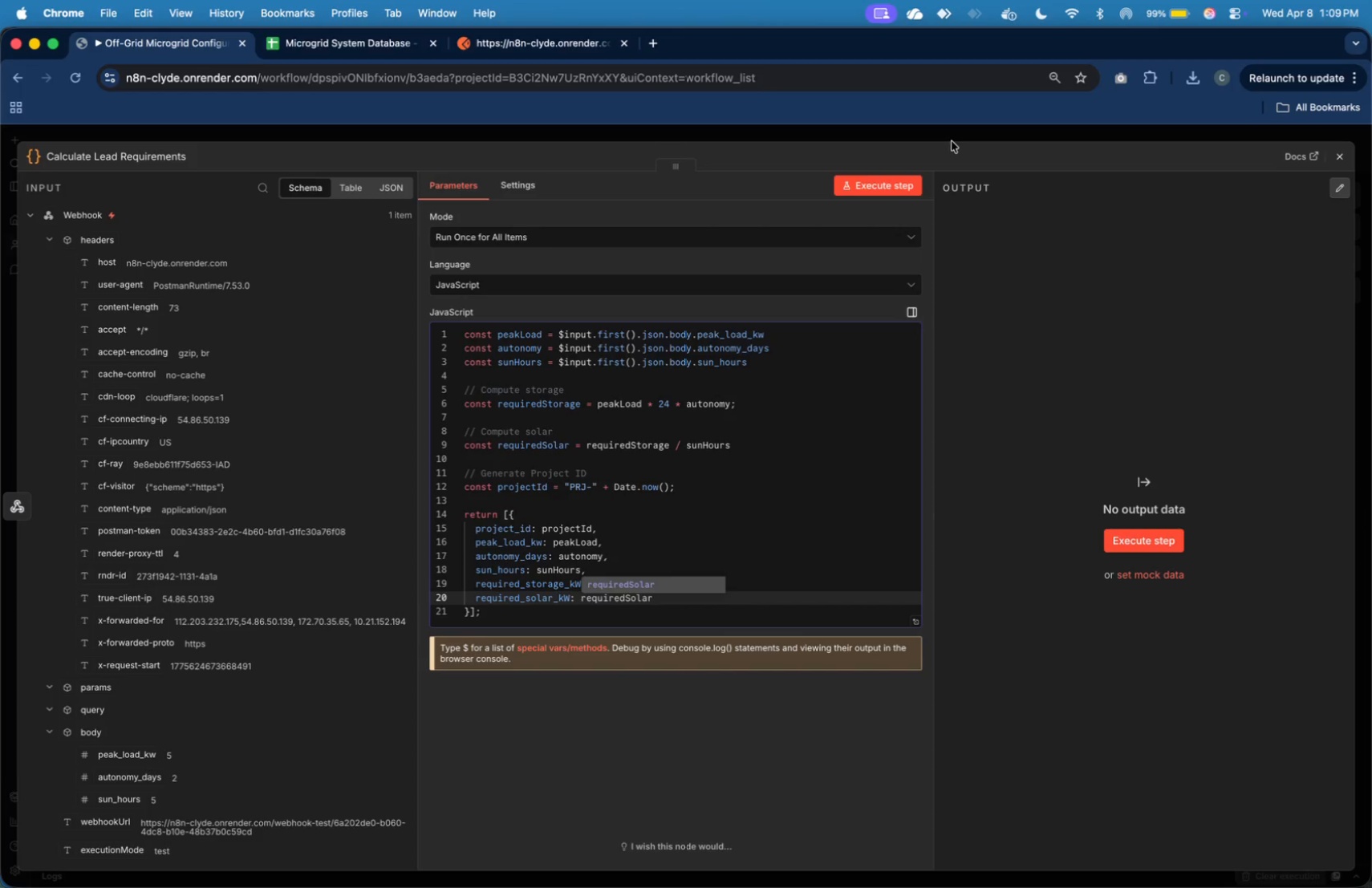 
left_click([898, 177])
 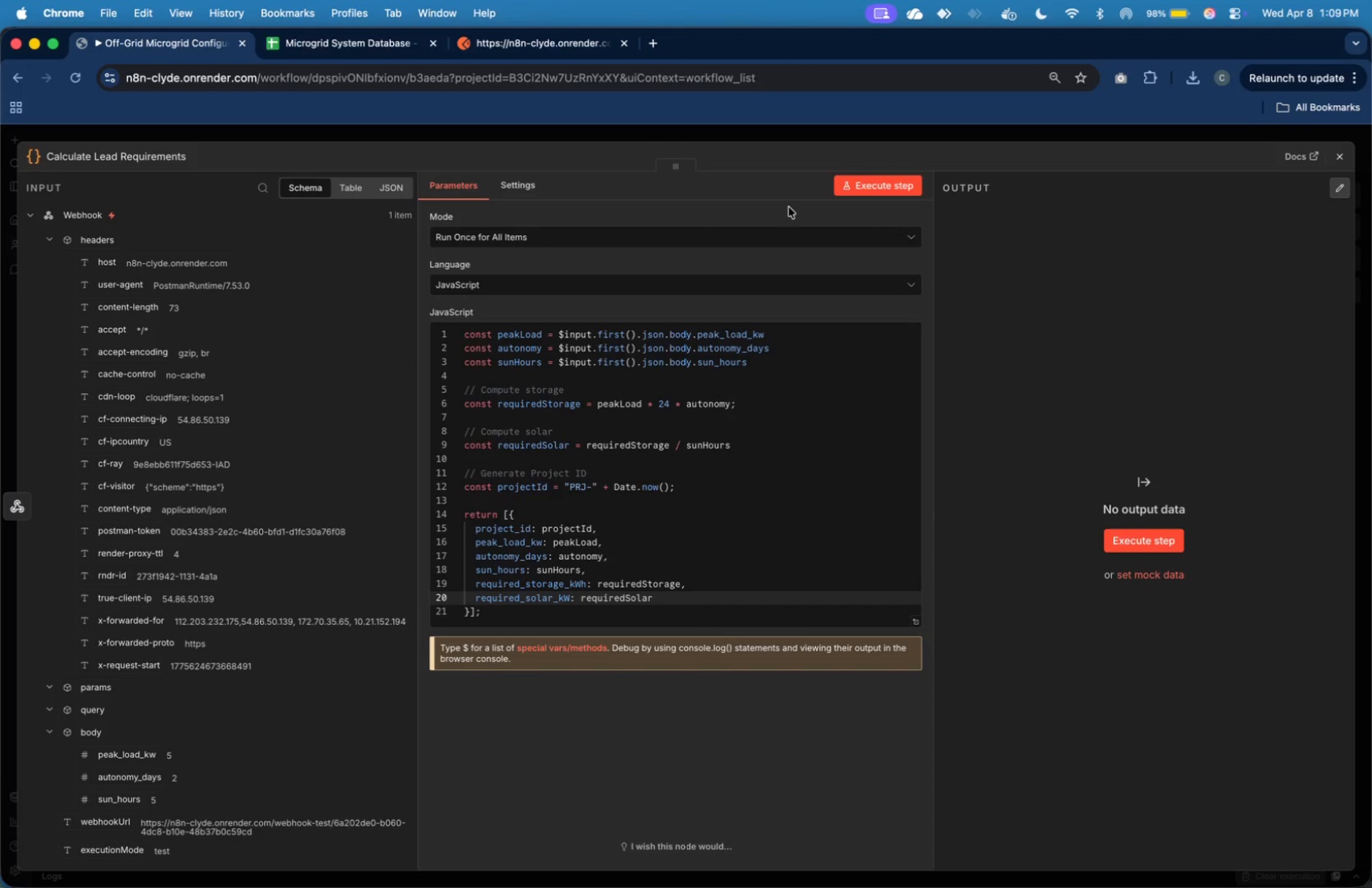 
wait(12.05)
 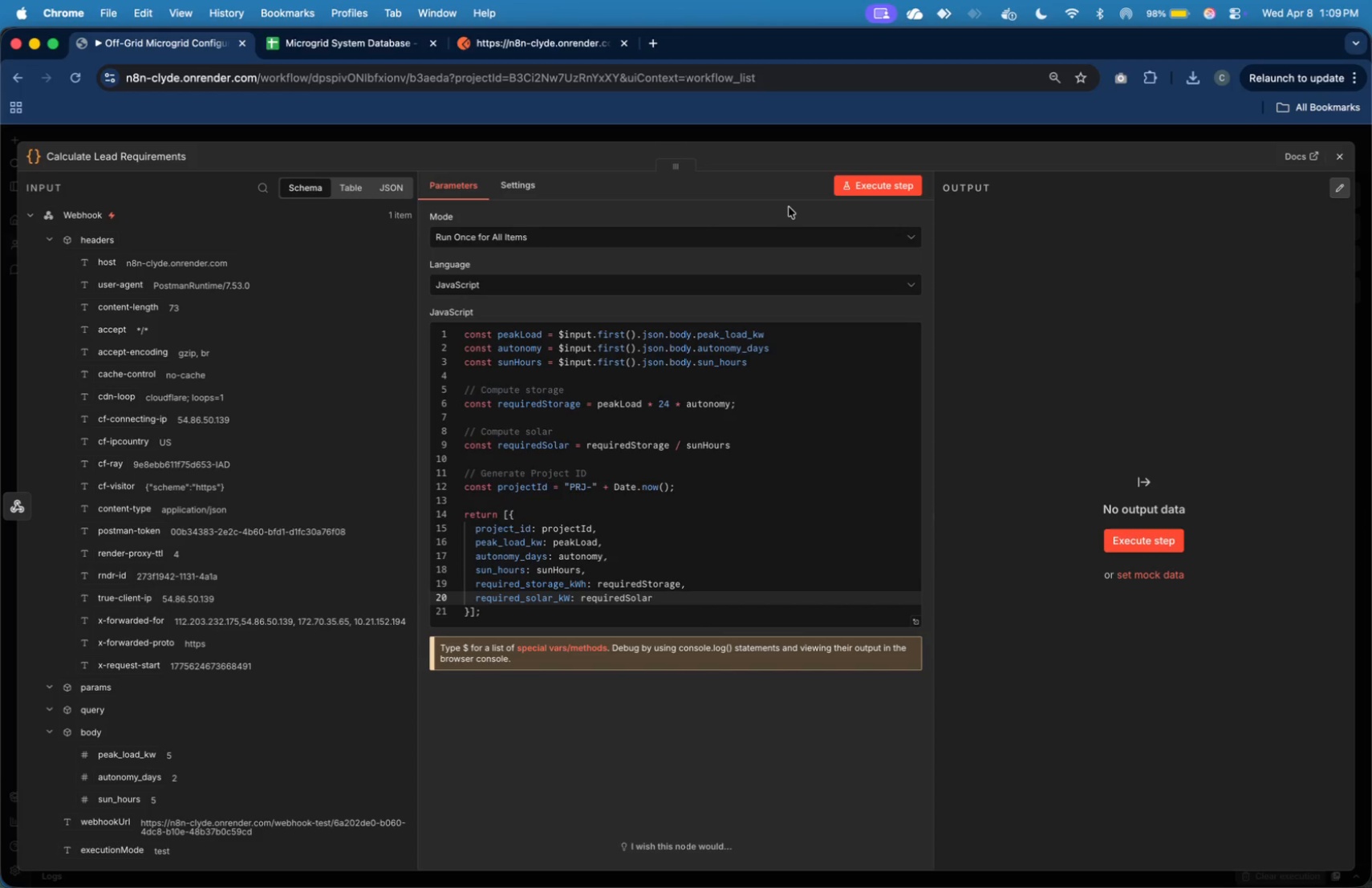 
left_click([532, 46])
 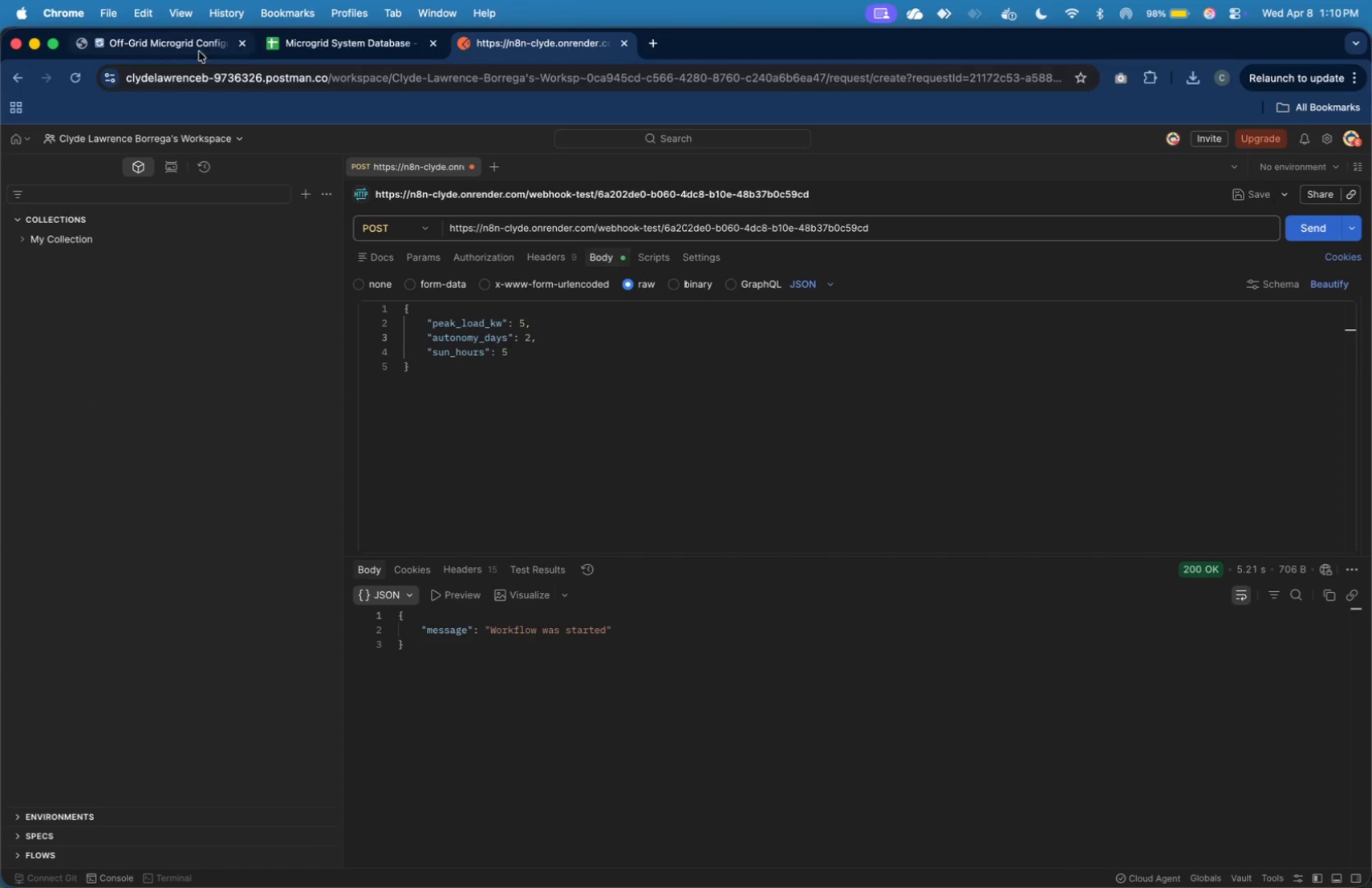 
left_click([197, 51])
 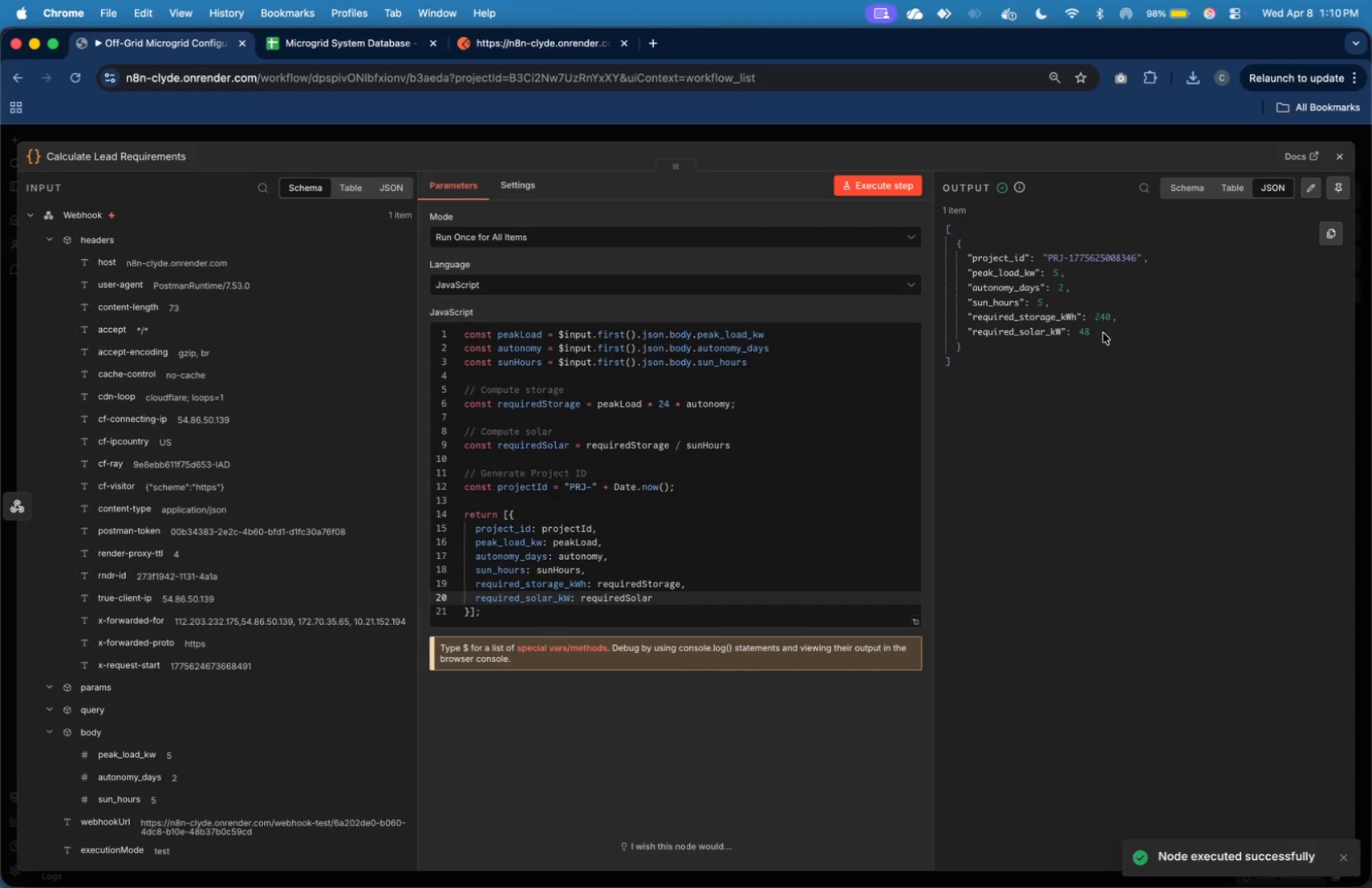 
wait(14.94)
 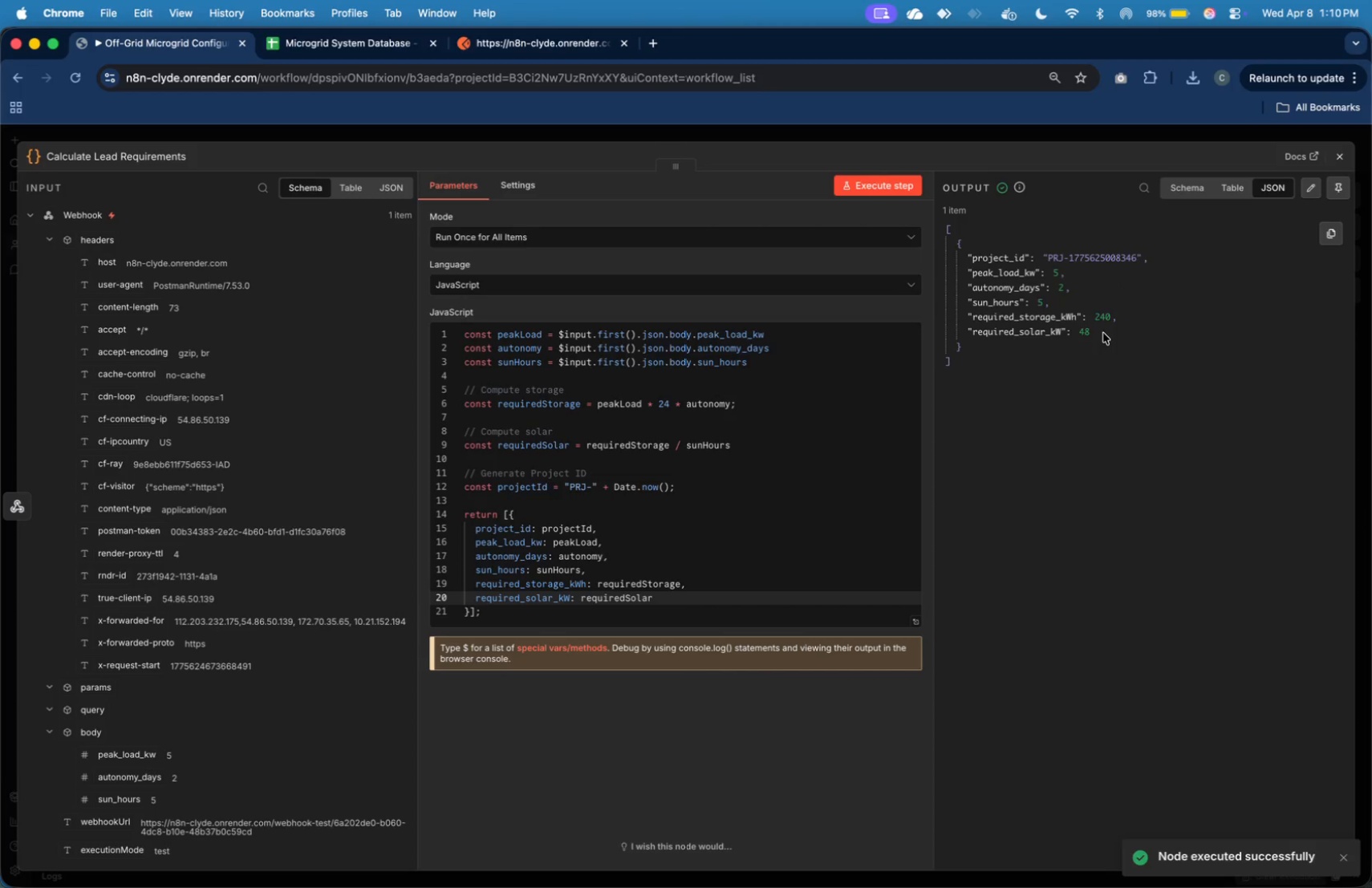 
left_click([1339, 161])
 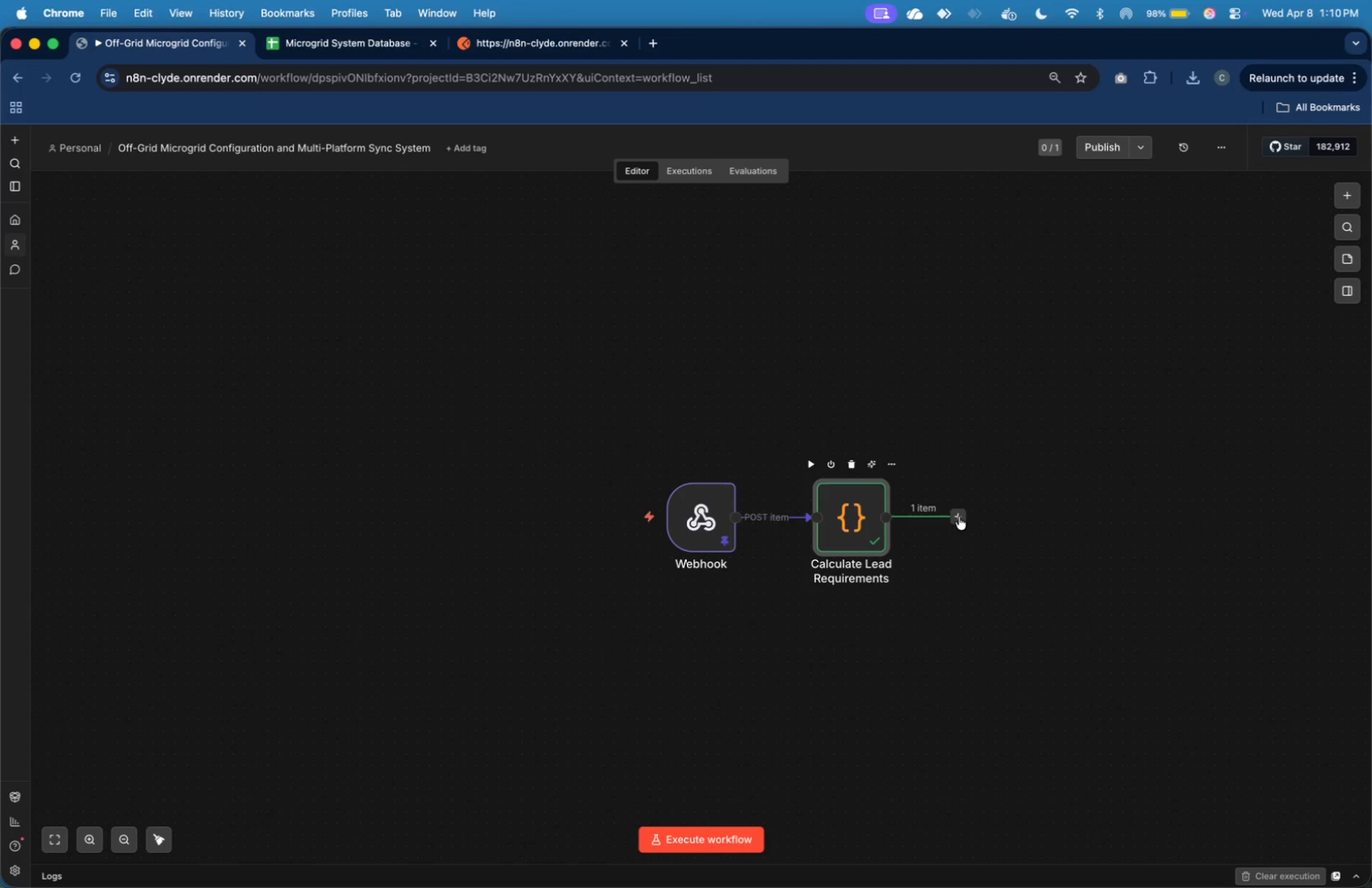 
left_click([962, 518])
 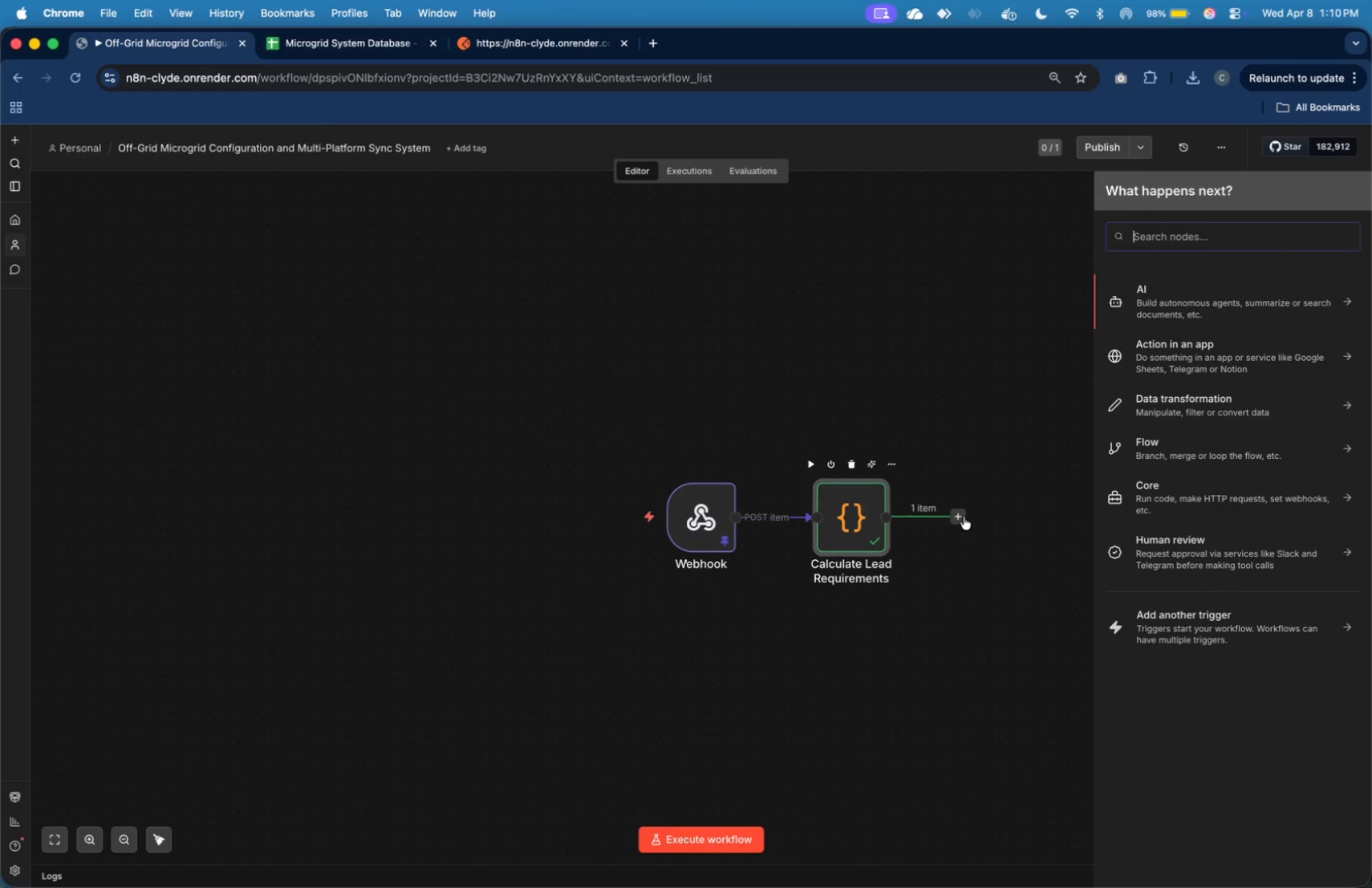 
type(shee)
 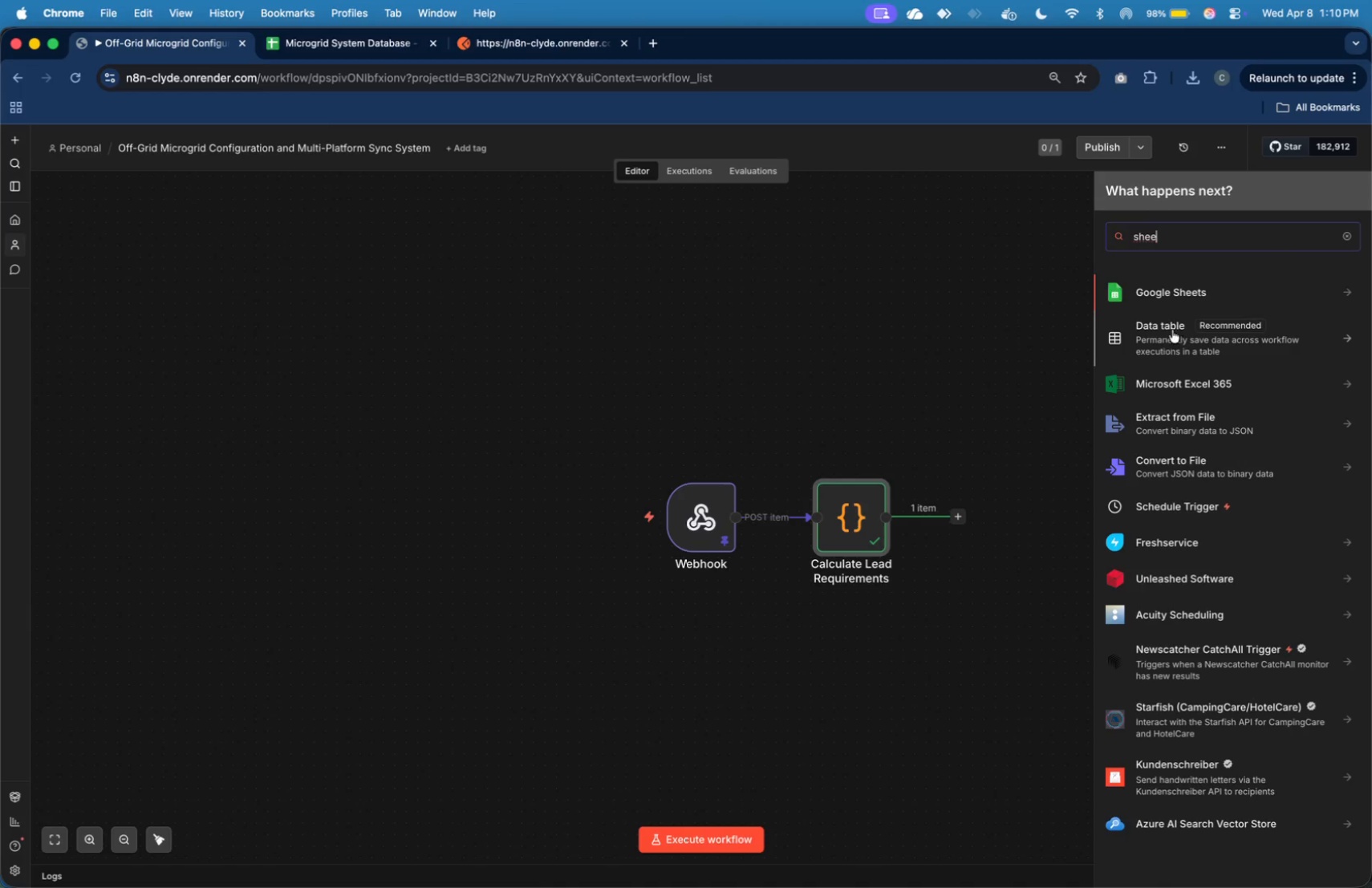 
left_click([1183, 298])
 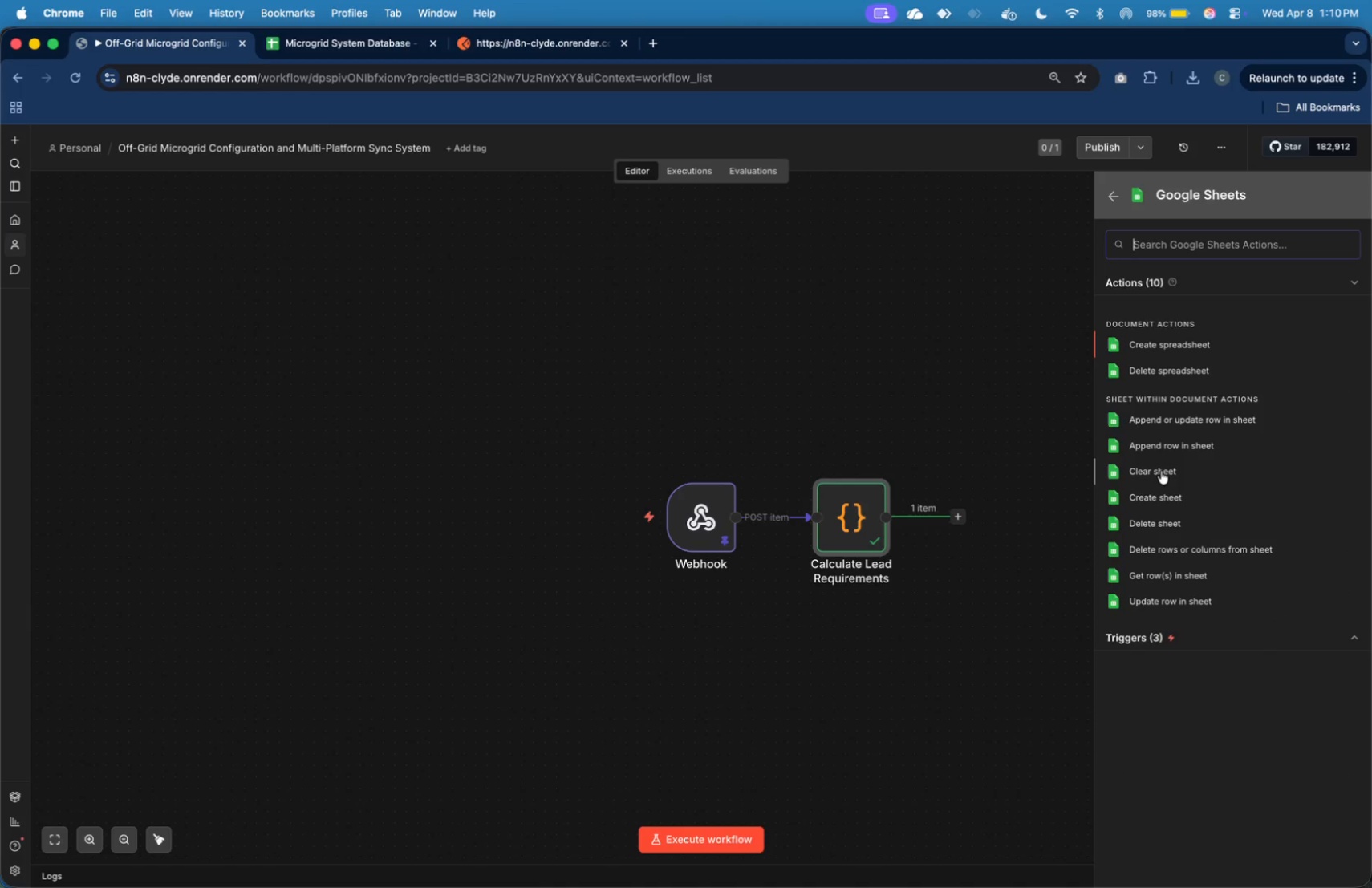 
wait(5.93)
 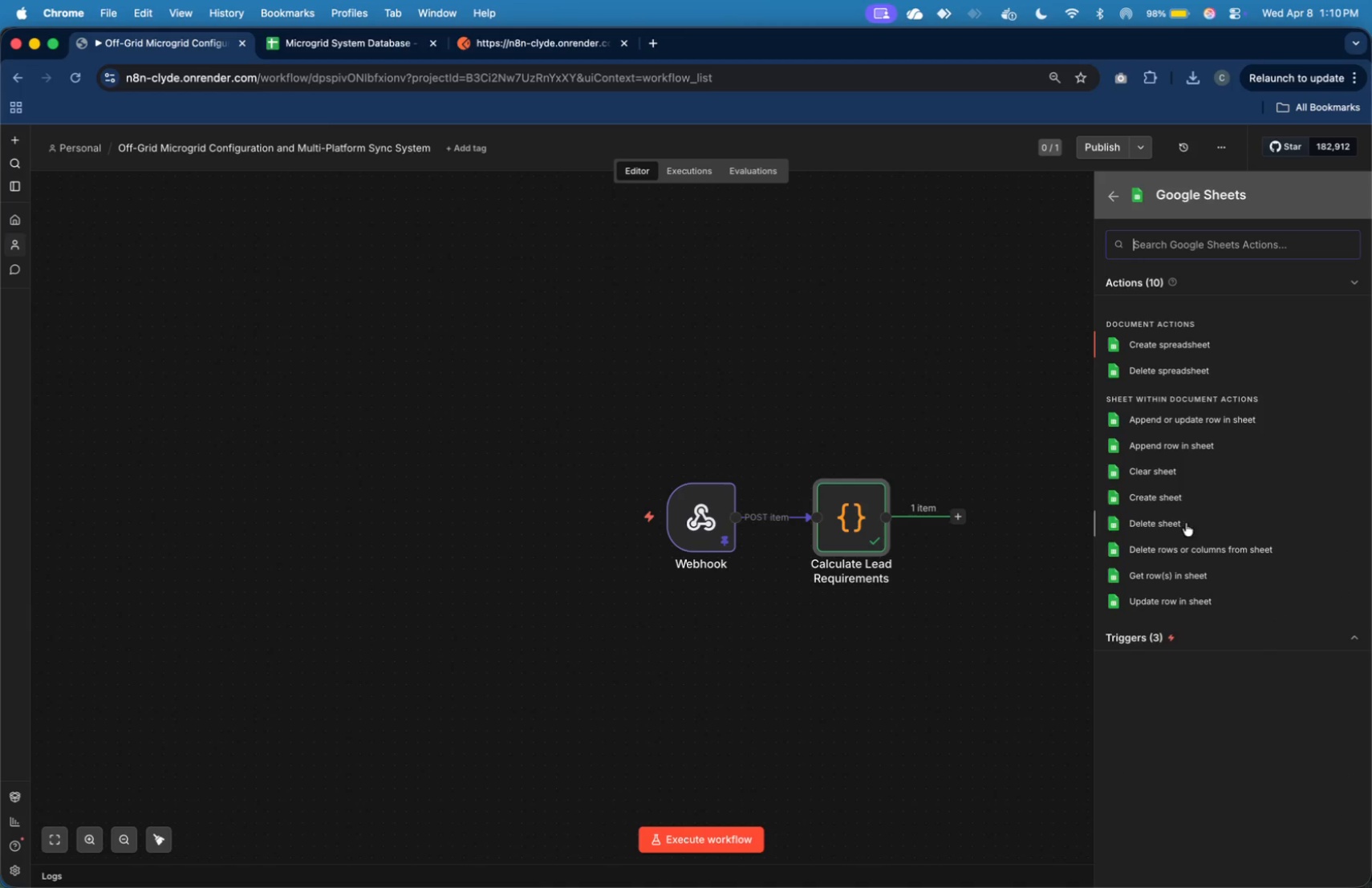 
left_click([1188, 574])
 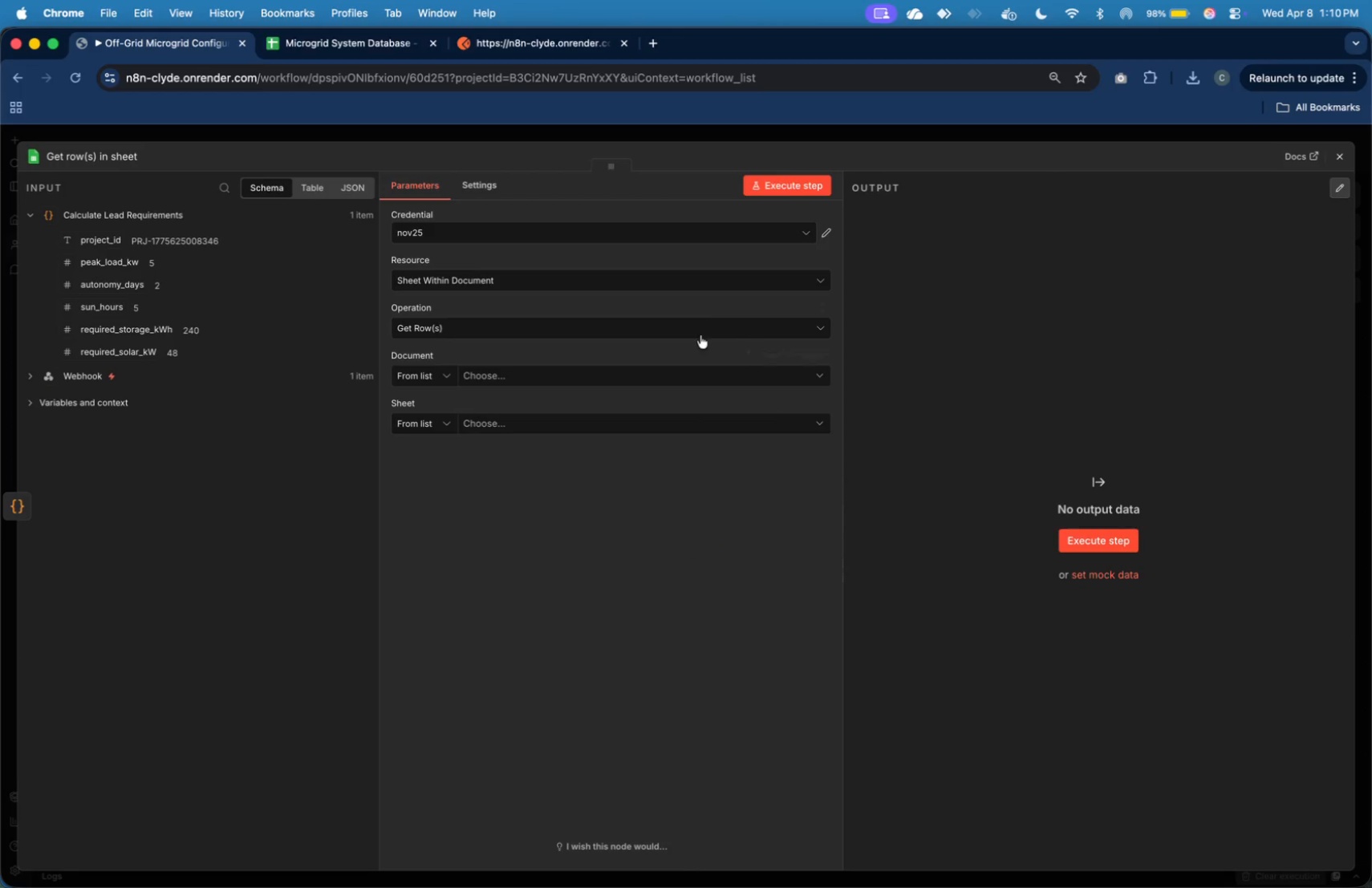 
left_click([708, 239])
 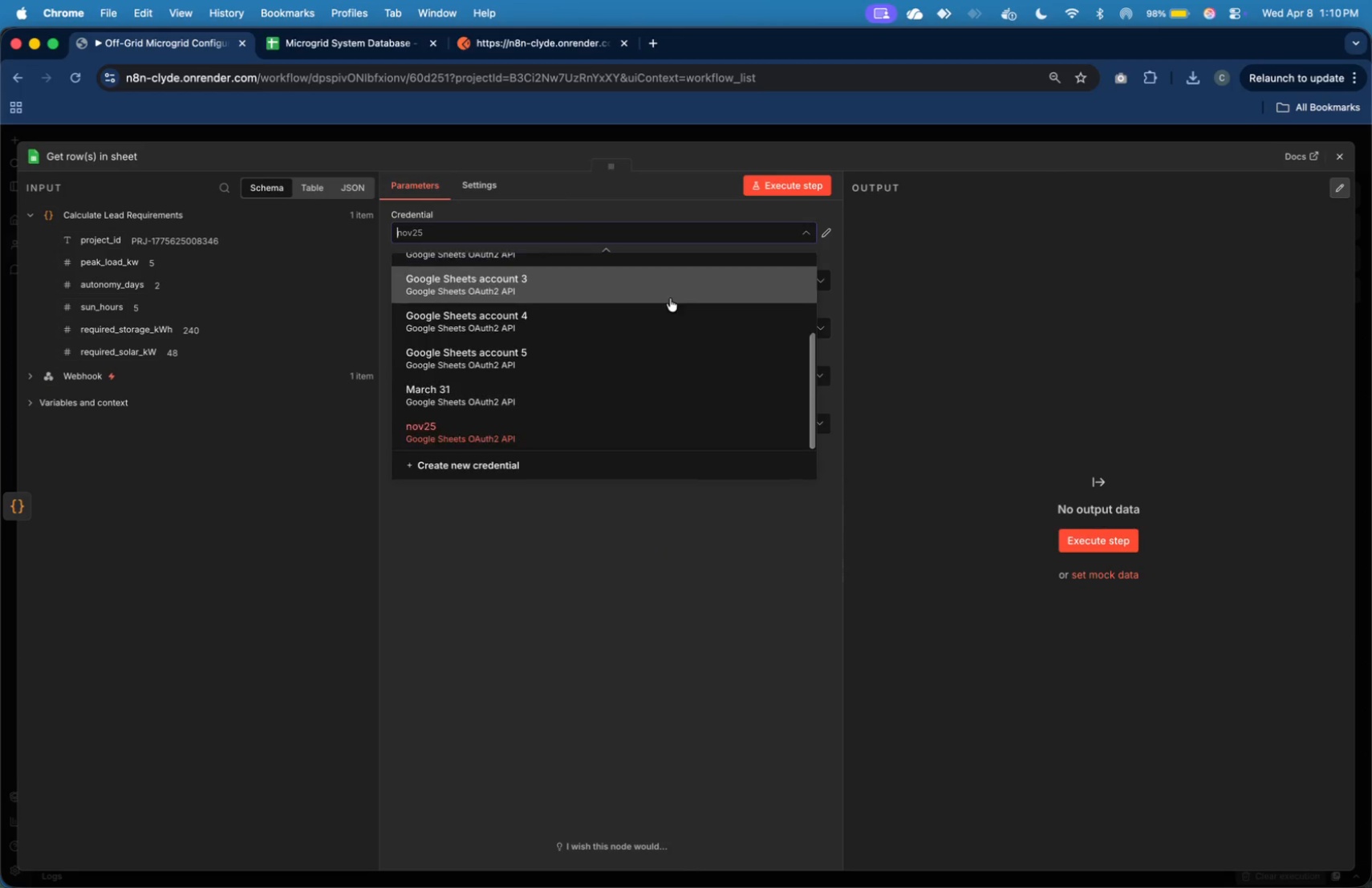 
scroll: coordinate [669, 302], scroll_direction: up, amount: 22.0
 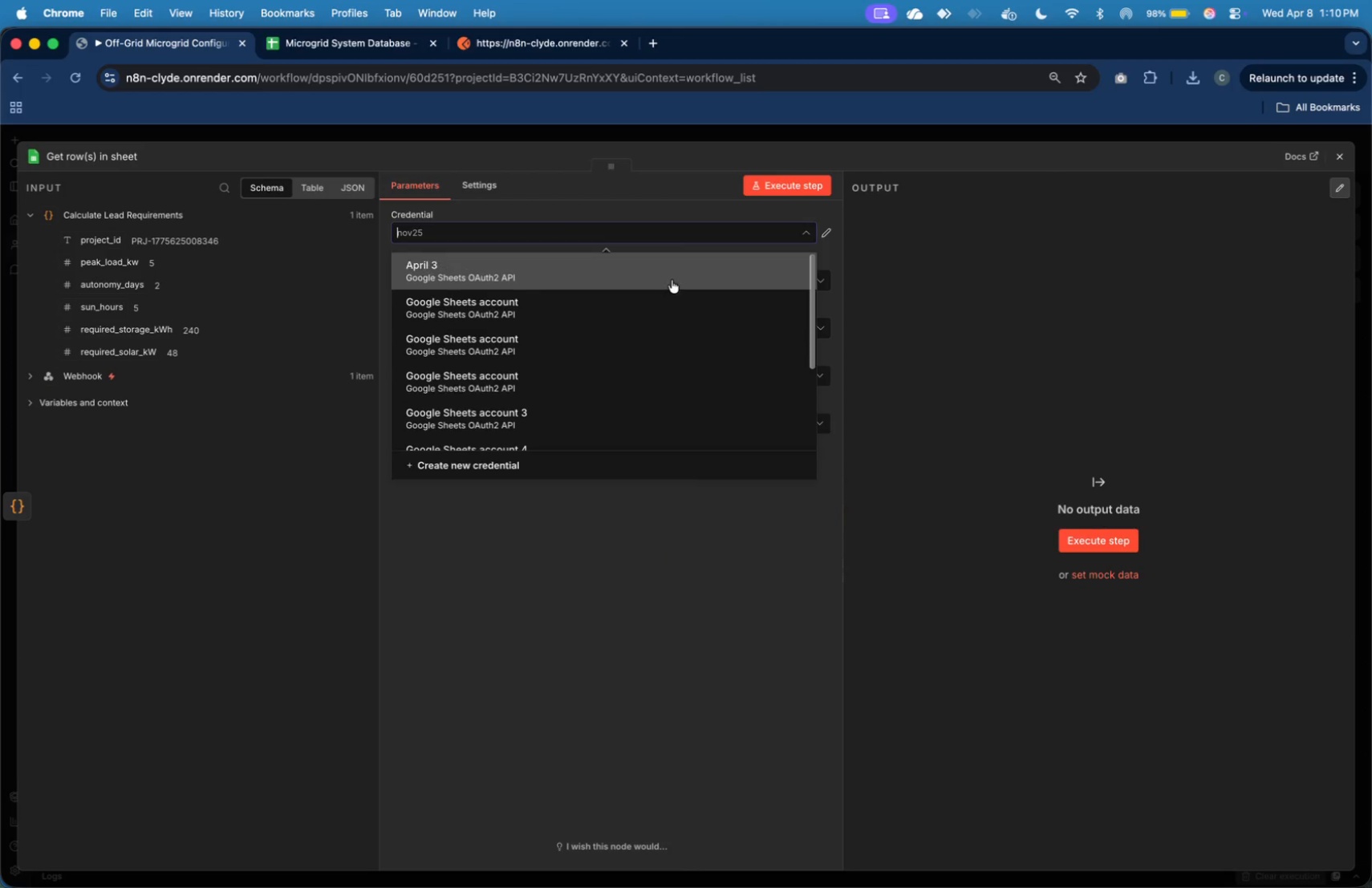 
left_click([674, 276])
 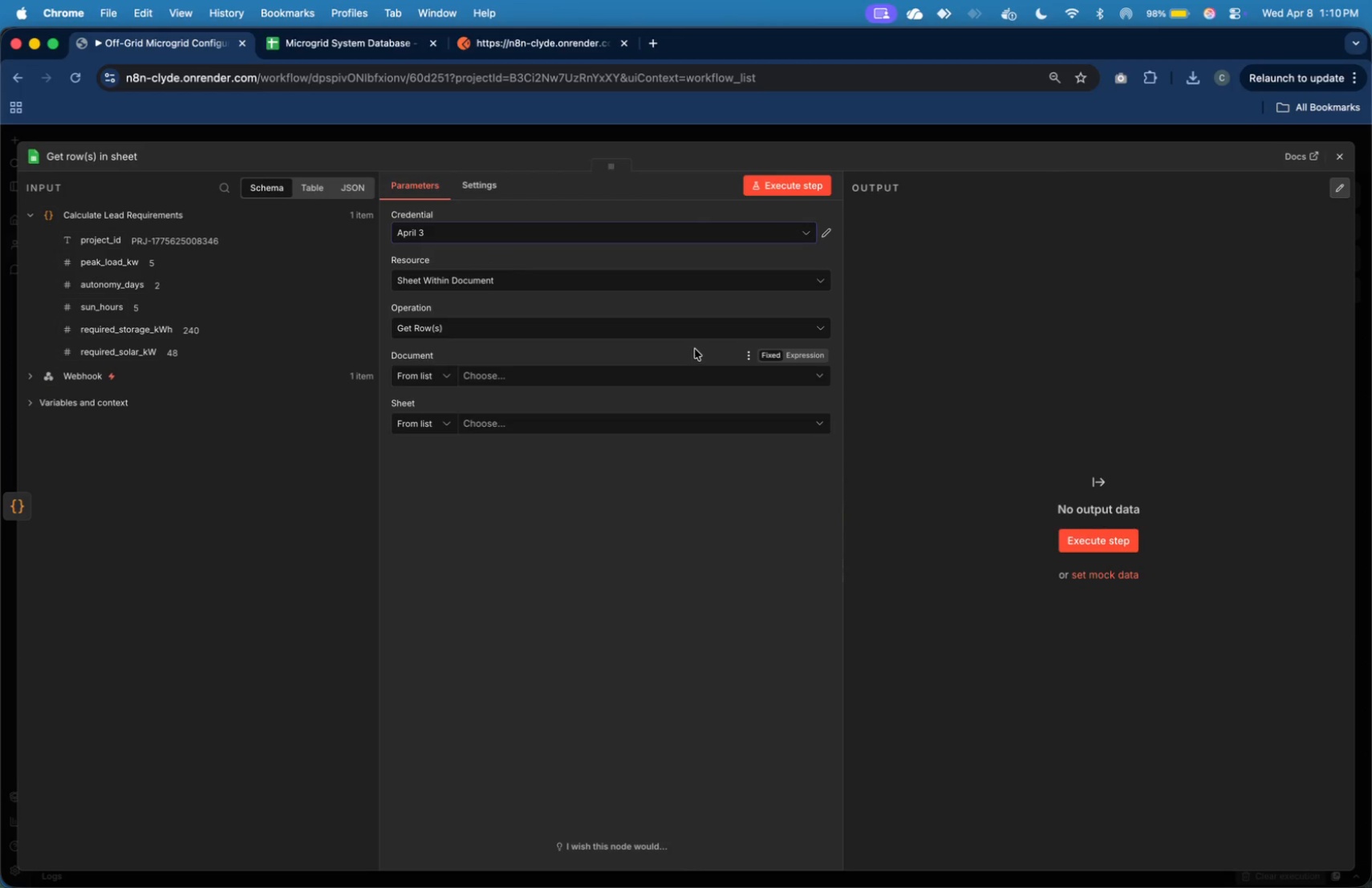 
left_click([692, 371])
 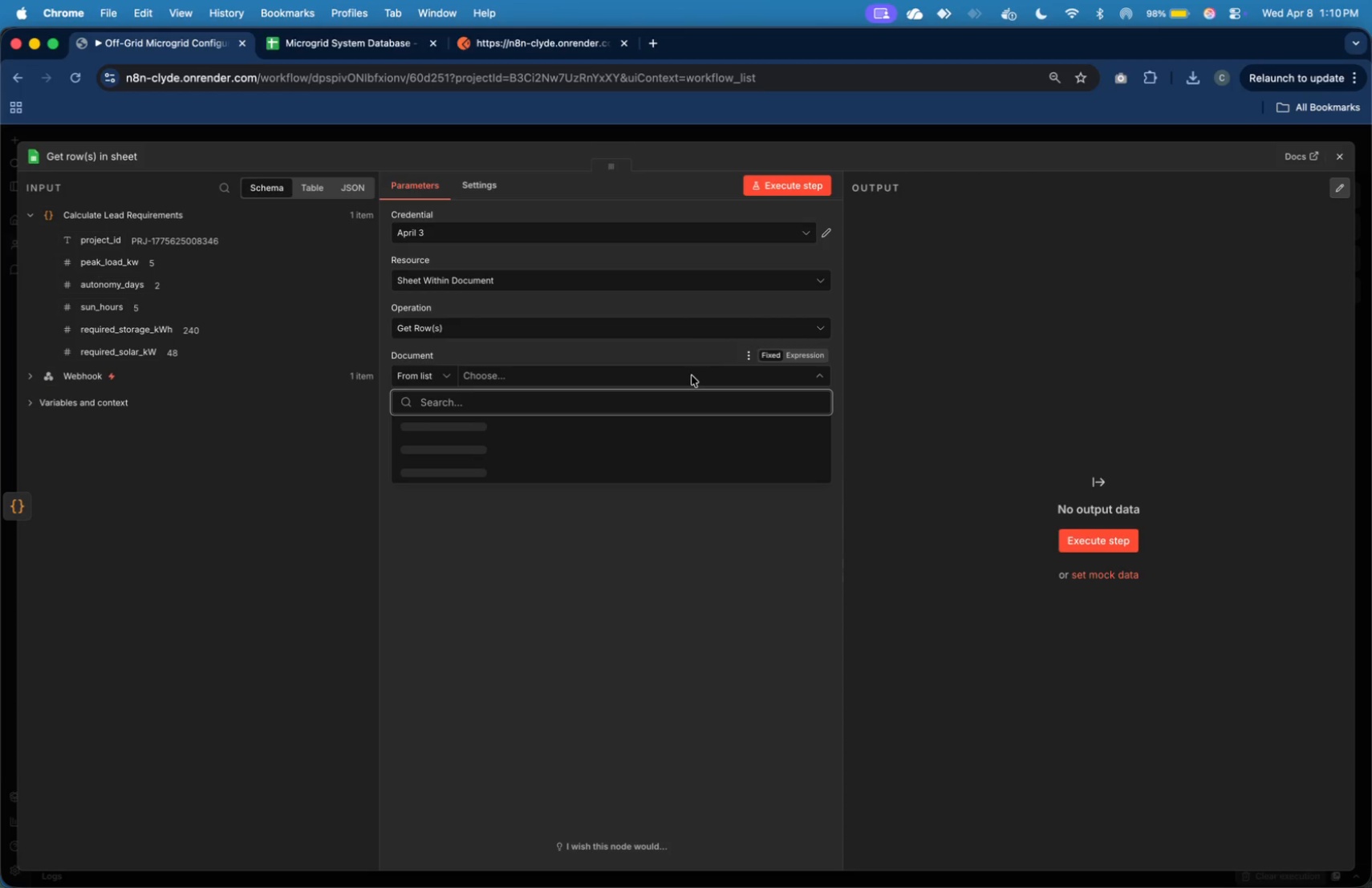 
wait(7.62)
 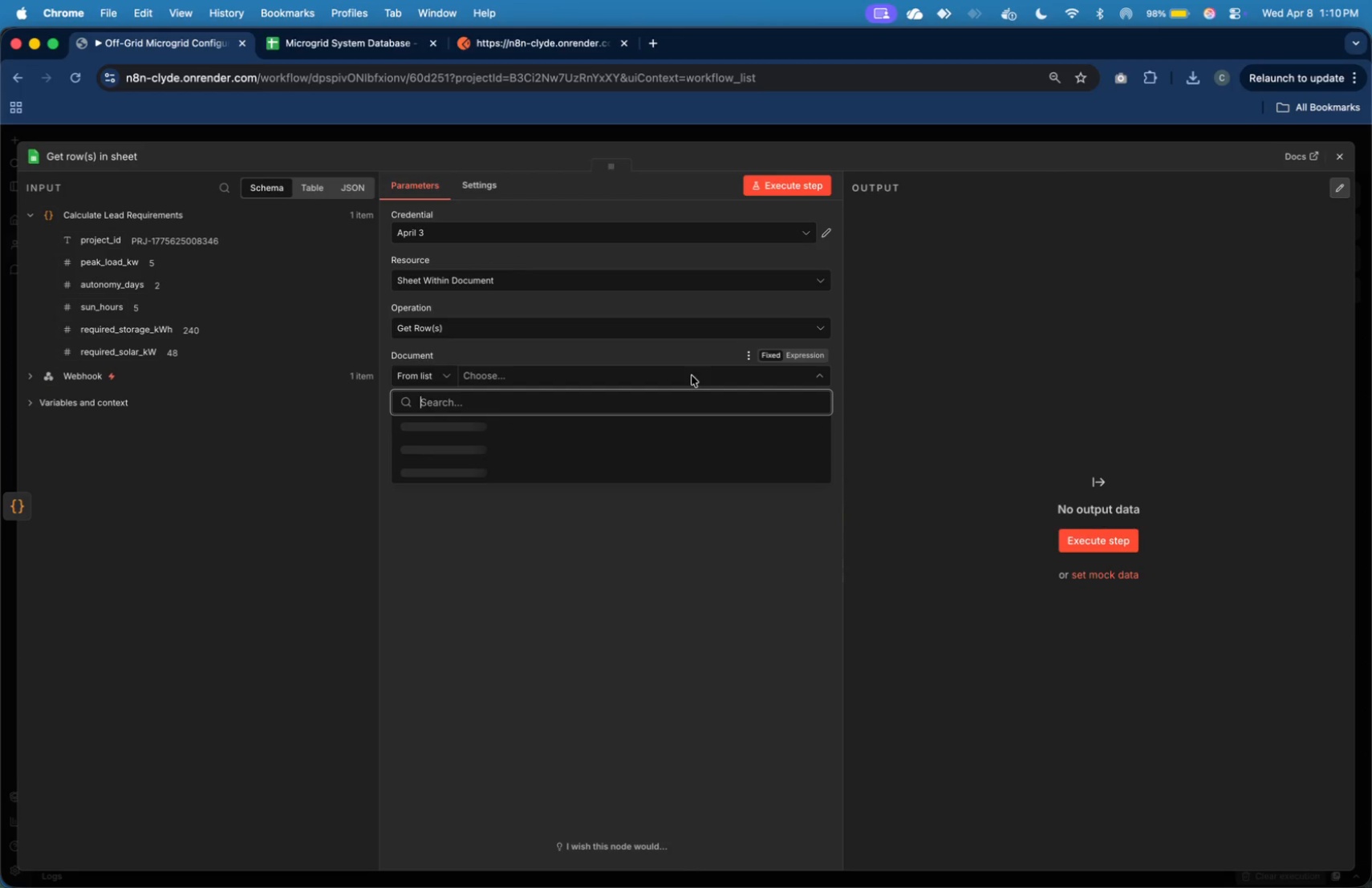 
left_click([664, 453])
 